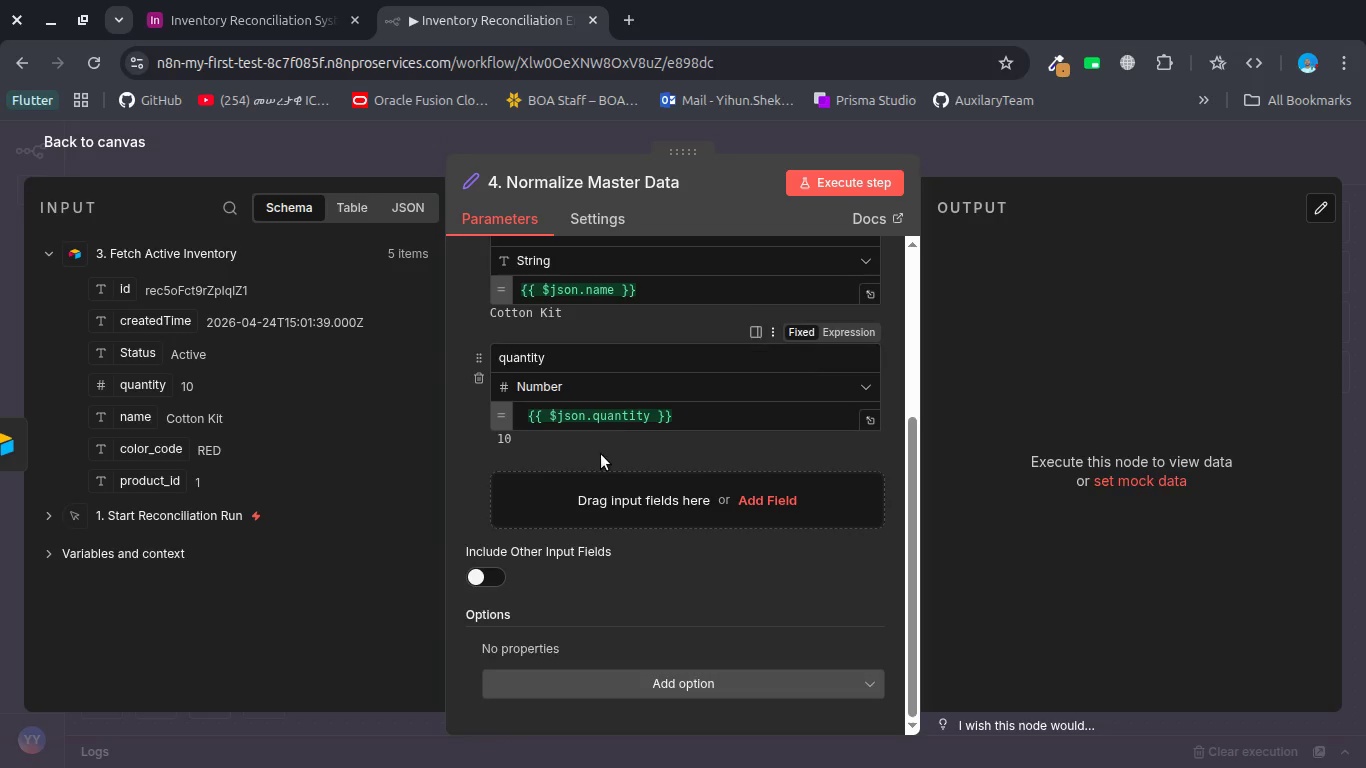 
left_click([601, 454])
 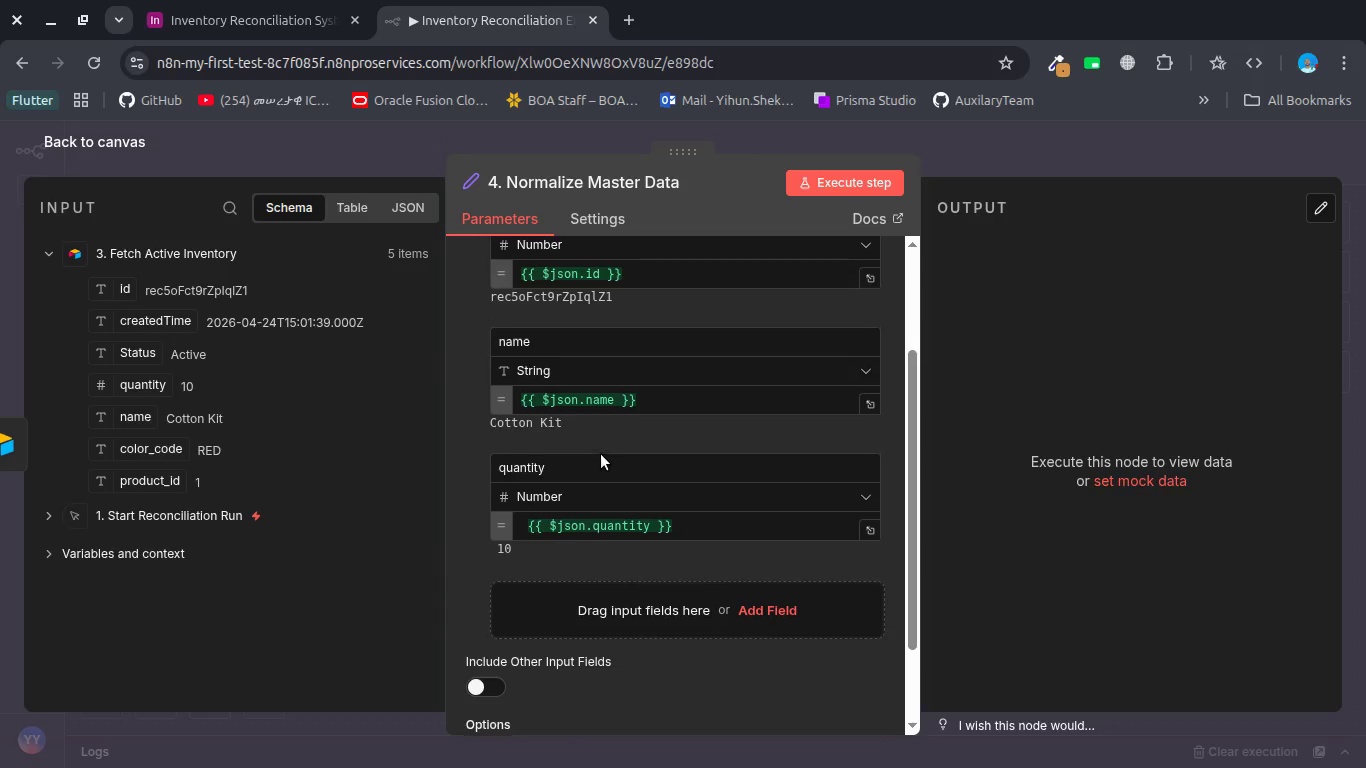 
scroll: coordinate [601, 454], scroll_direction: up, amount: 1.0
 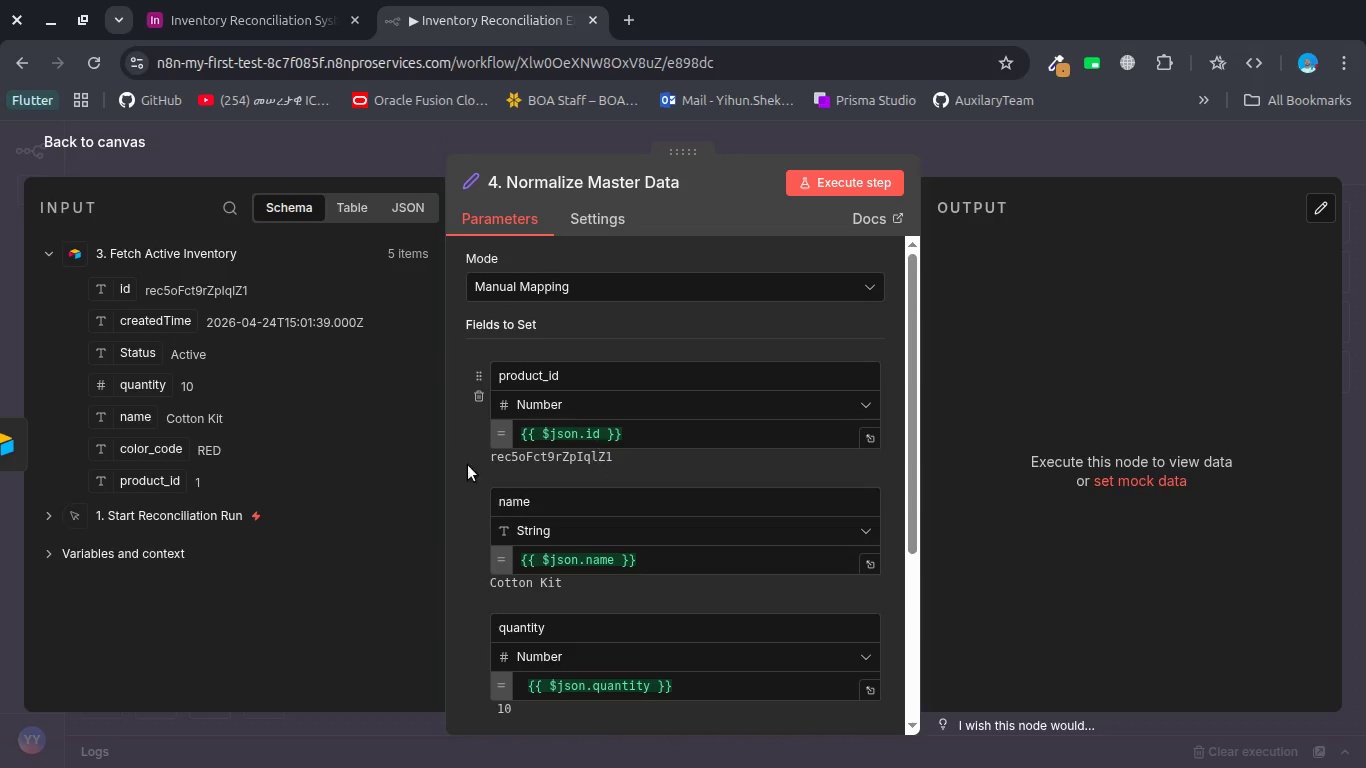 
left_click_drag(start_coordinate=[152, 483], to_coordinate=[662, 430])
 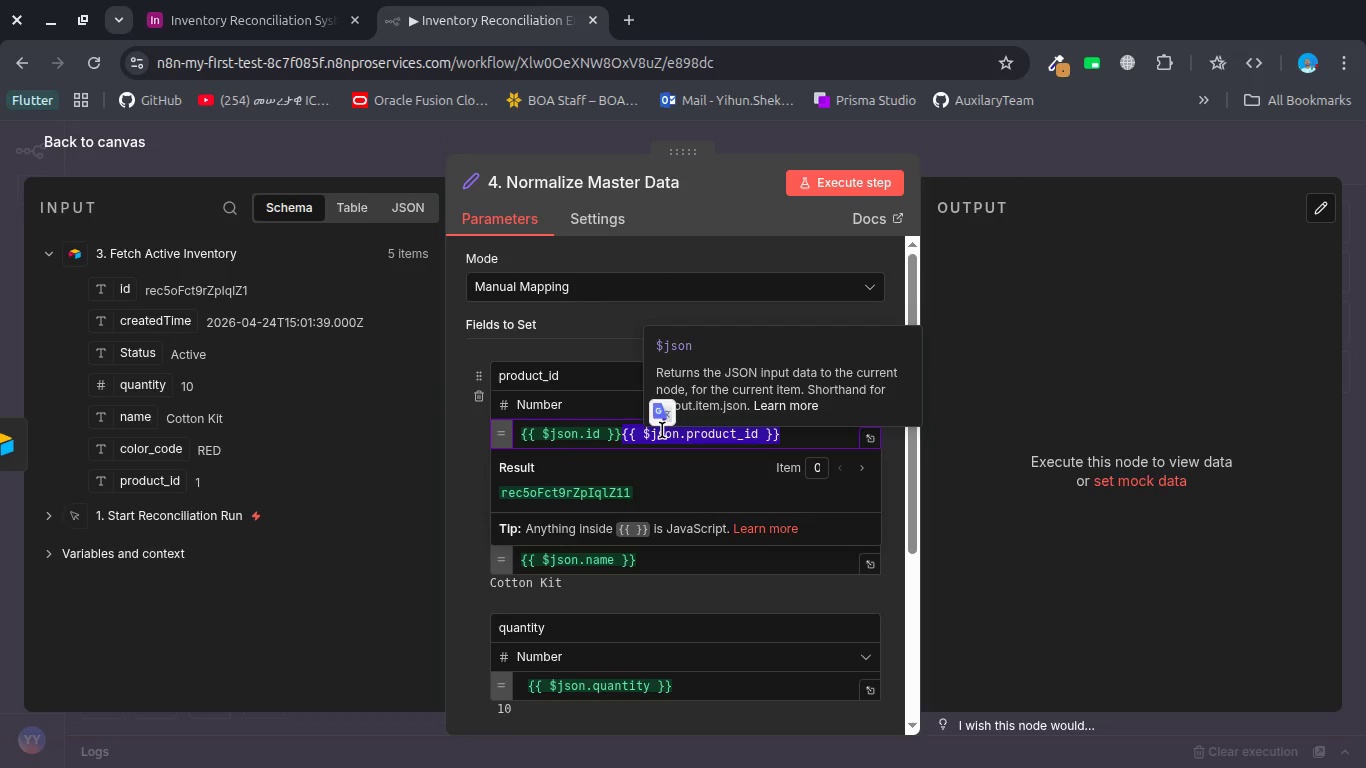 
key(Control+ControlRight)
 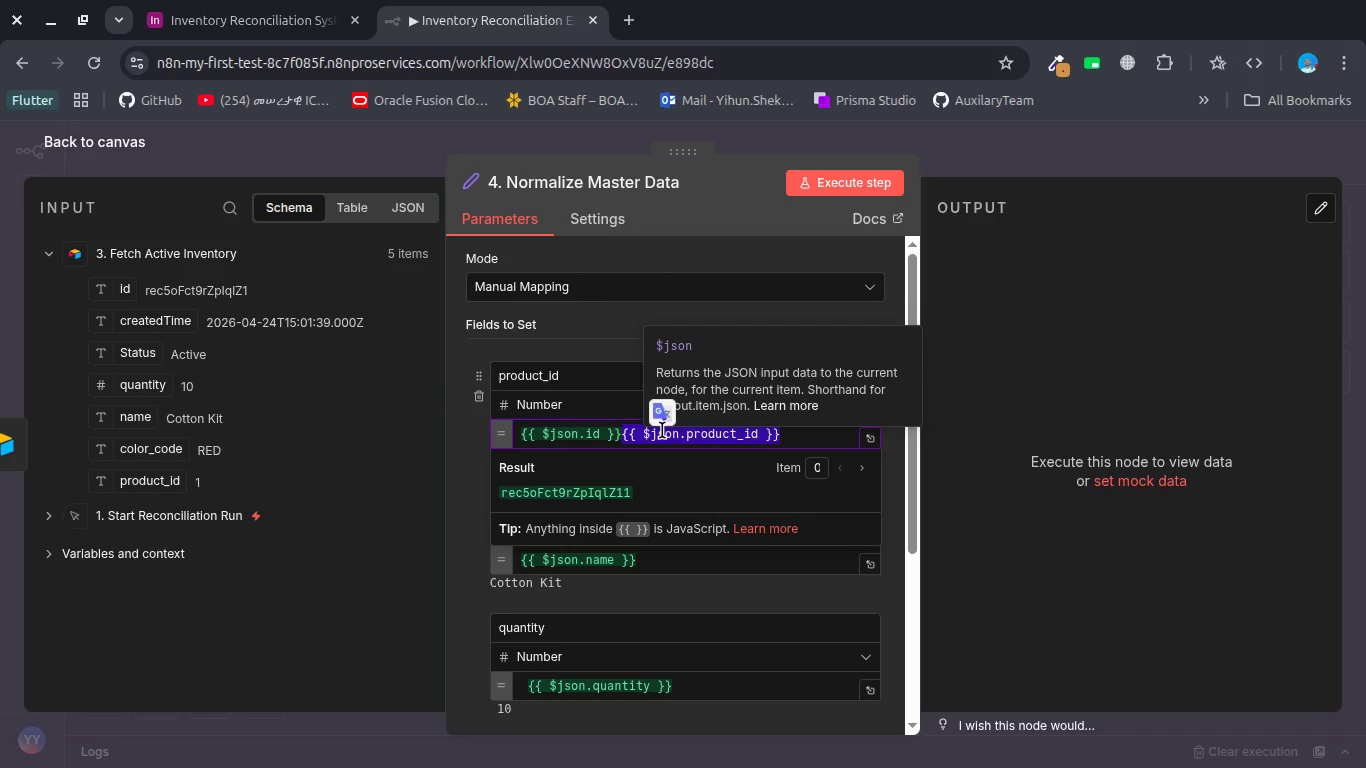 
hold_key(key=Backspace, duration=1.31)
 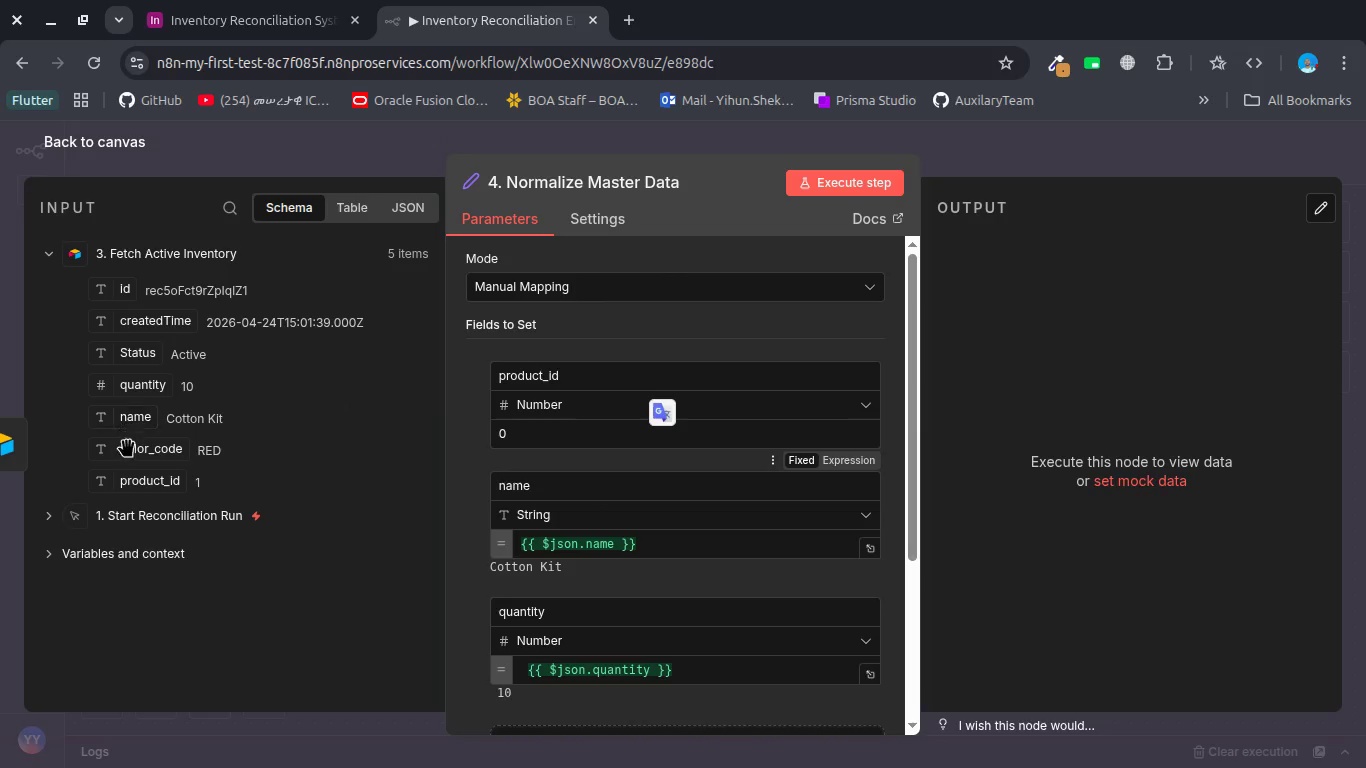 
left_click_drag(start_coordinate=[131, 482], to_coordinate=[602, 433])
 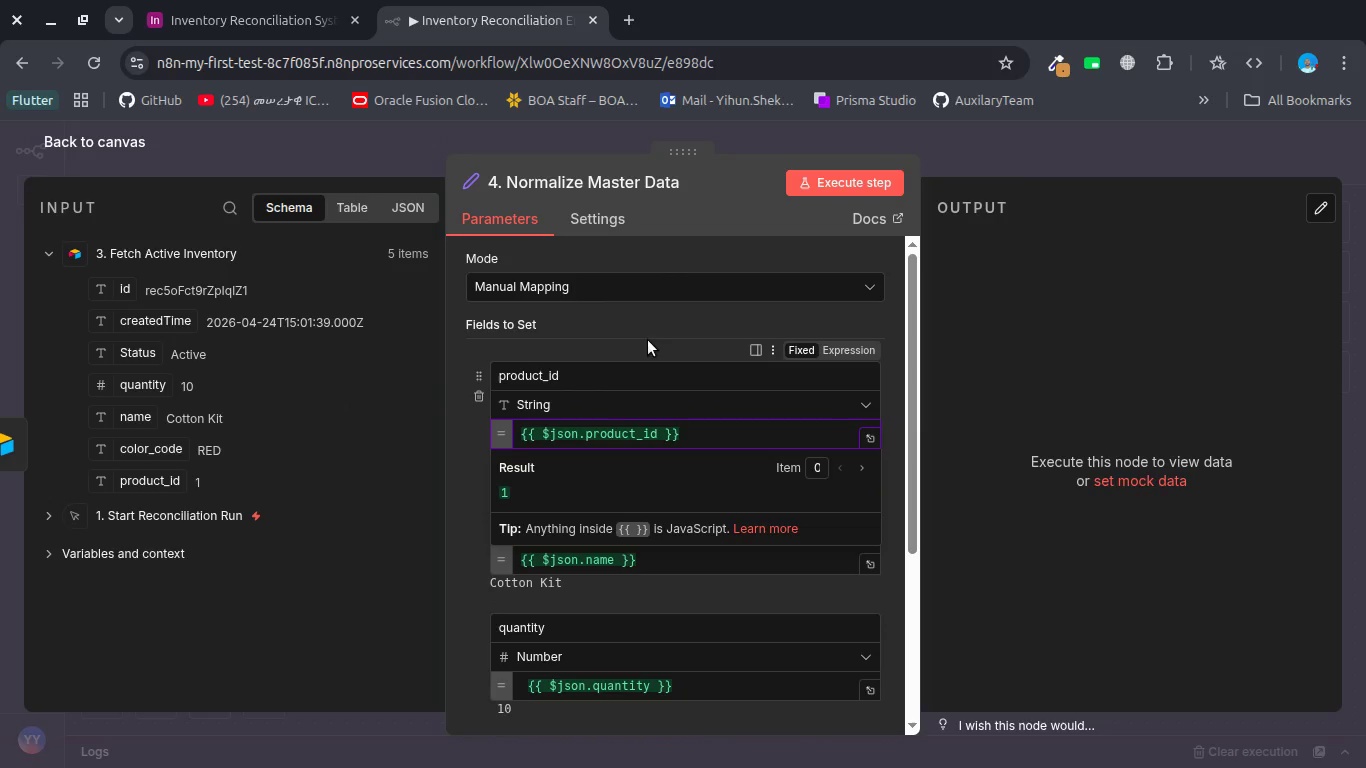 
left_click([639, 346])
 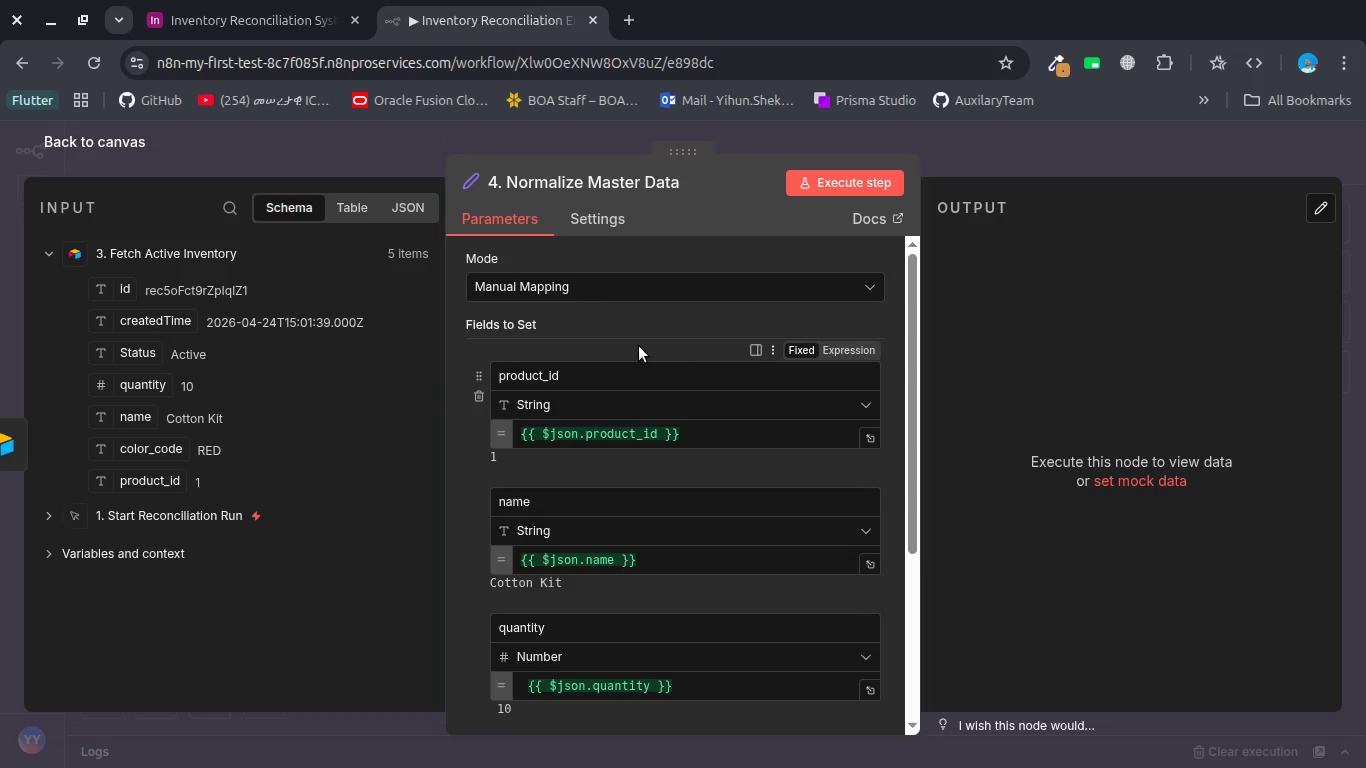 
scroll: coordinate [639, 346], scroll_direction: up, amount: 1.0
 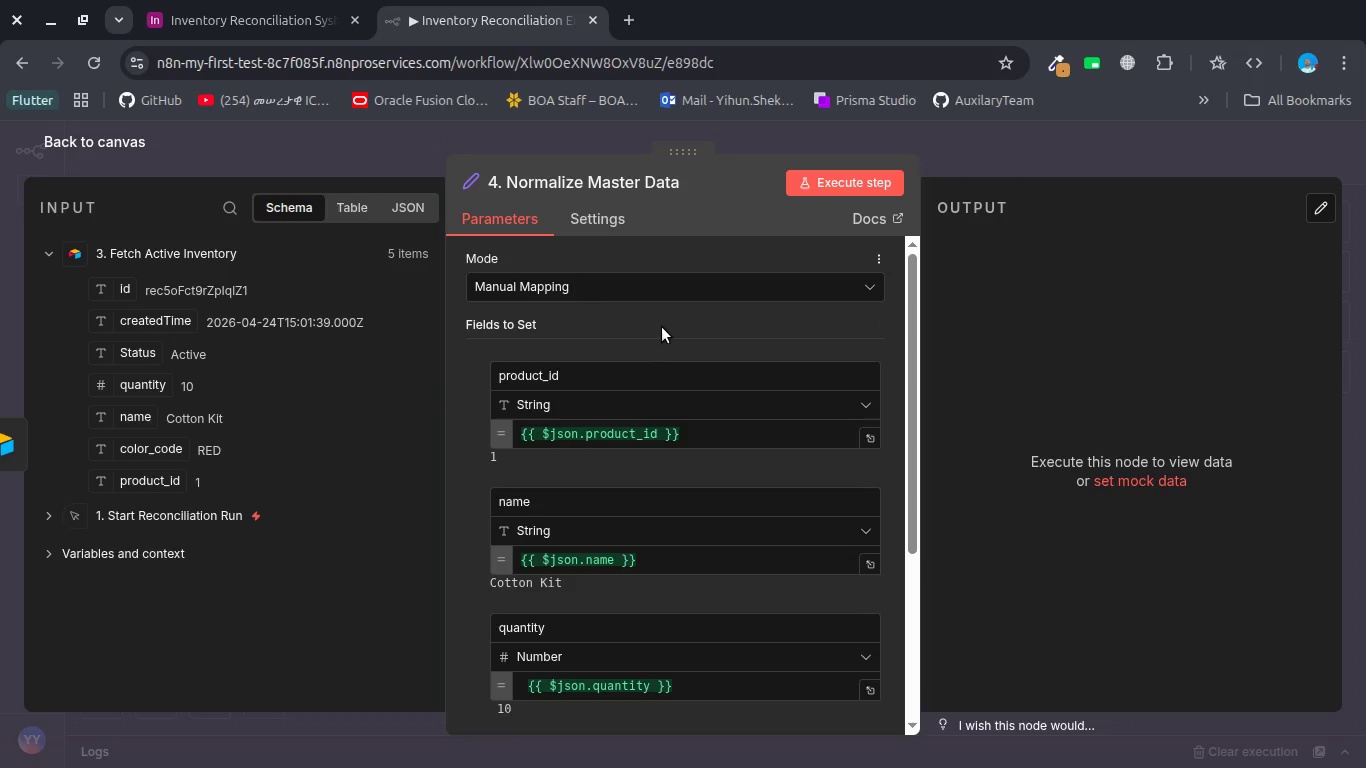 
left_click([662, 328])
 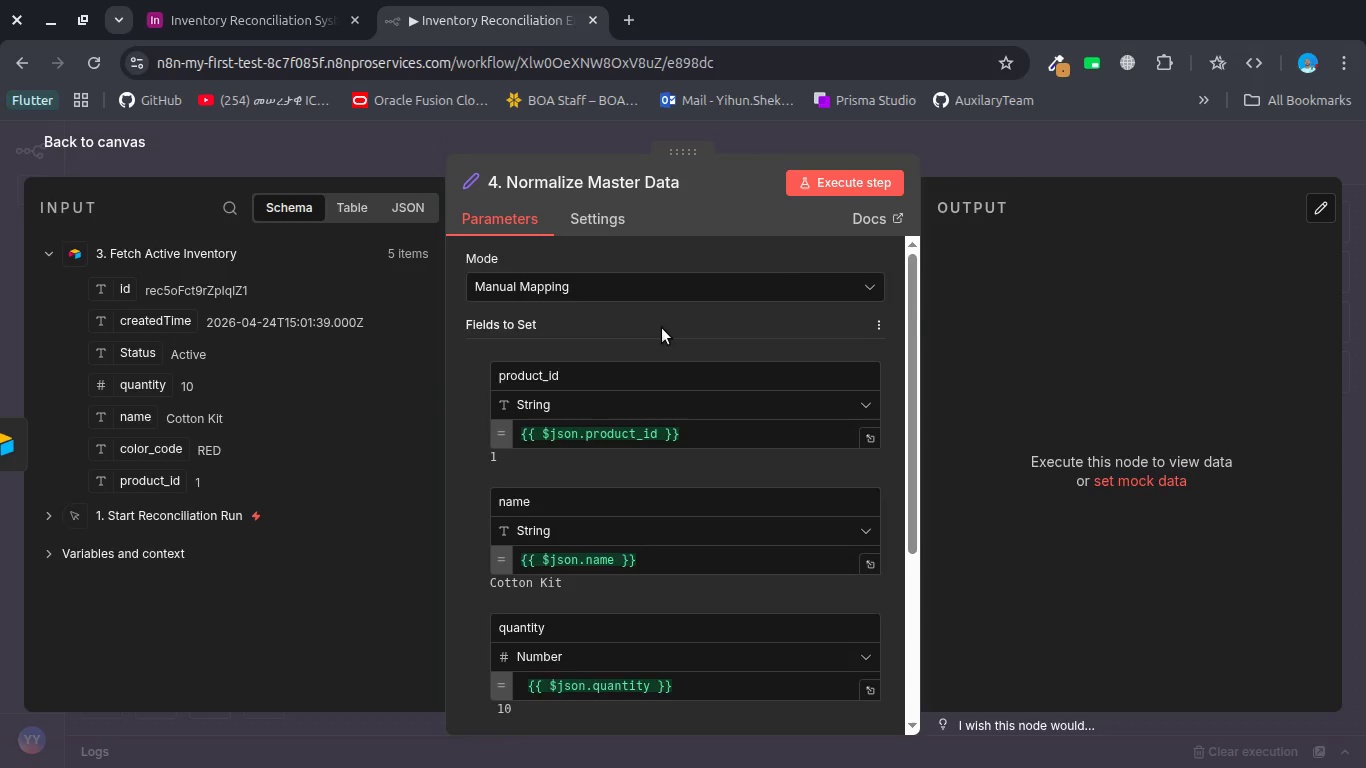 
scroll: coordinate [662, 328], scroll_direction: down, amount: 1.0
 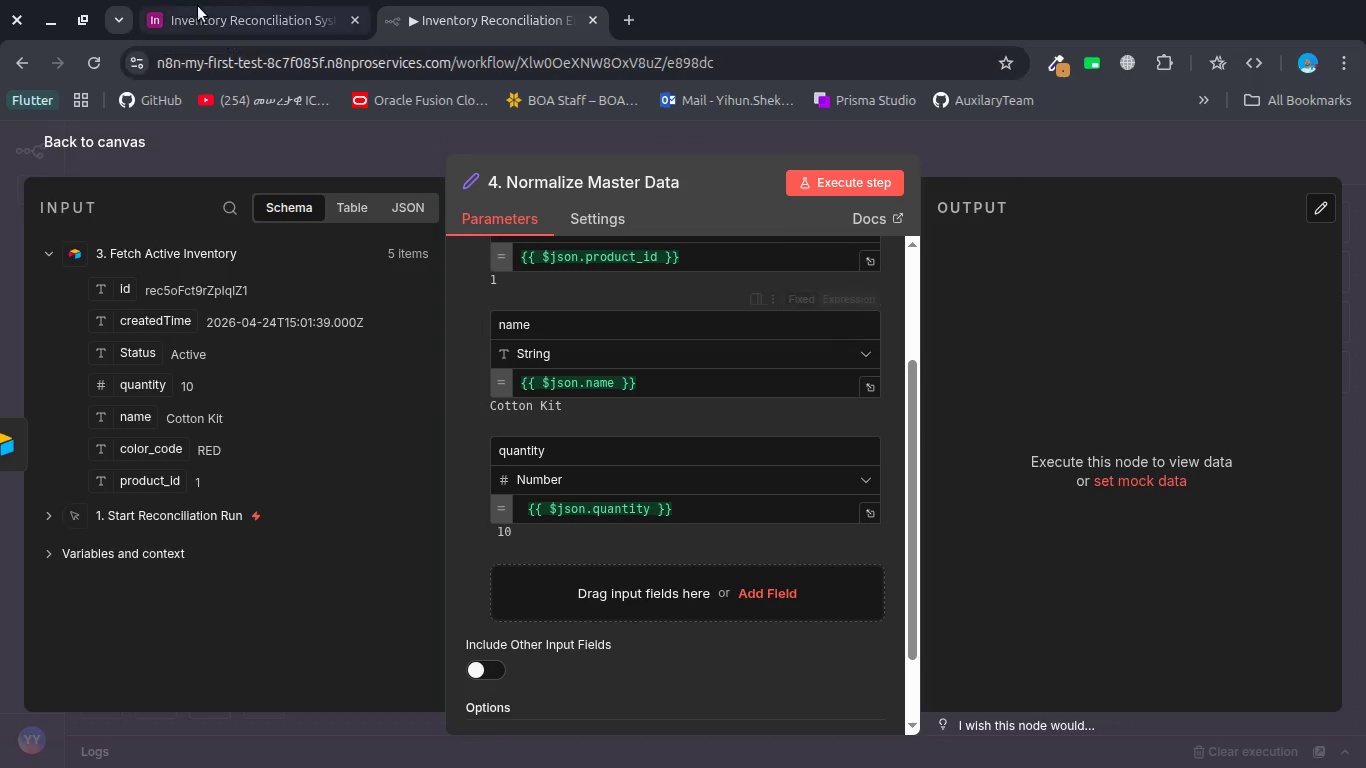 
left_click([192, 0])
 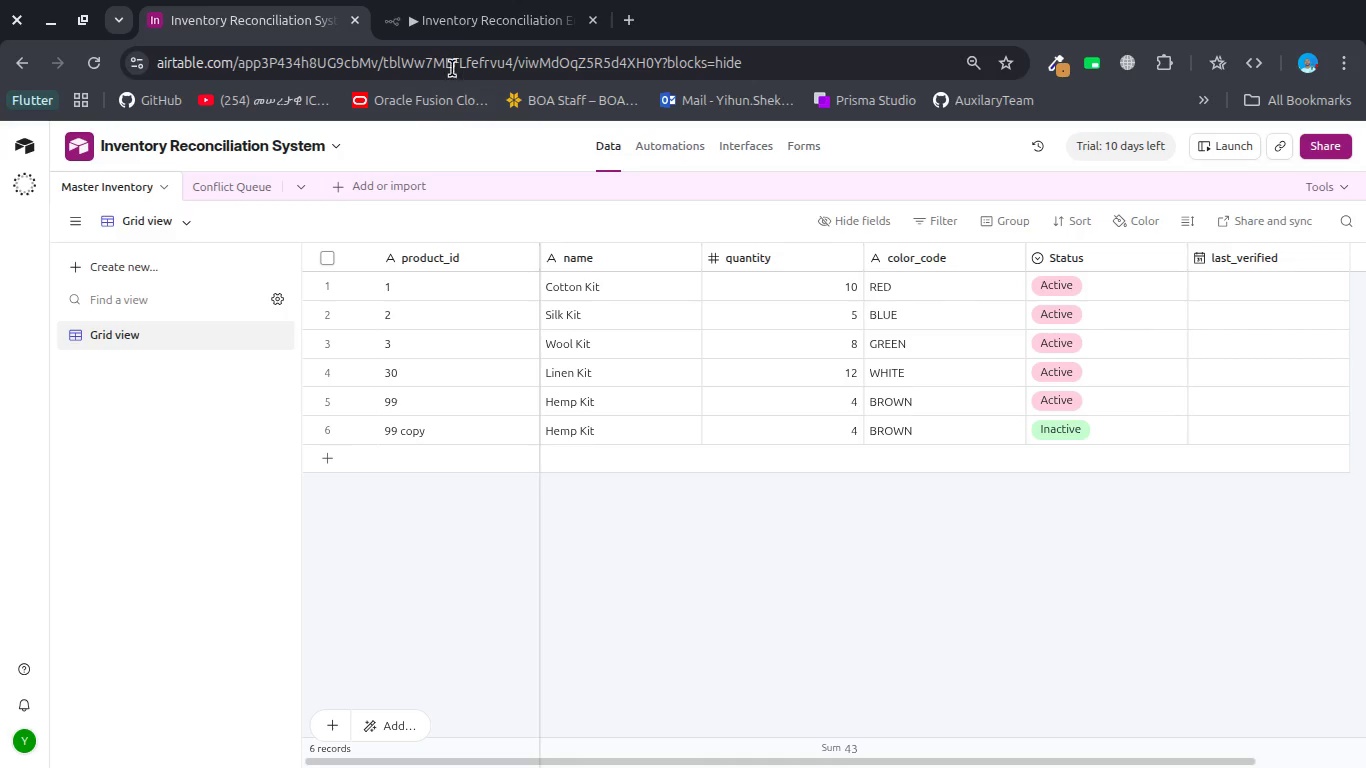 
left_click([471, 34])
 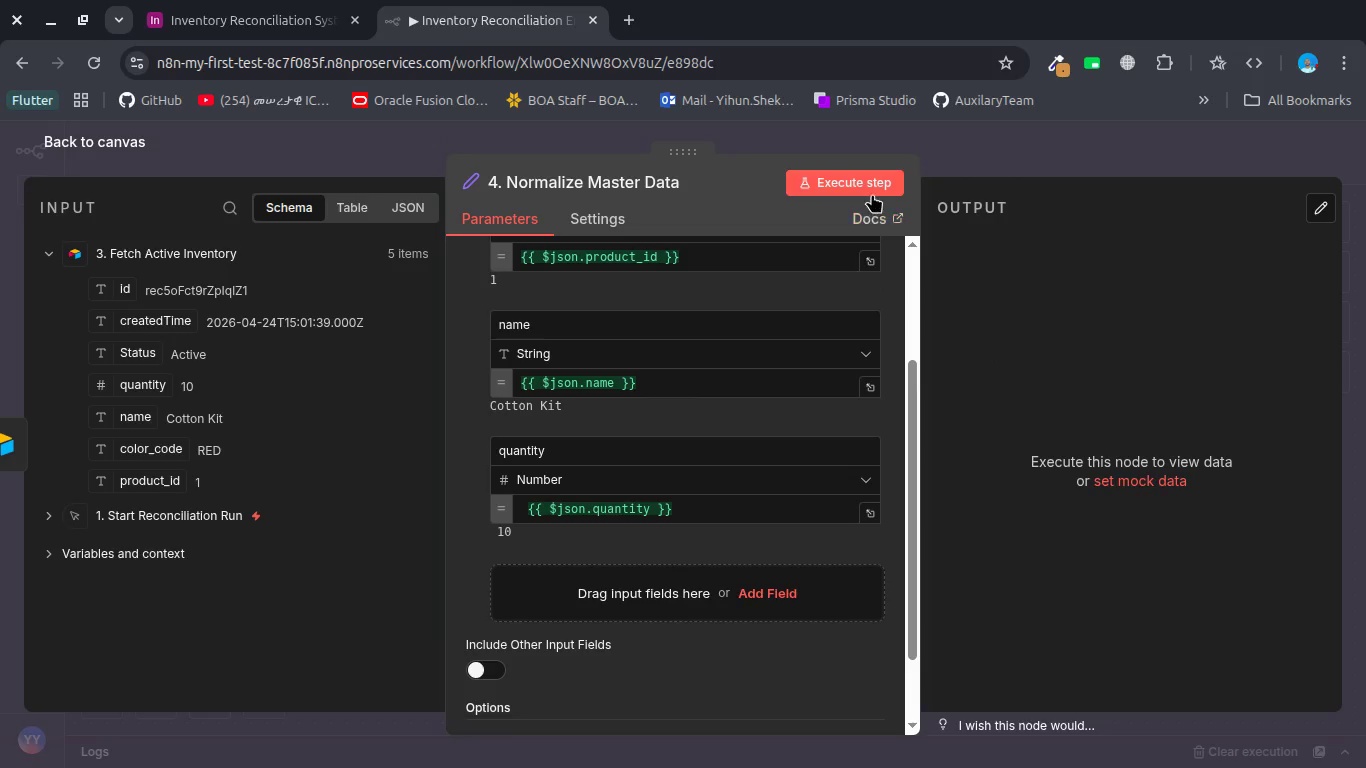 
left_click([864, 189])
 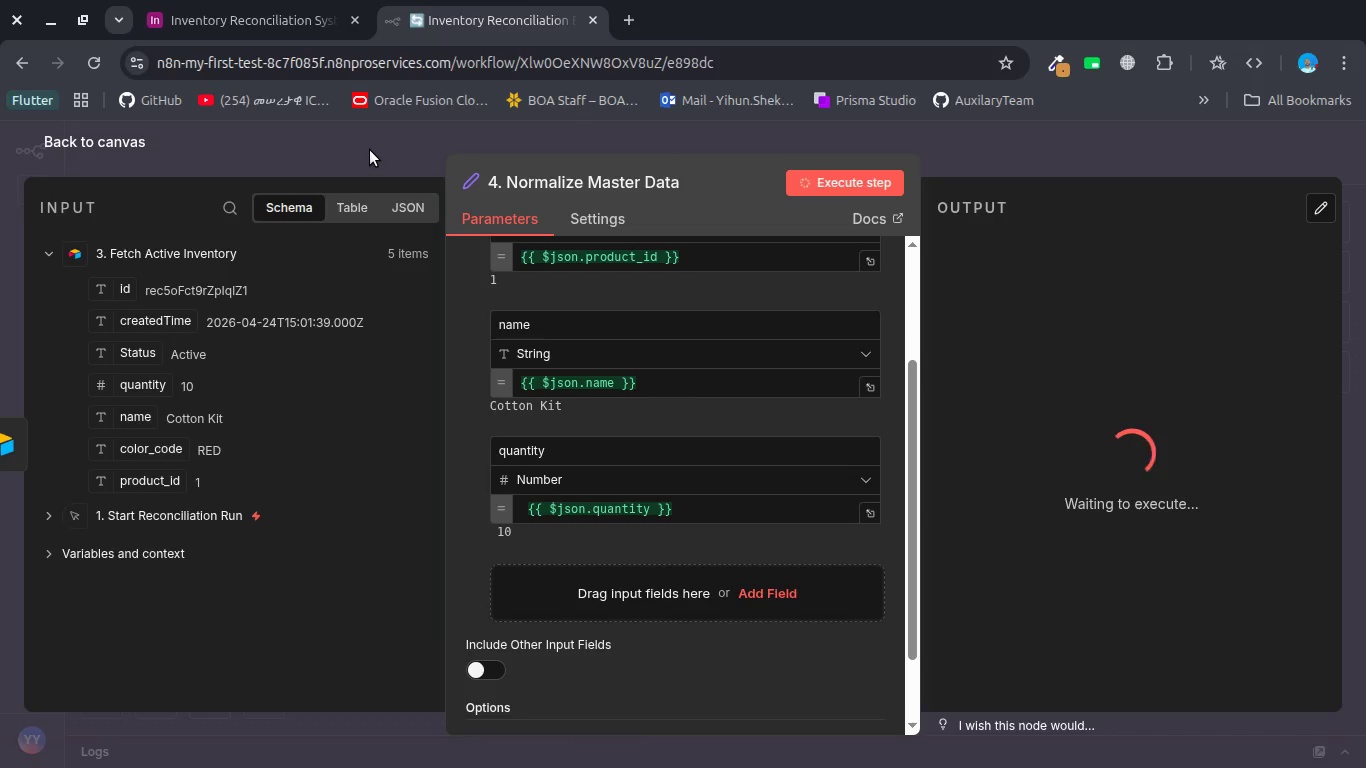 
wait(13.77)
 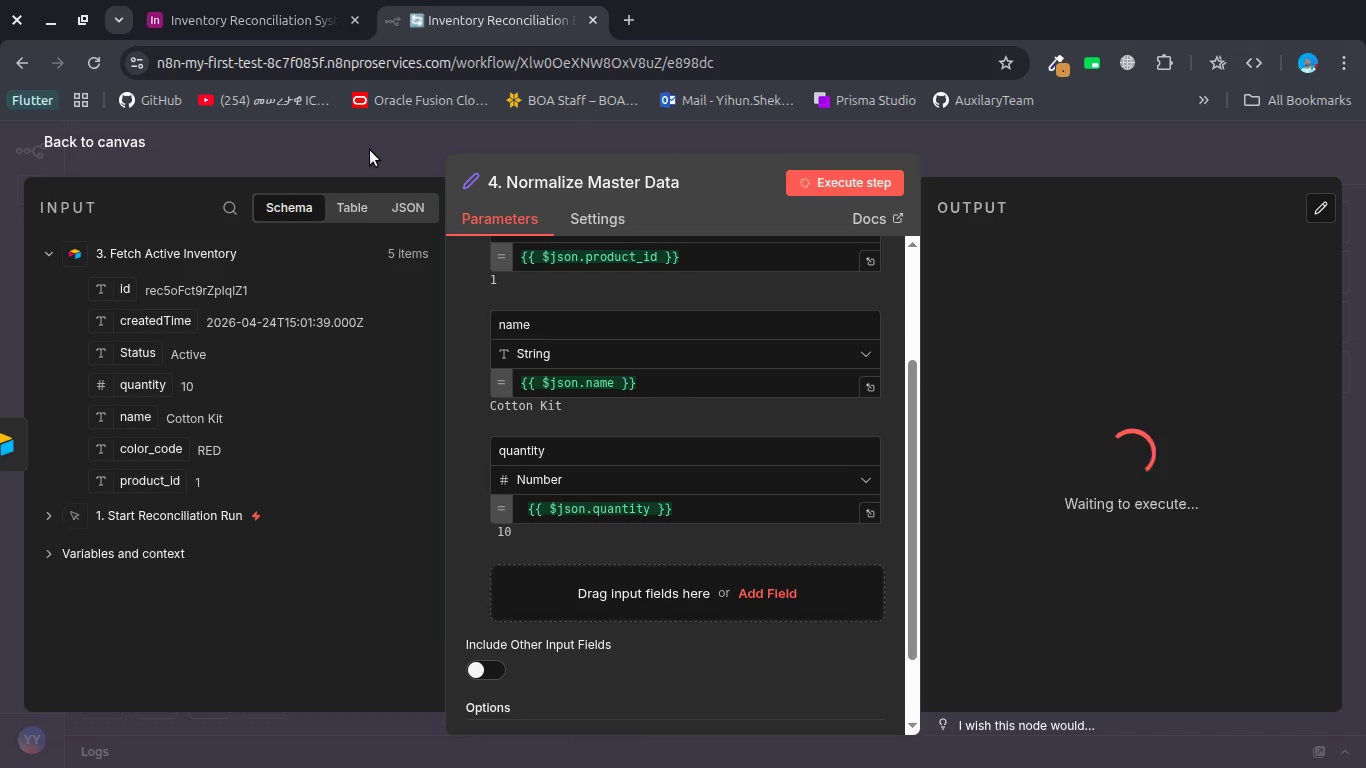 
scroll: coordinate [536, 456], scroll_direction: up, amount: 2.0
 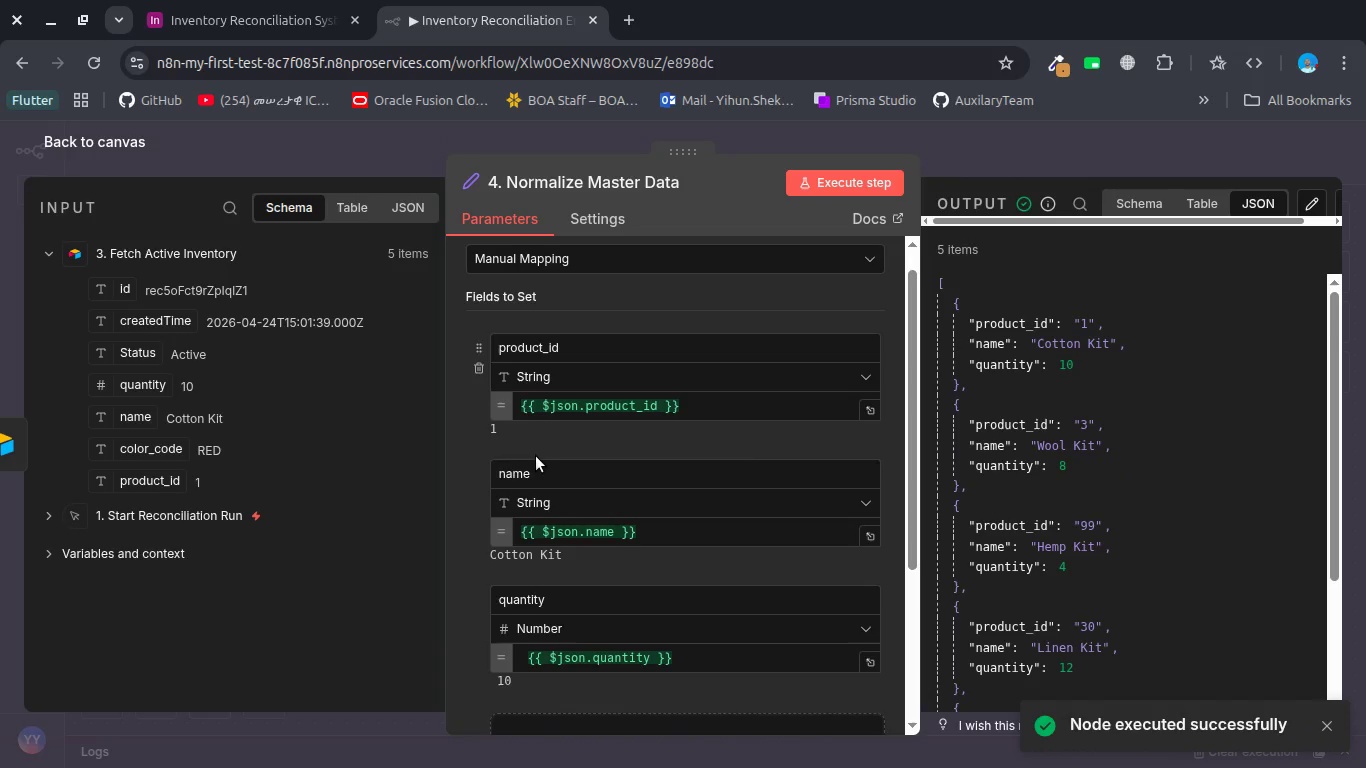 
wait(8.94)
 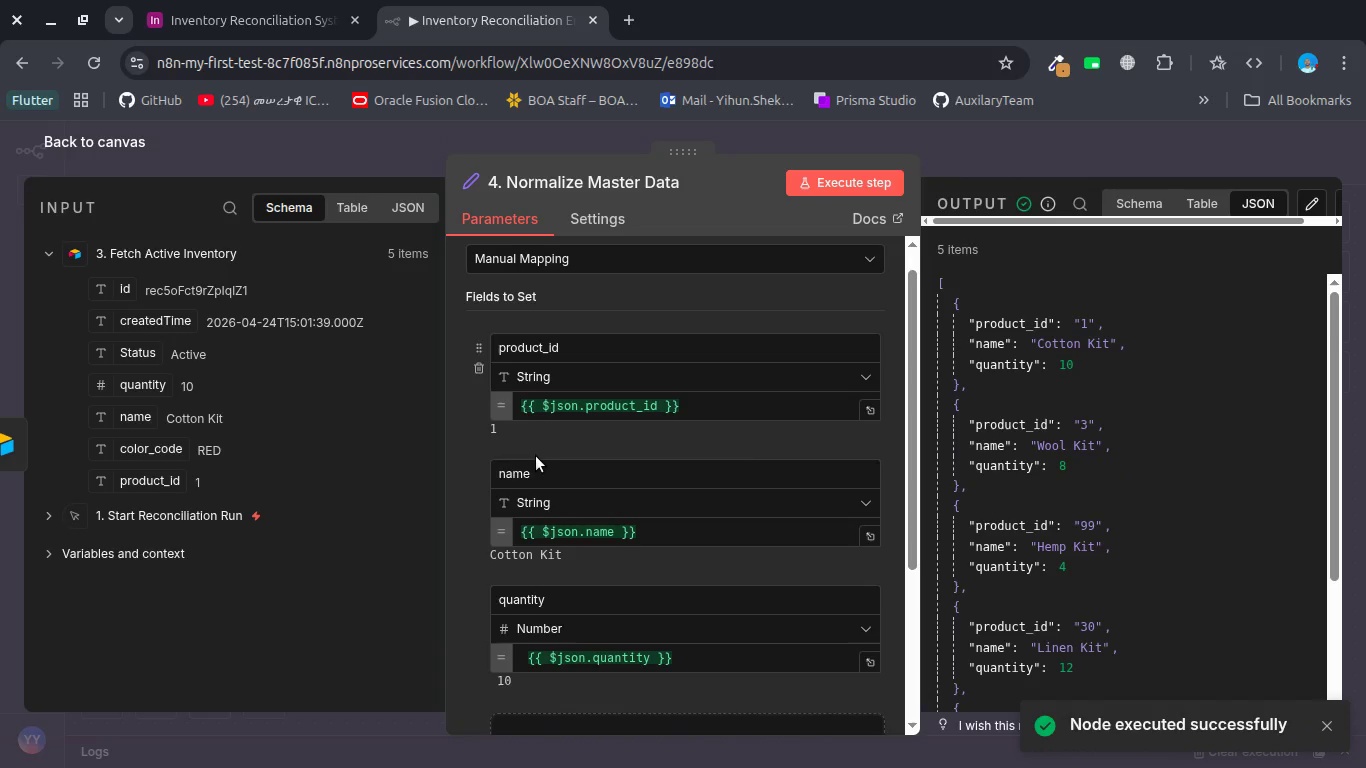 
scroll: coordinate [536, 456], scroll_direction: down, amount: 1.0
 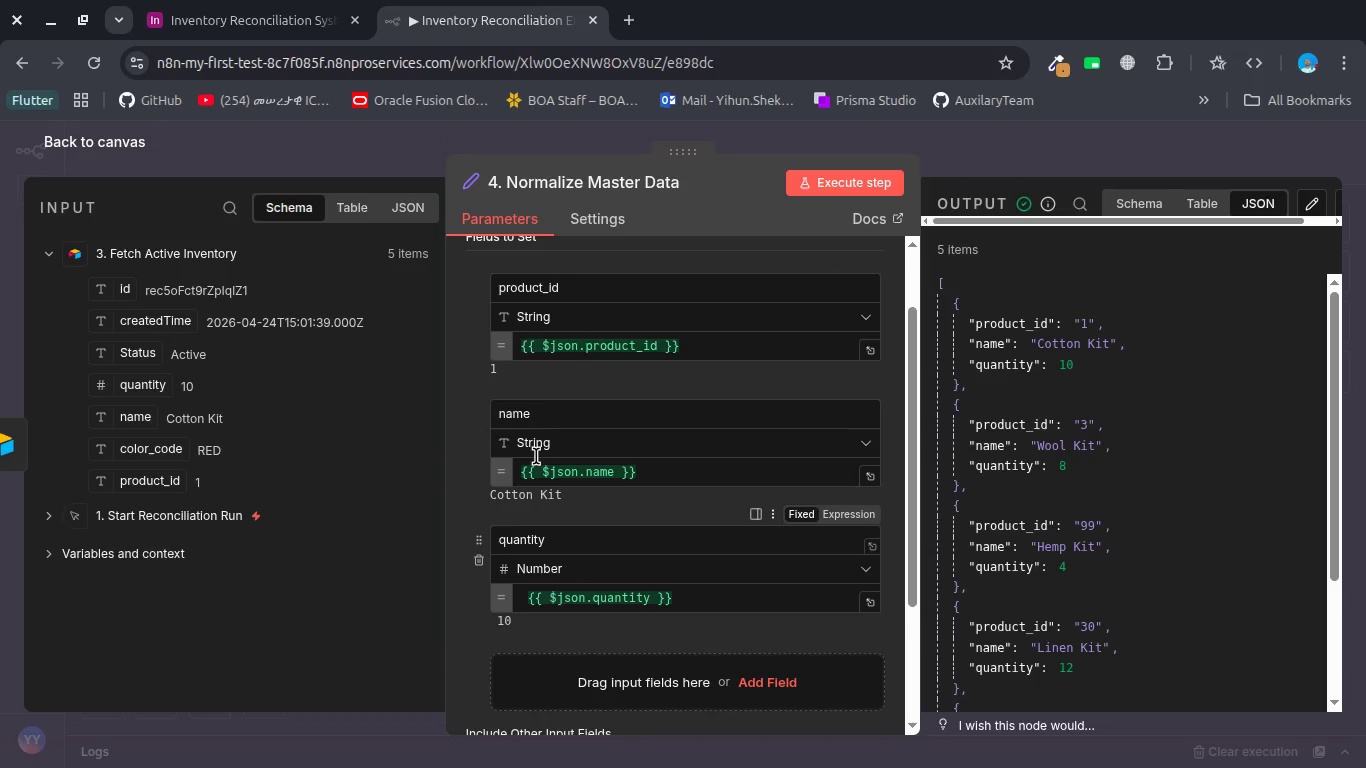 
scroll: coordinate [536, 456], scroll_direction: up, amount: 2.0
 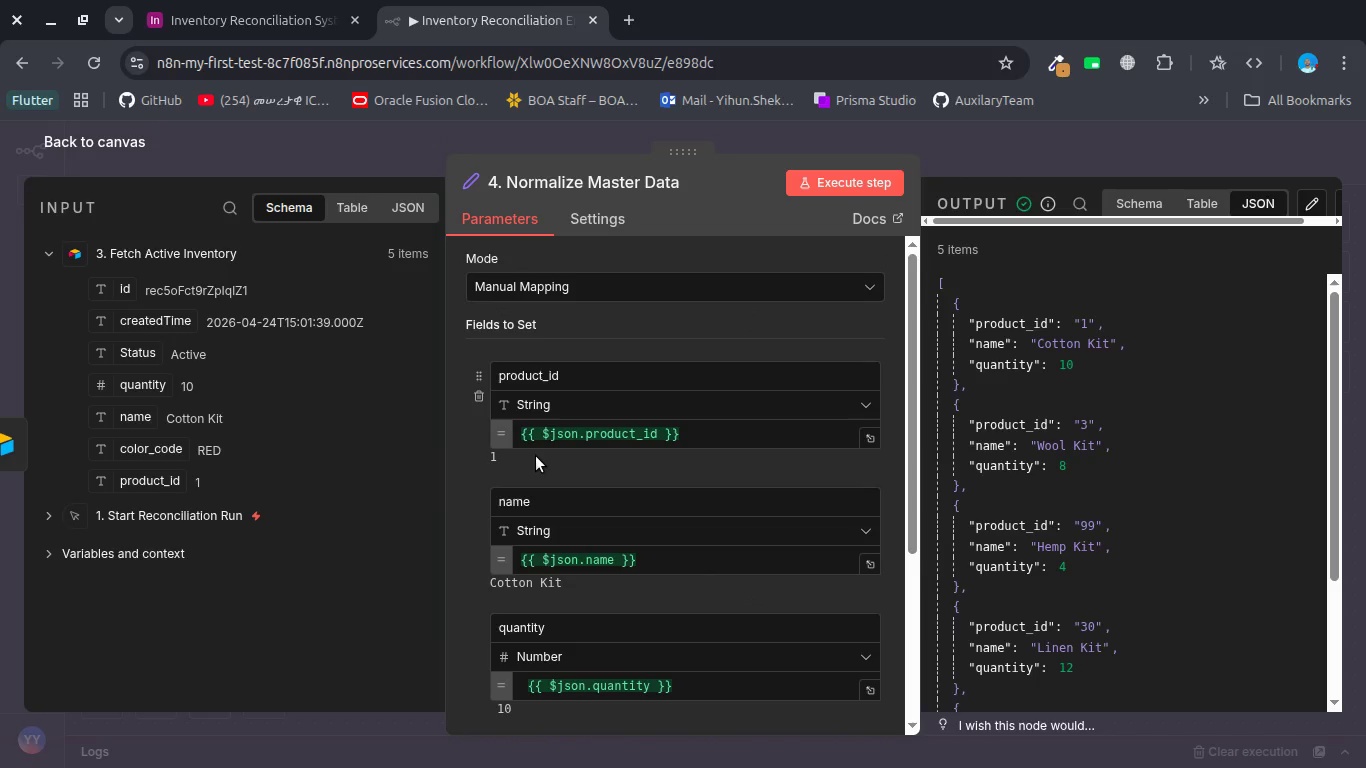 
wait(7.79)
 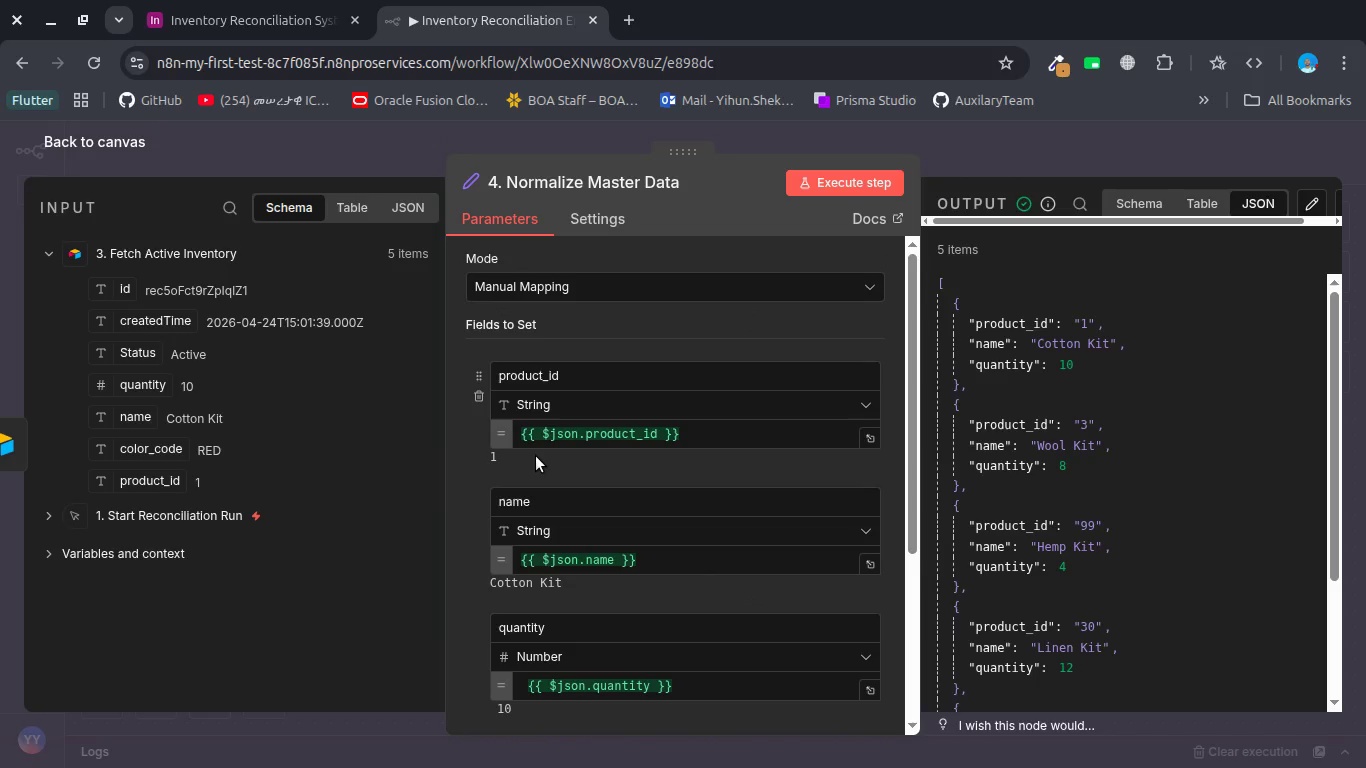 
scroll: coordinate [571, 437], scroll_direction: down, amount: 3.0
 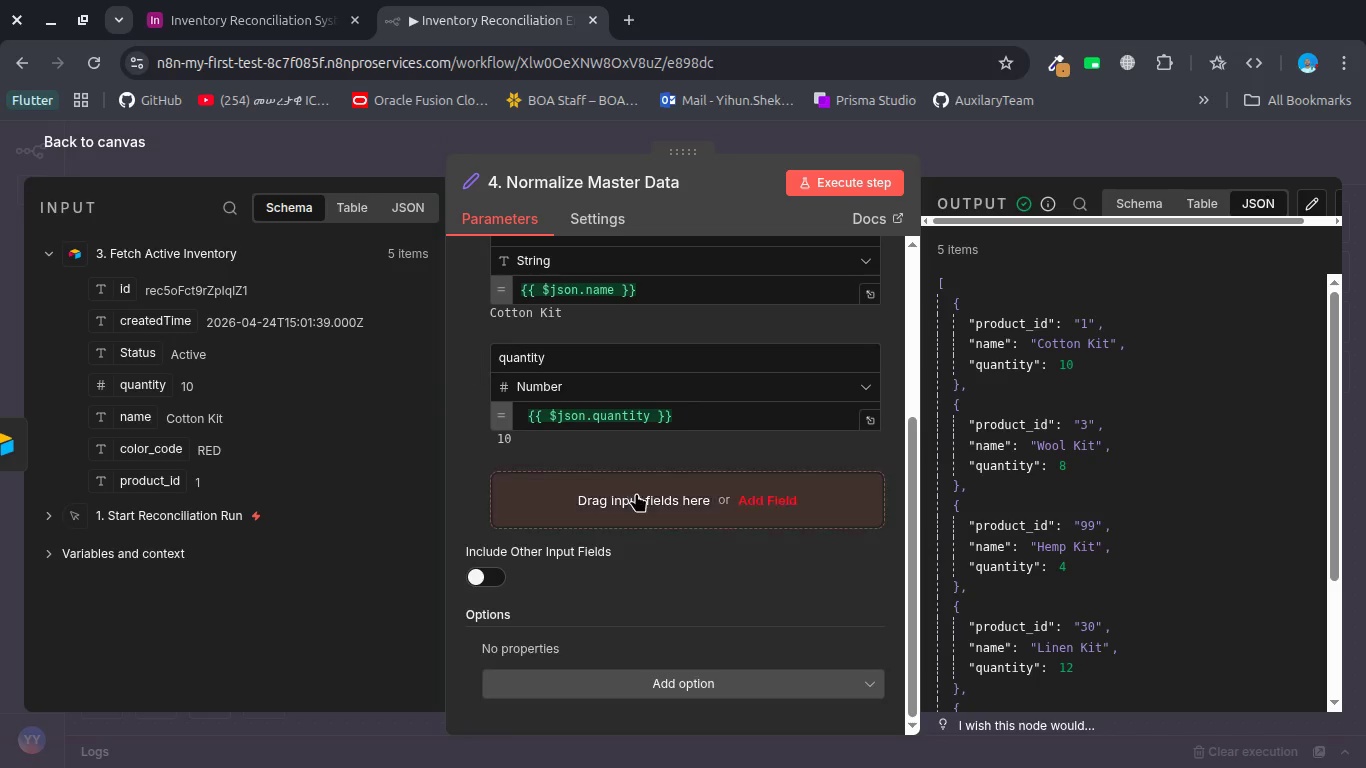 
left_click([636, 497])
 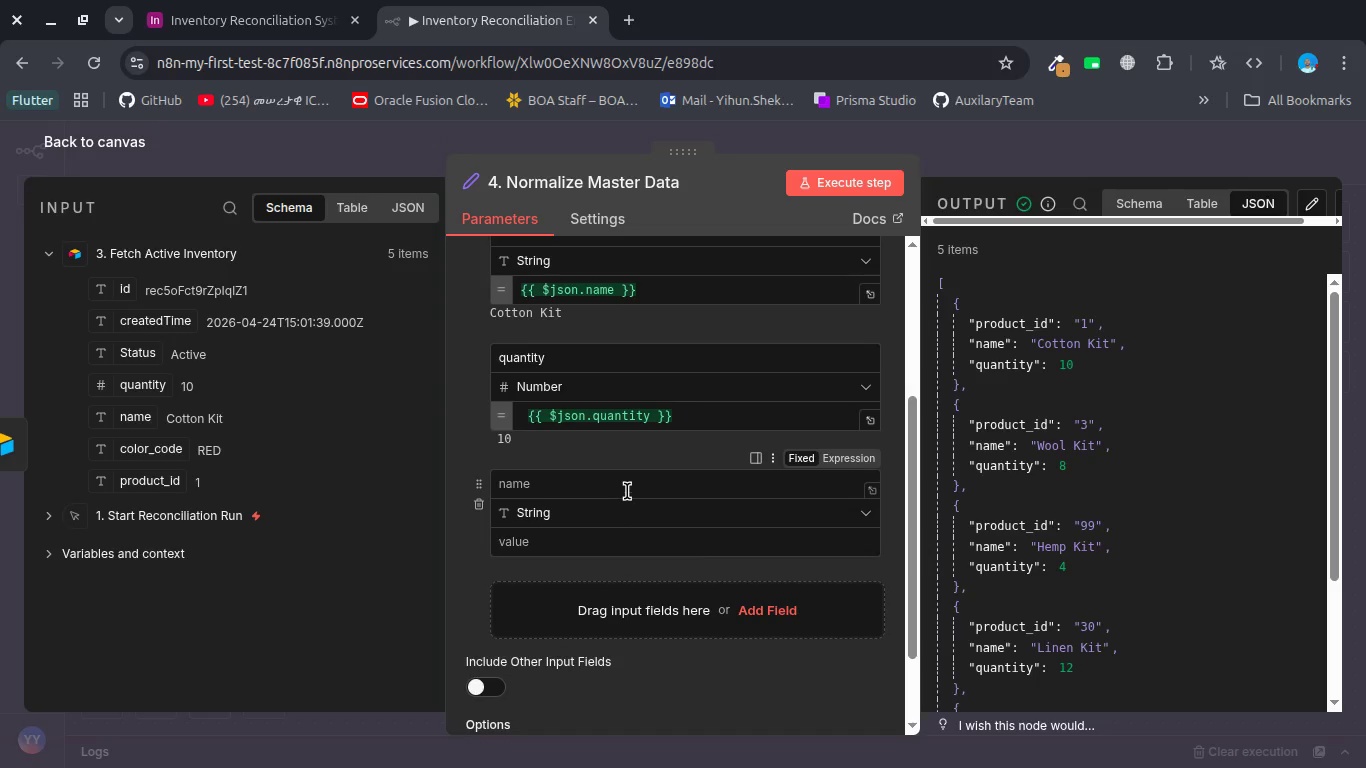 
left_click([616, 485])
 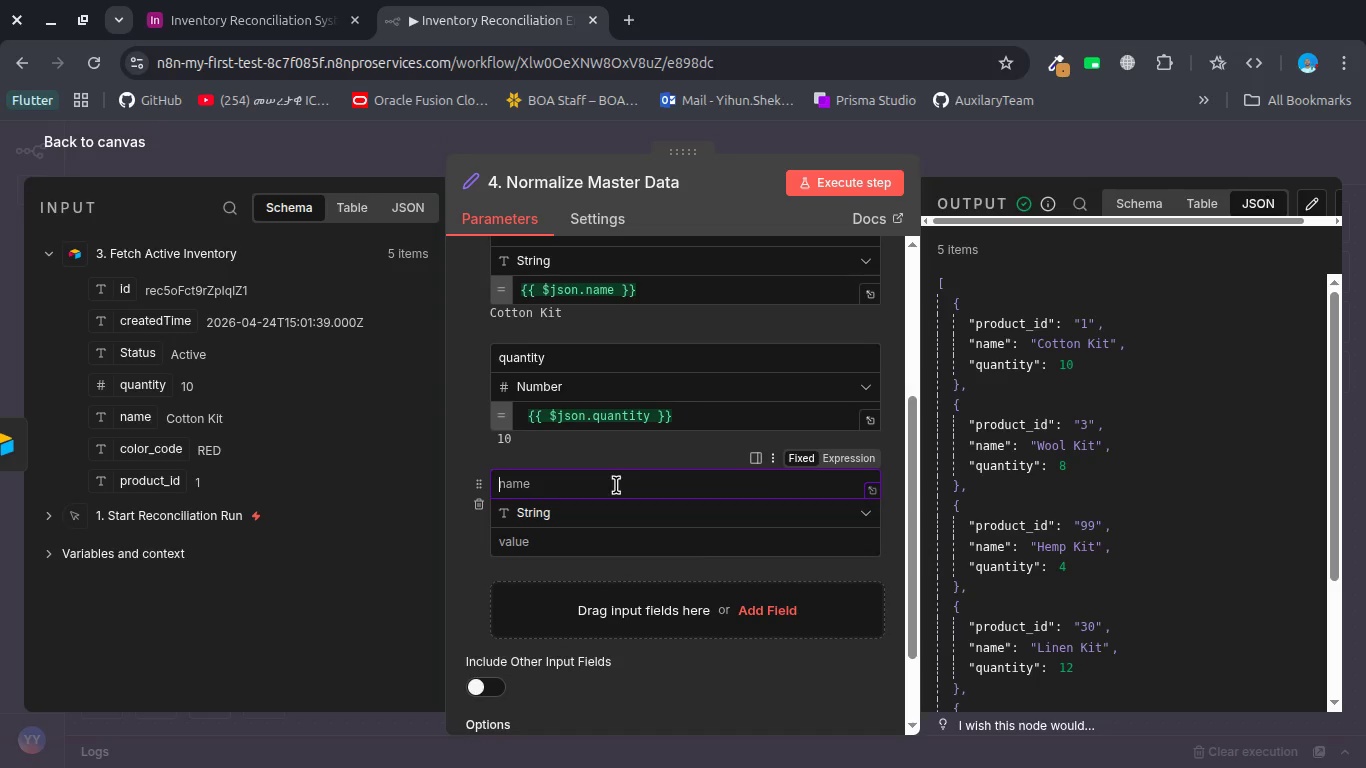 
type(record_id)
 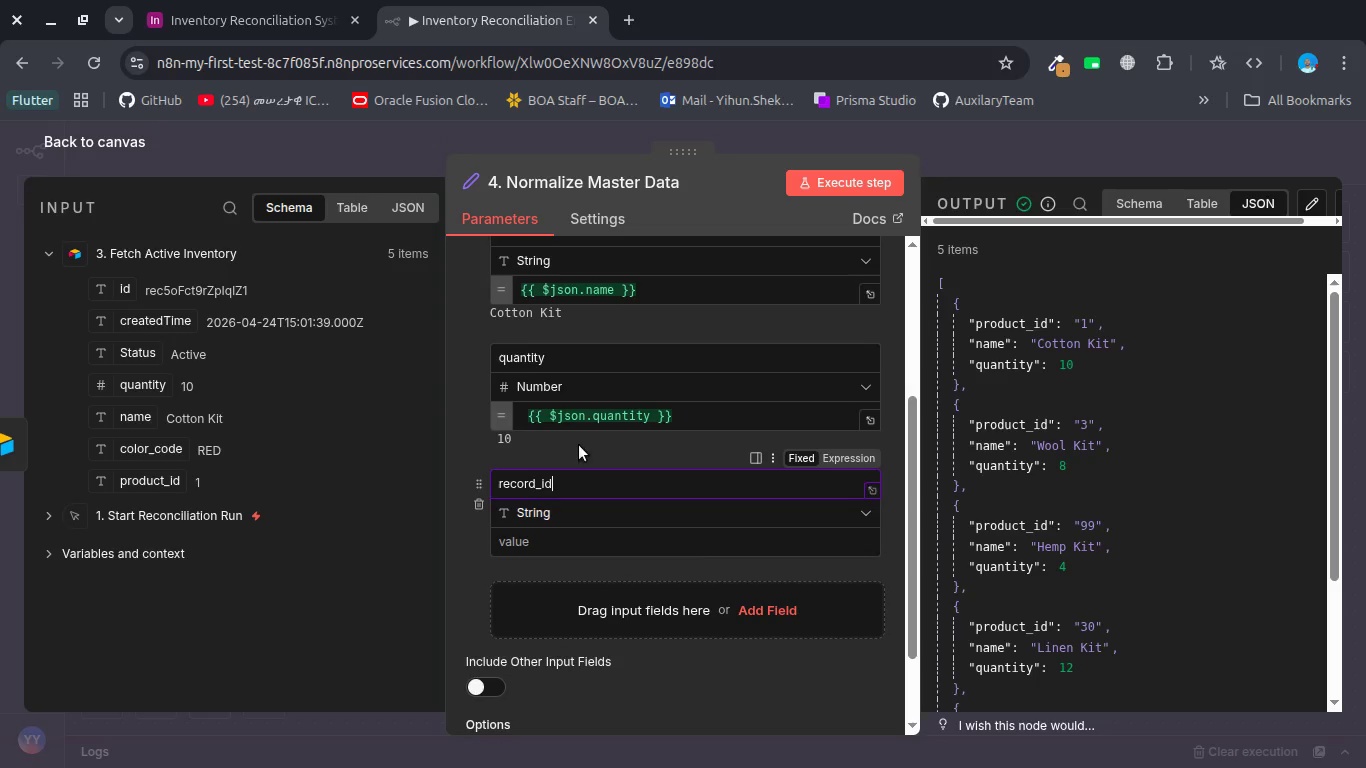 
left_click_drag(start_coordinate=[110, 289], to_coordinate=[518, 550])
 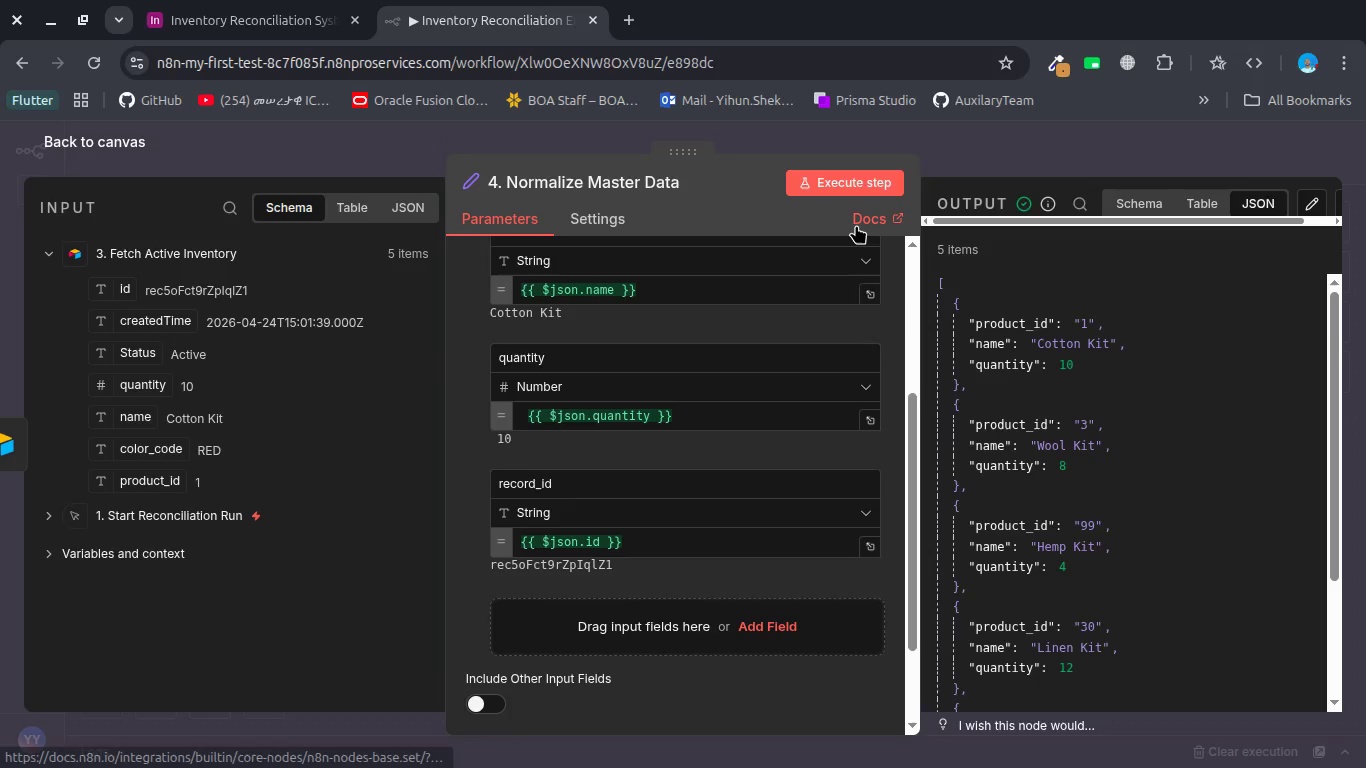 
left_click([854, 173])
 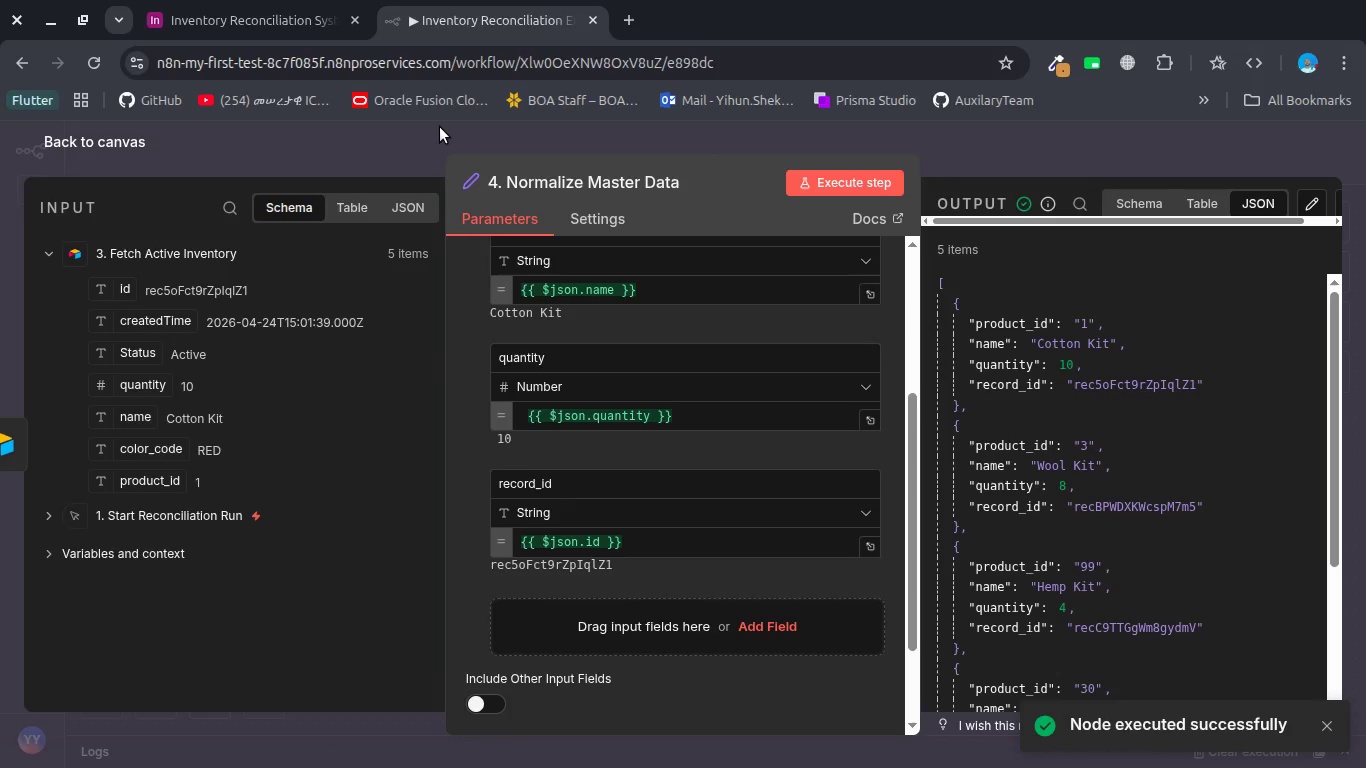 
left_click([440, 127])
 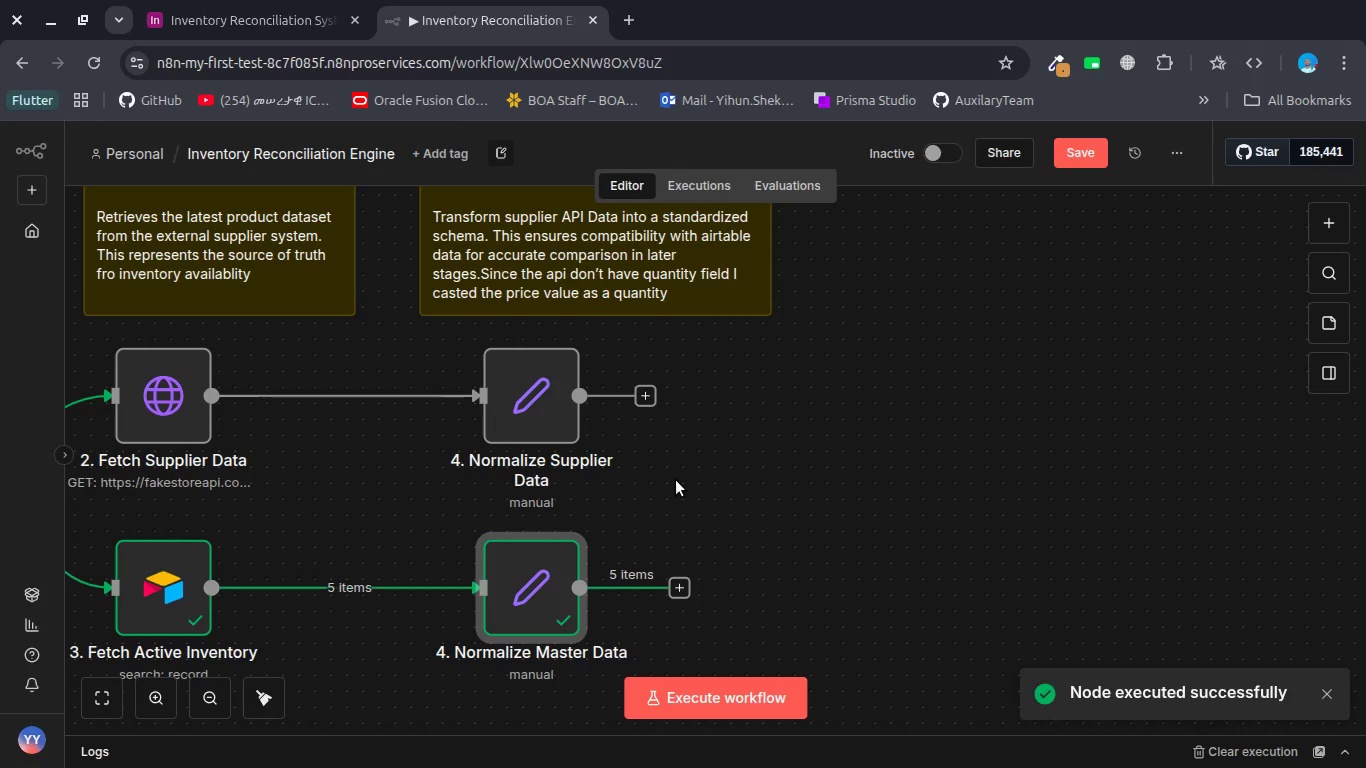 
left_click([669, 277])
 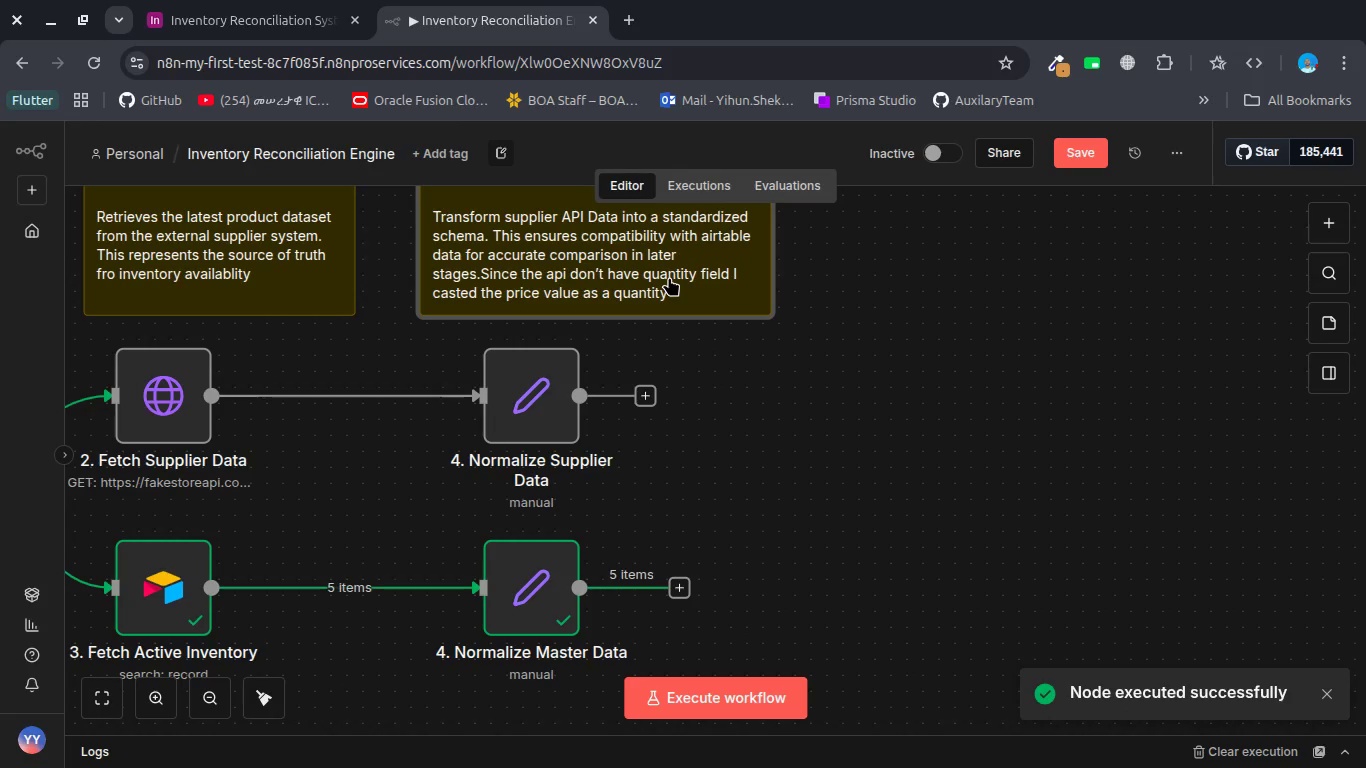 
right_click([669, 277])
 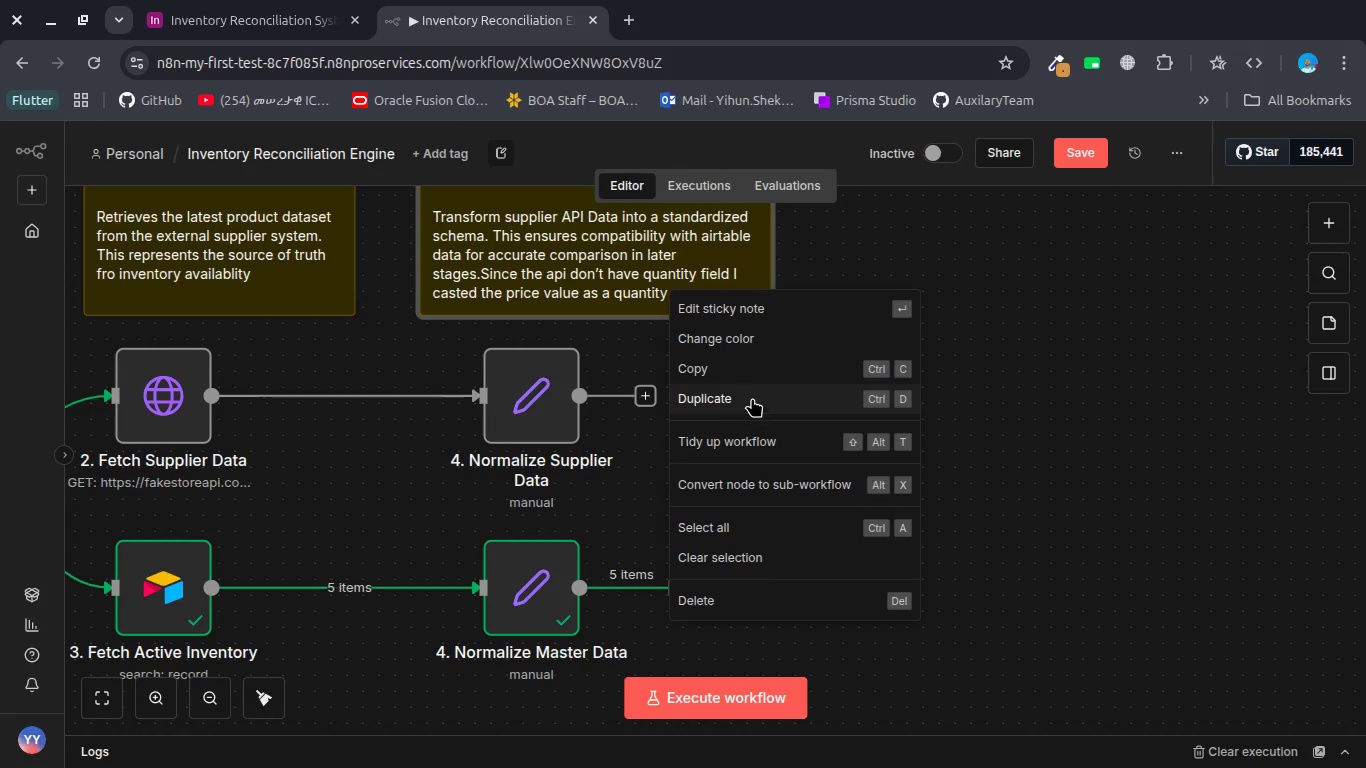 
left_click([752, 398])
 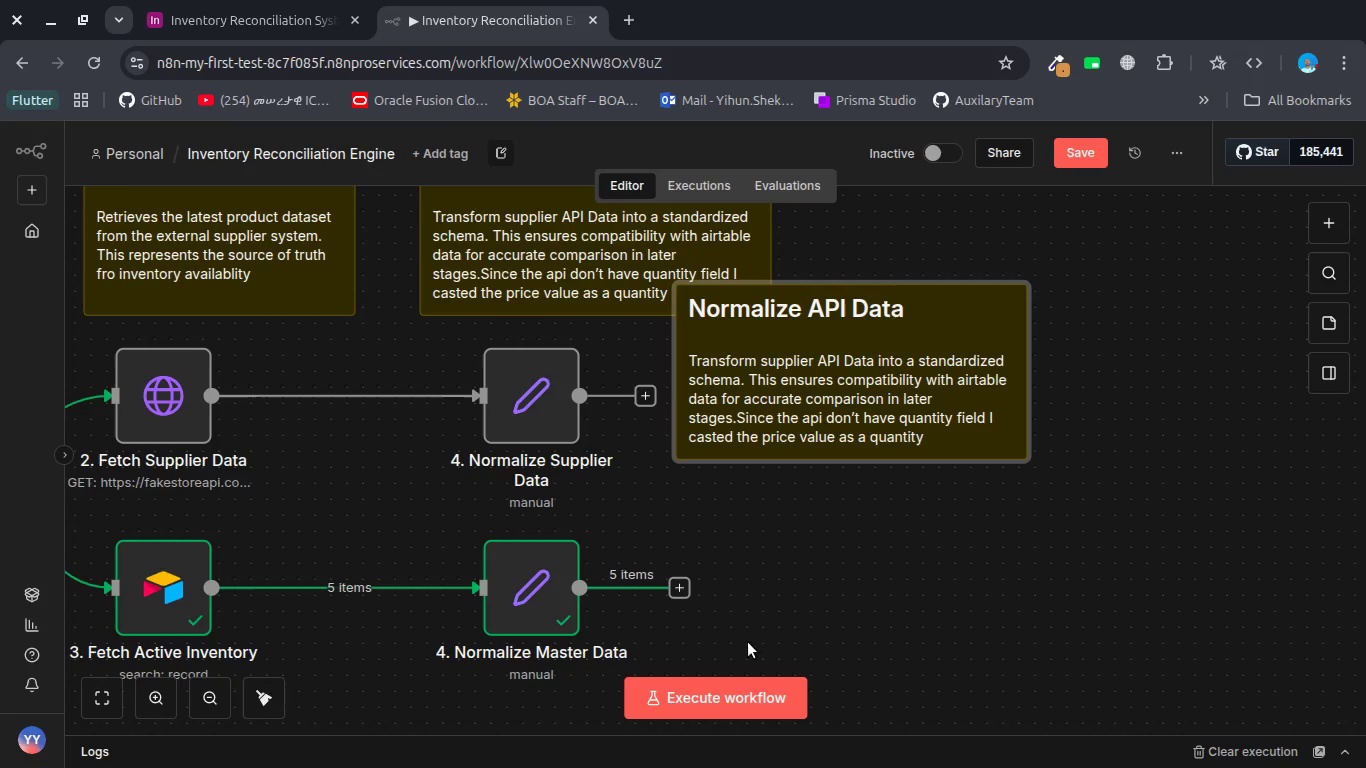 
left_click_drag(start_coordinate=[834, 407], to_coordinate=[698, 659])
 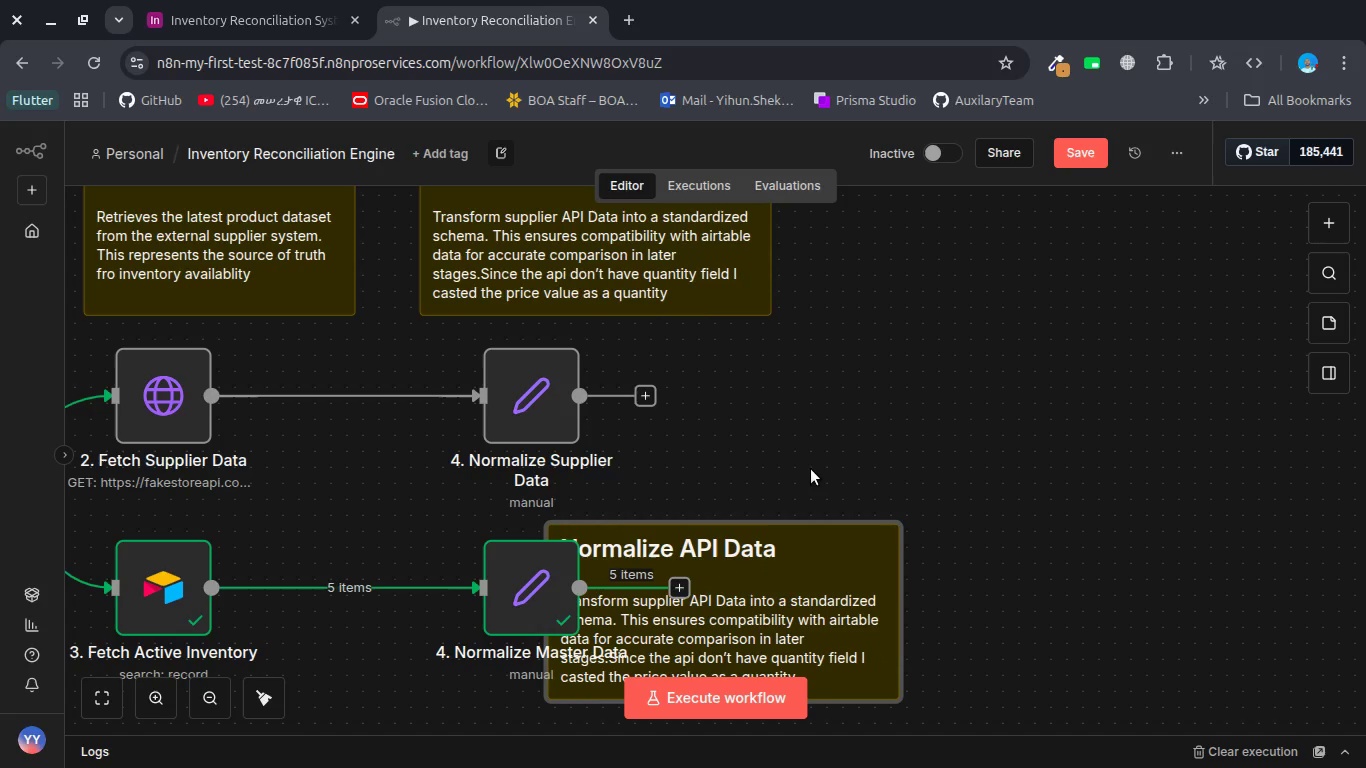 
scroll: coordinate [811, 469], scroll_direction: down, amount: 6.0
 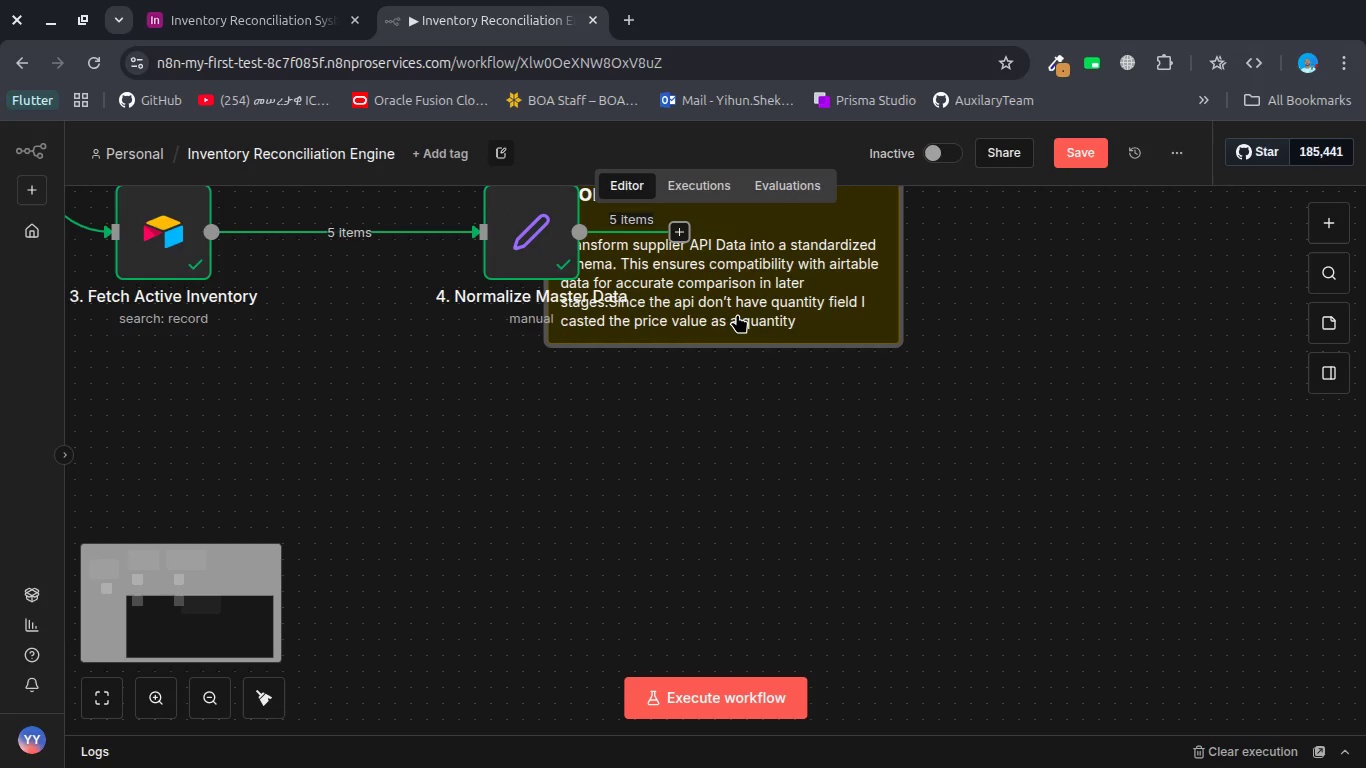 
left_click_drag(start_coordinate=[737, 314], to_coordinate=[589, 496])
 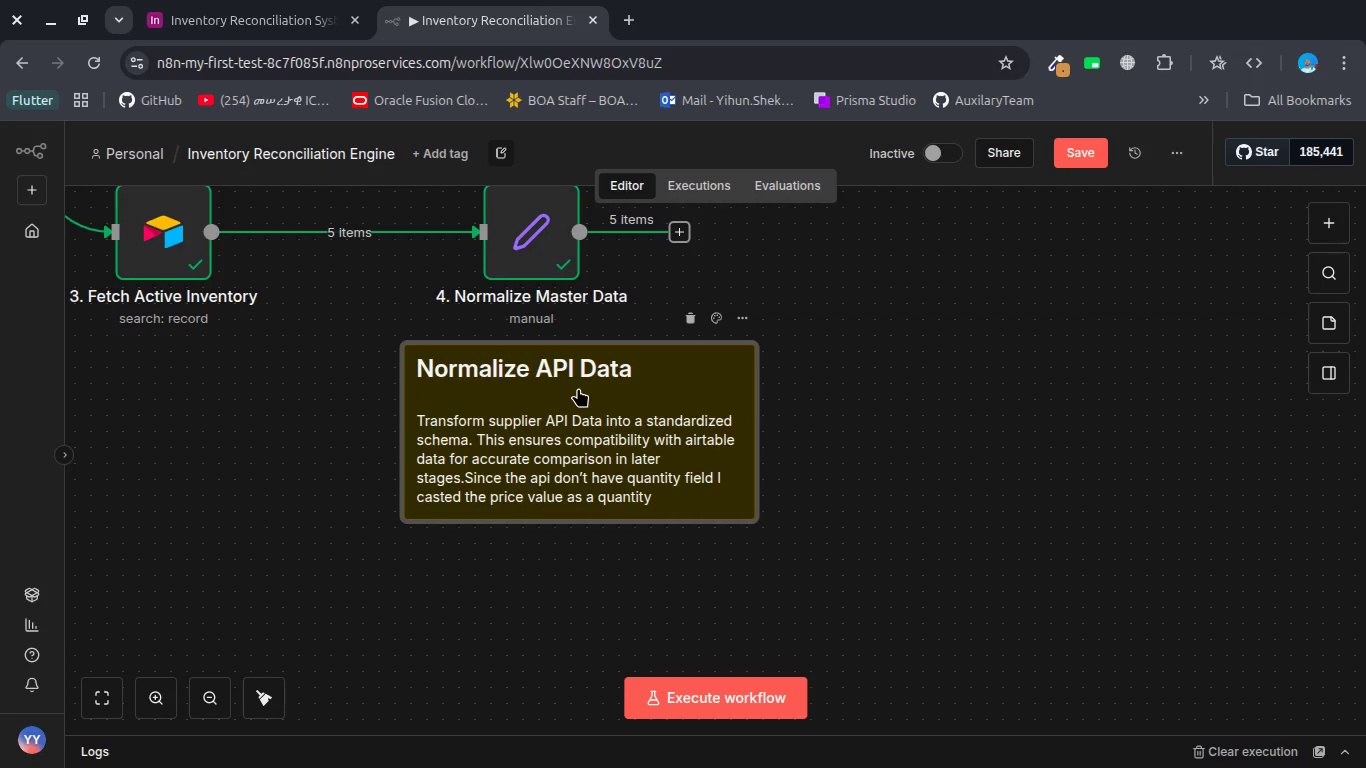 
double_click([578, 388])
 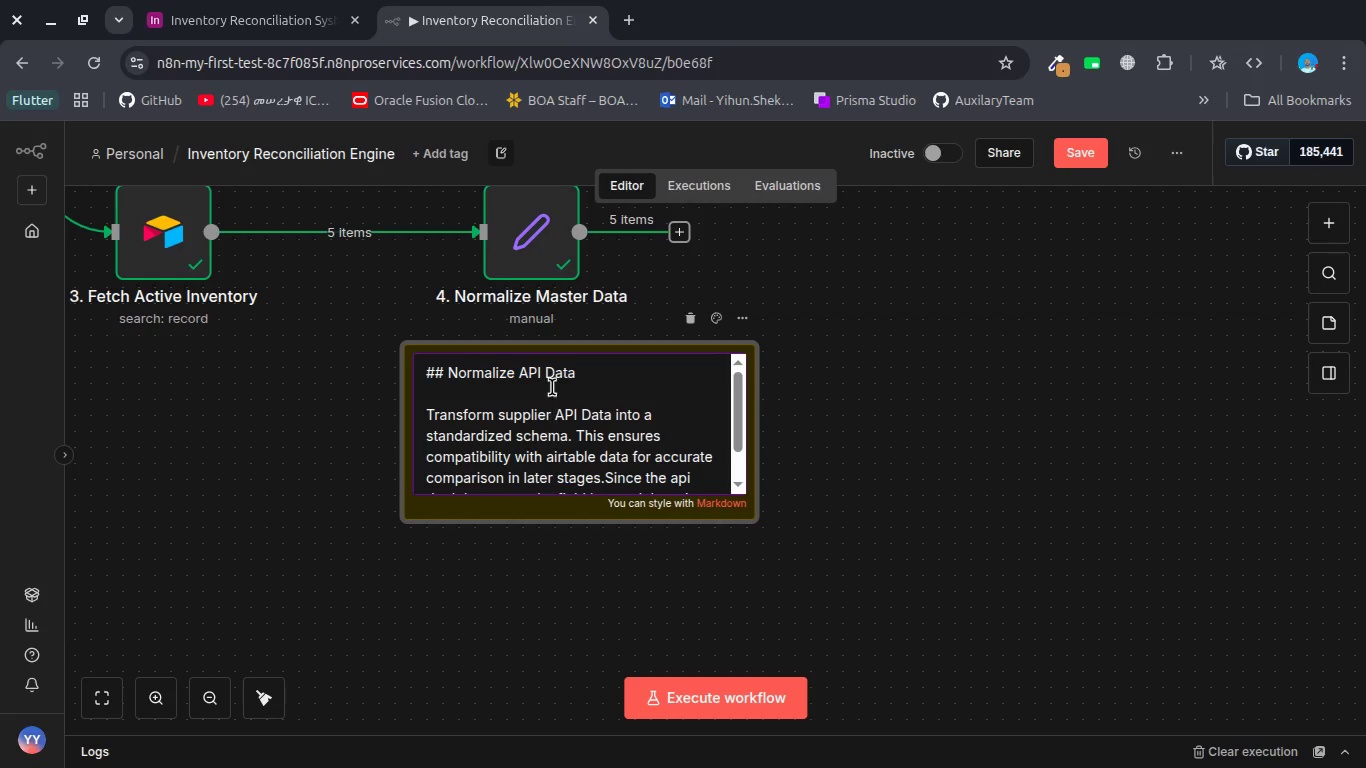 
double_click([535, 372])
 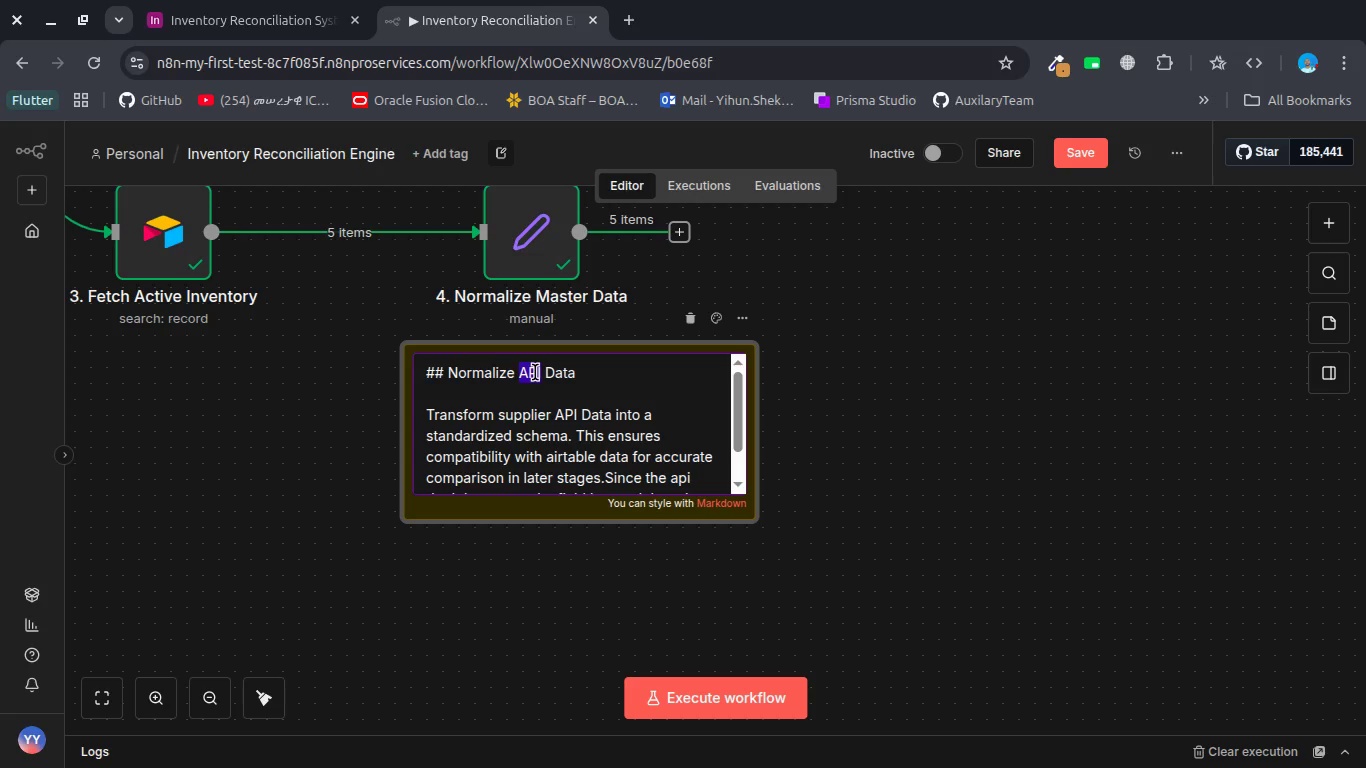 
type(Airtable )
 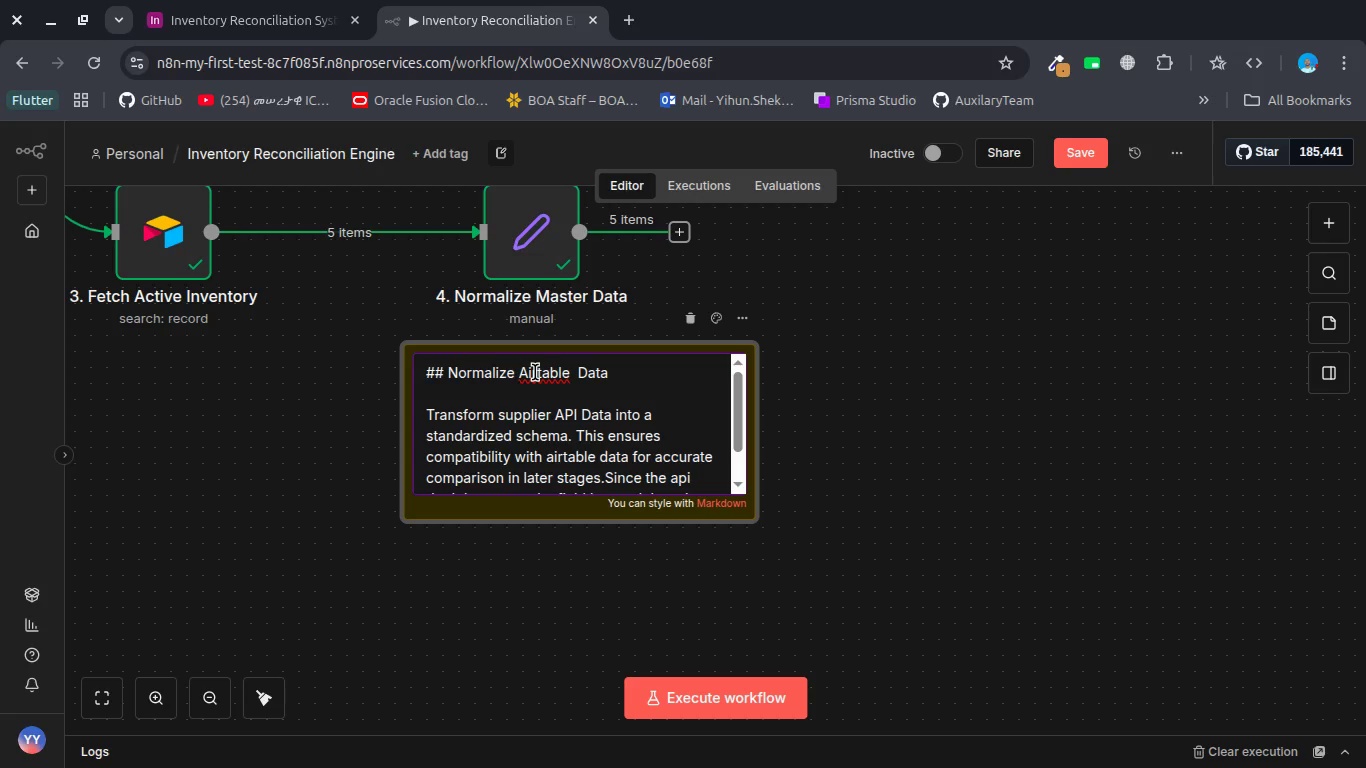 
hold_key(key=ShiftLeft, duration=0.93)
 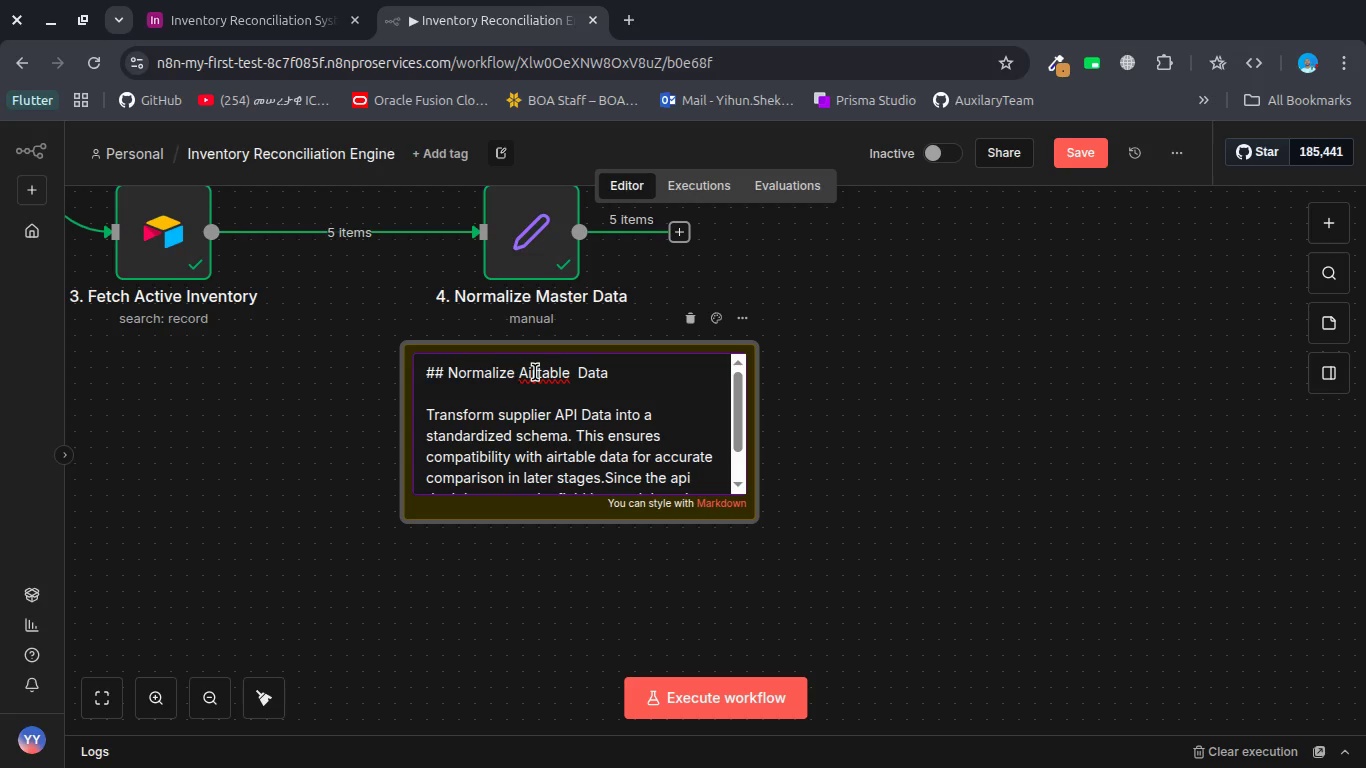 
key(Control+Delete)
 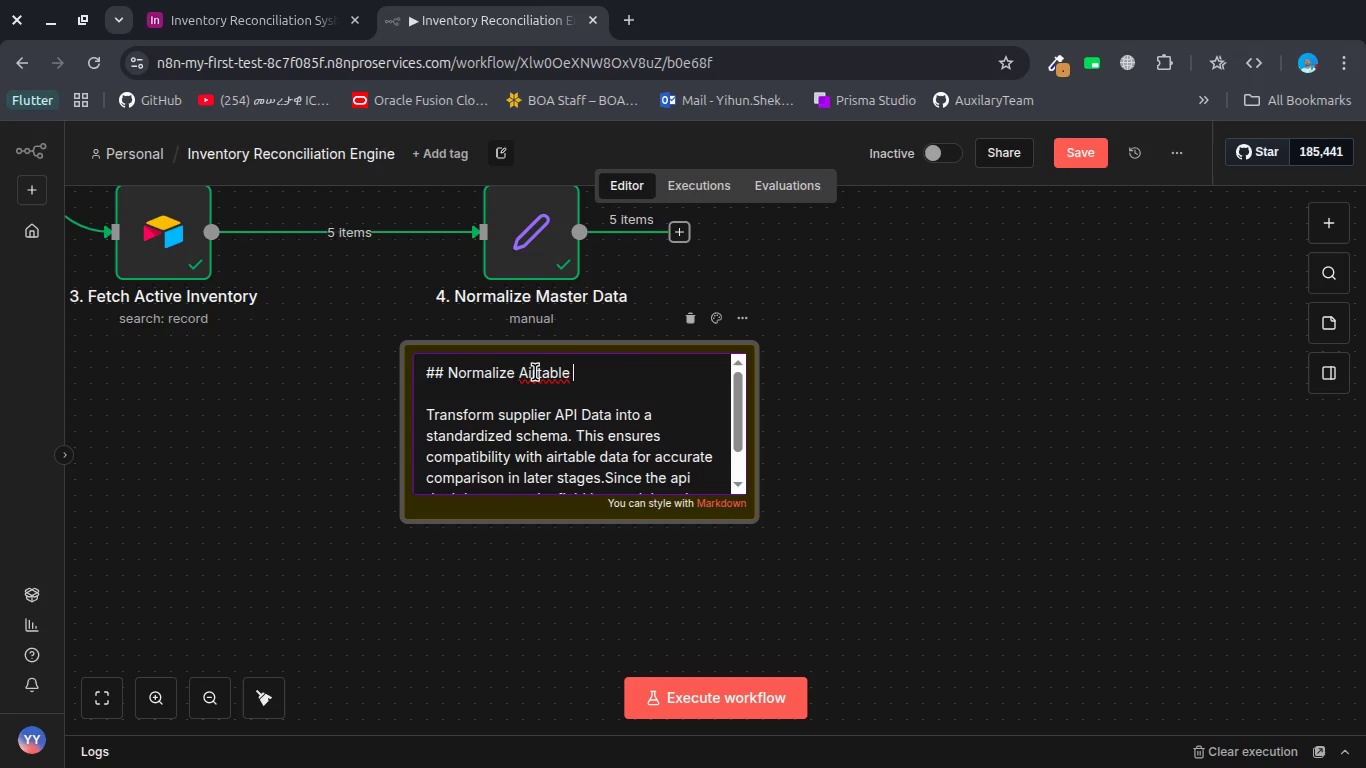 
type(Records)
 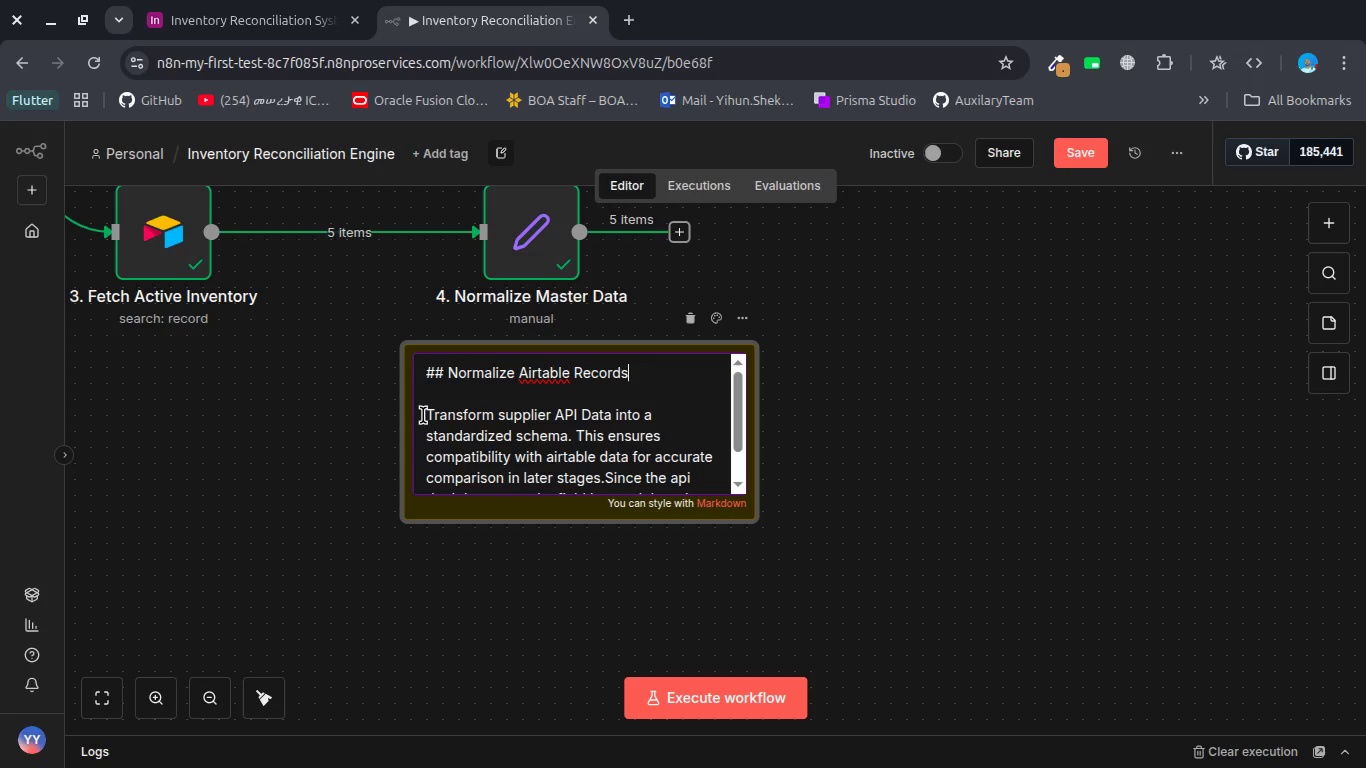 
left_click_drag(start_coordinate=[423, 415], to_coordinate=[721, 501])
 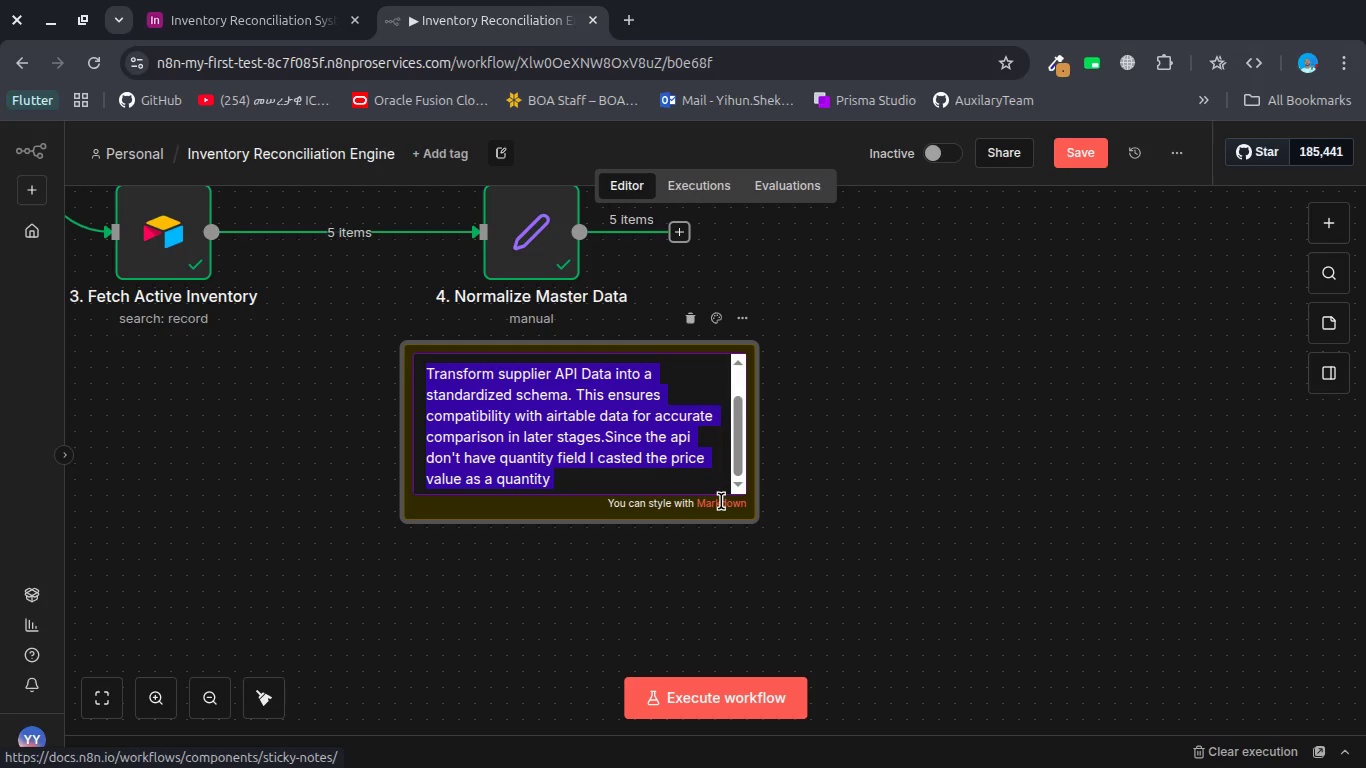 
type(change the r)
key(Backspace)
 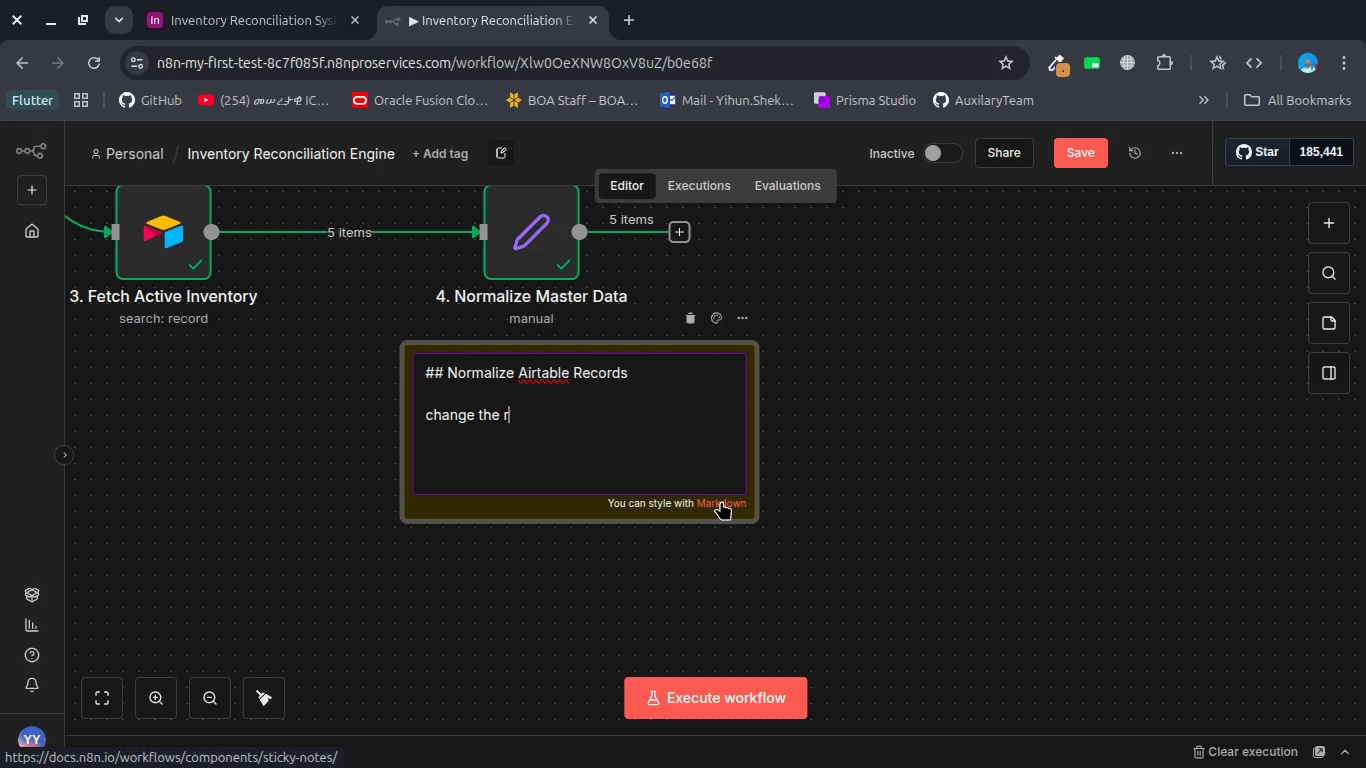 
key(Control+Backspace)
 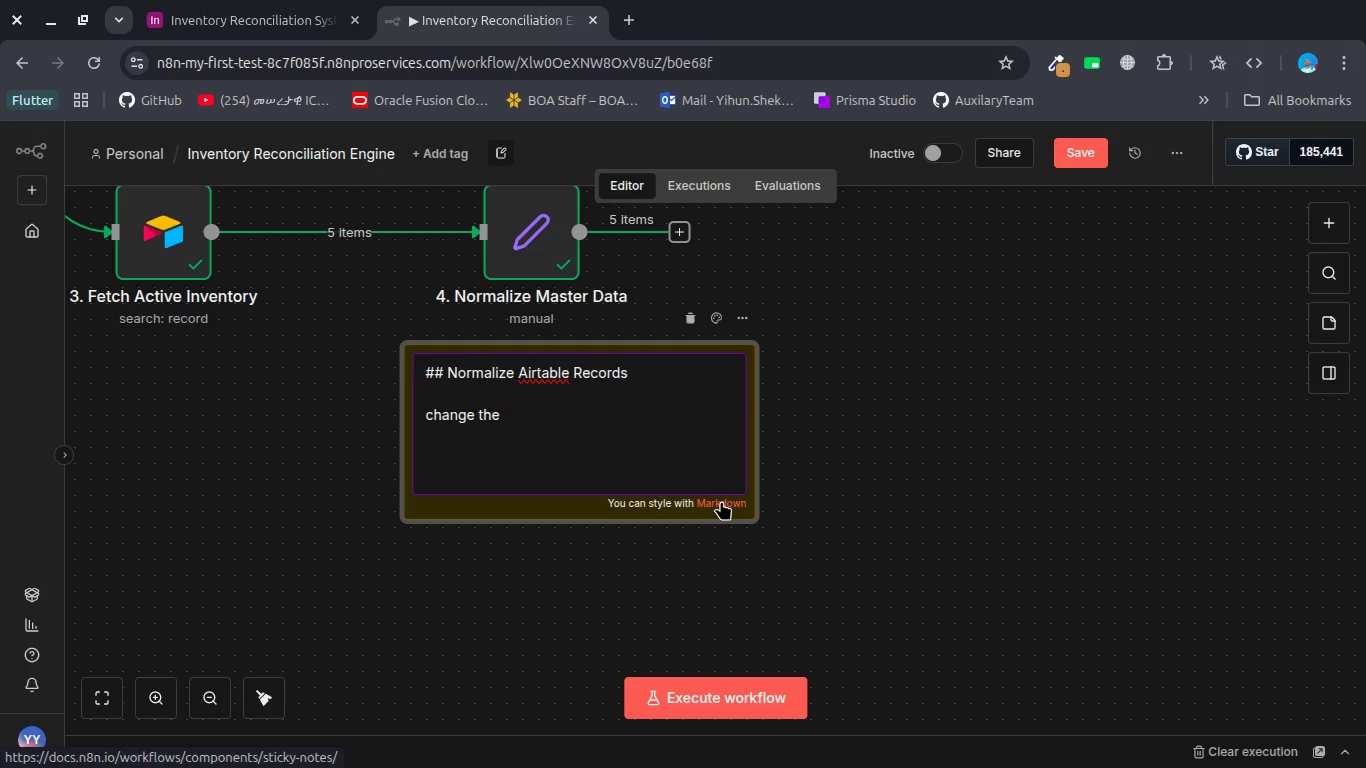 
key(Control+Backspace)
 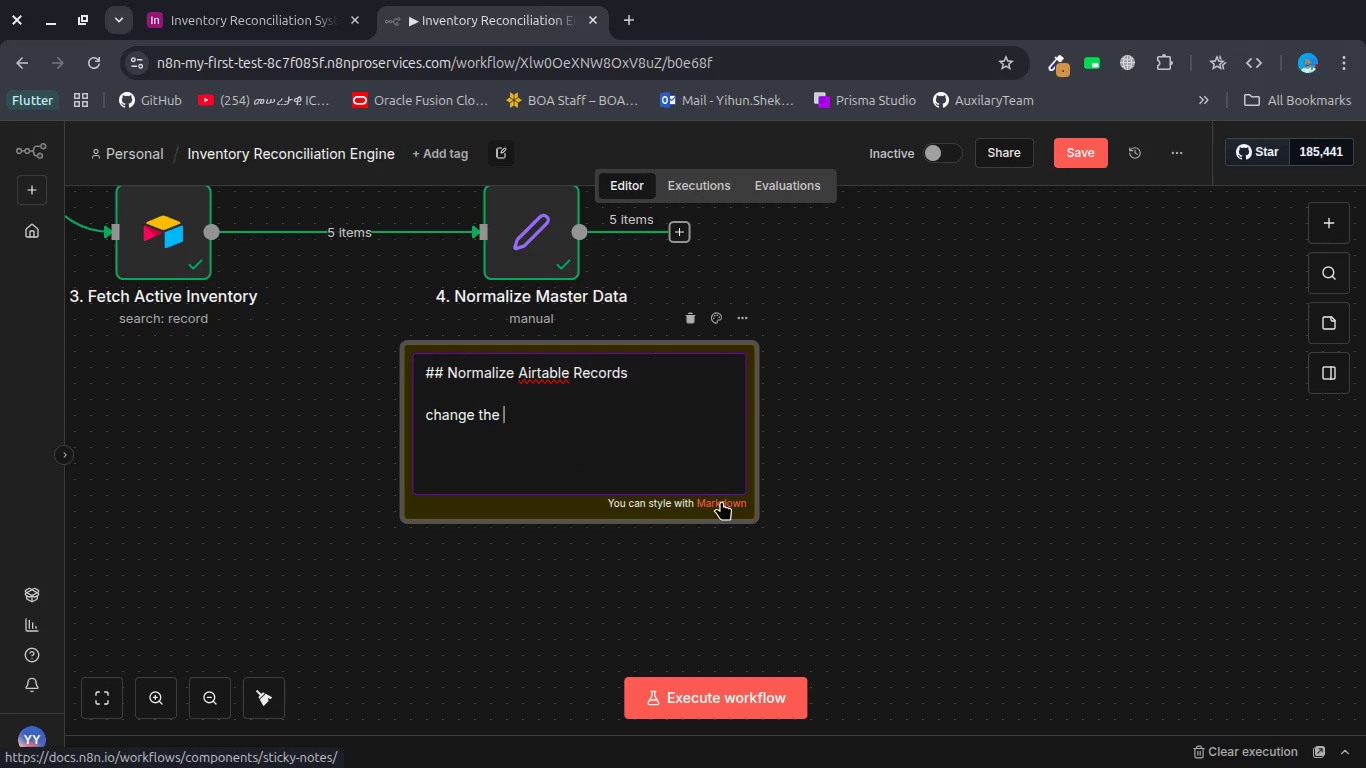 
key(Backspace)
 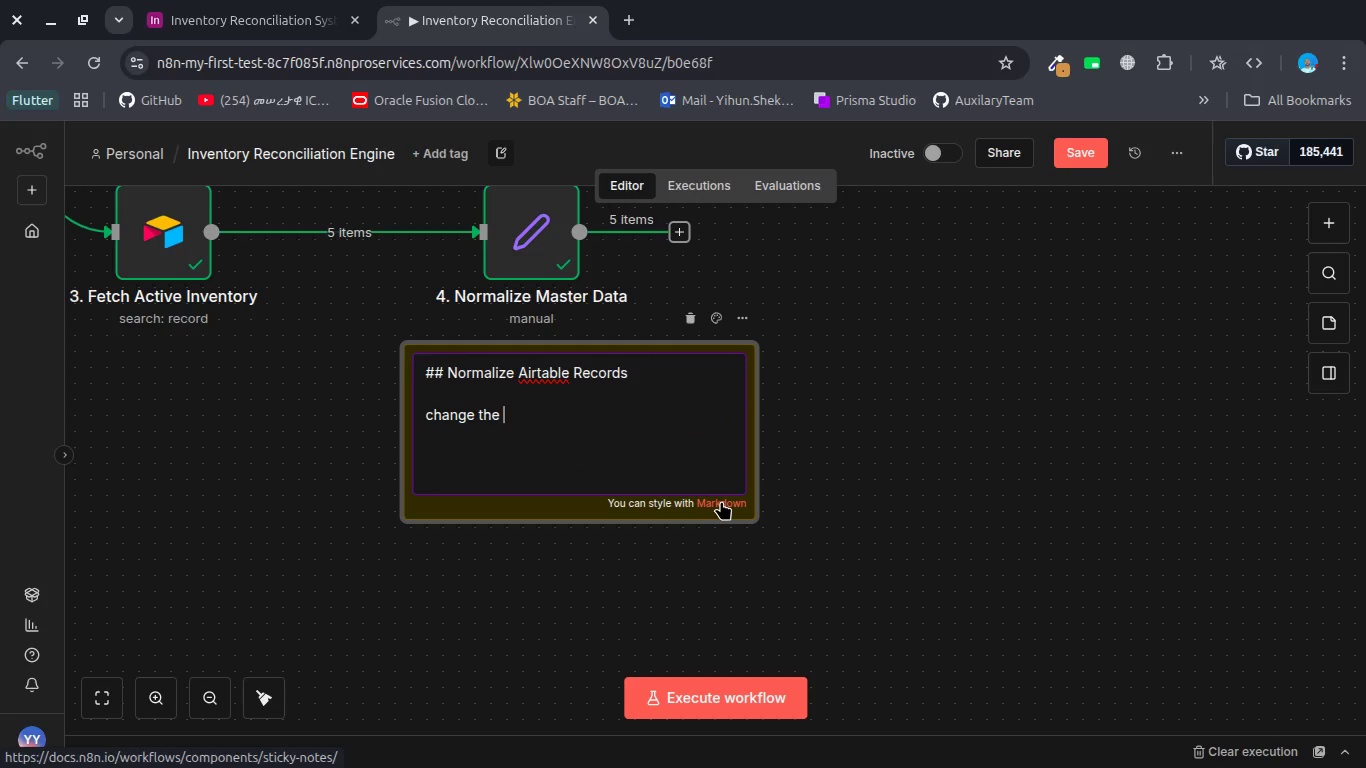 
key(Control+Backspace)
 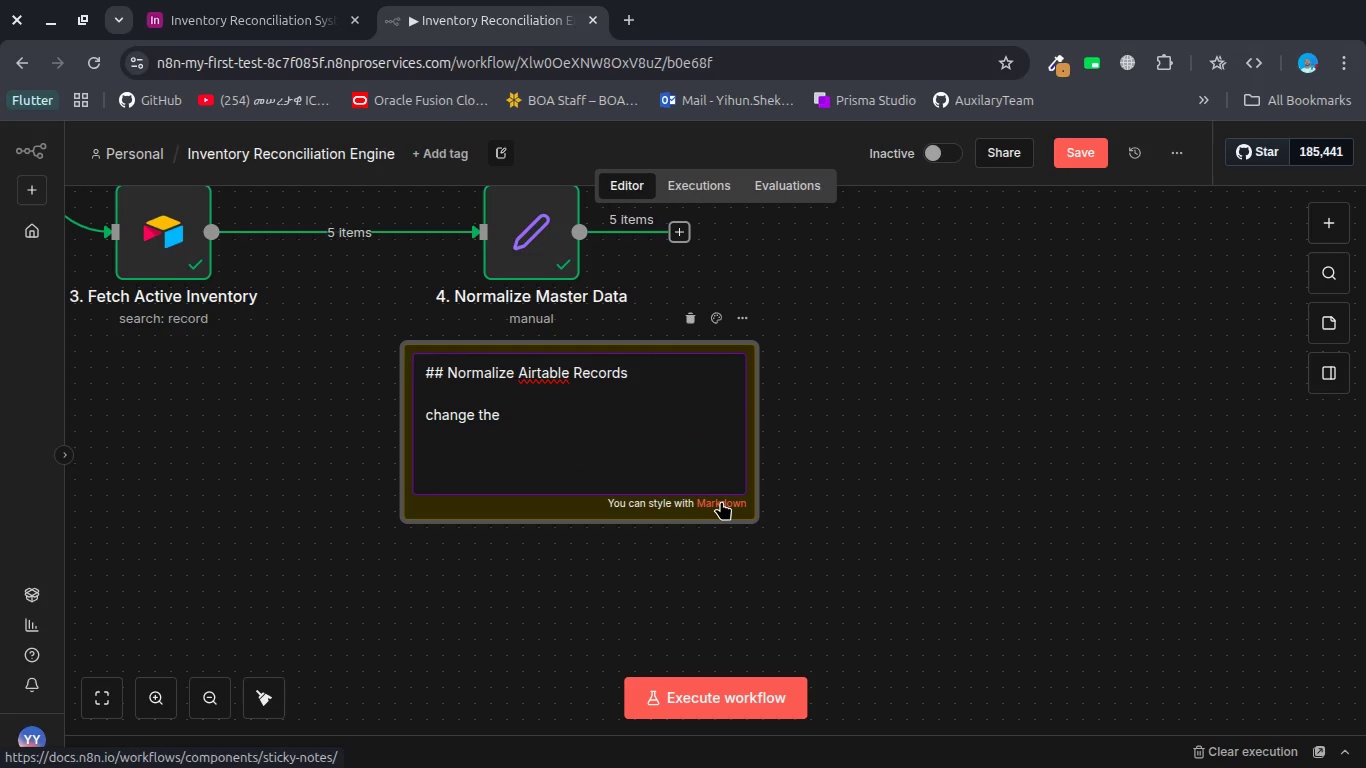 
key(Control+Backspace)
 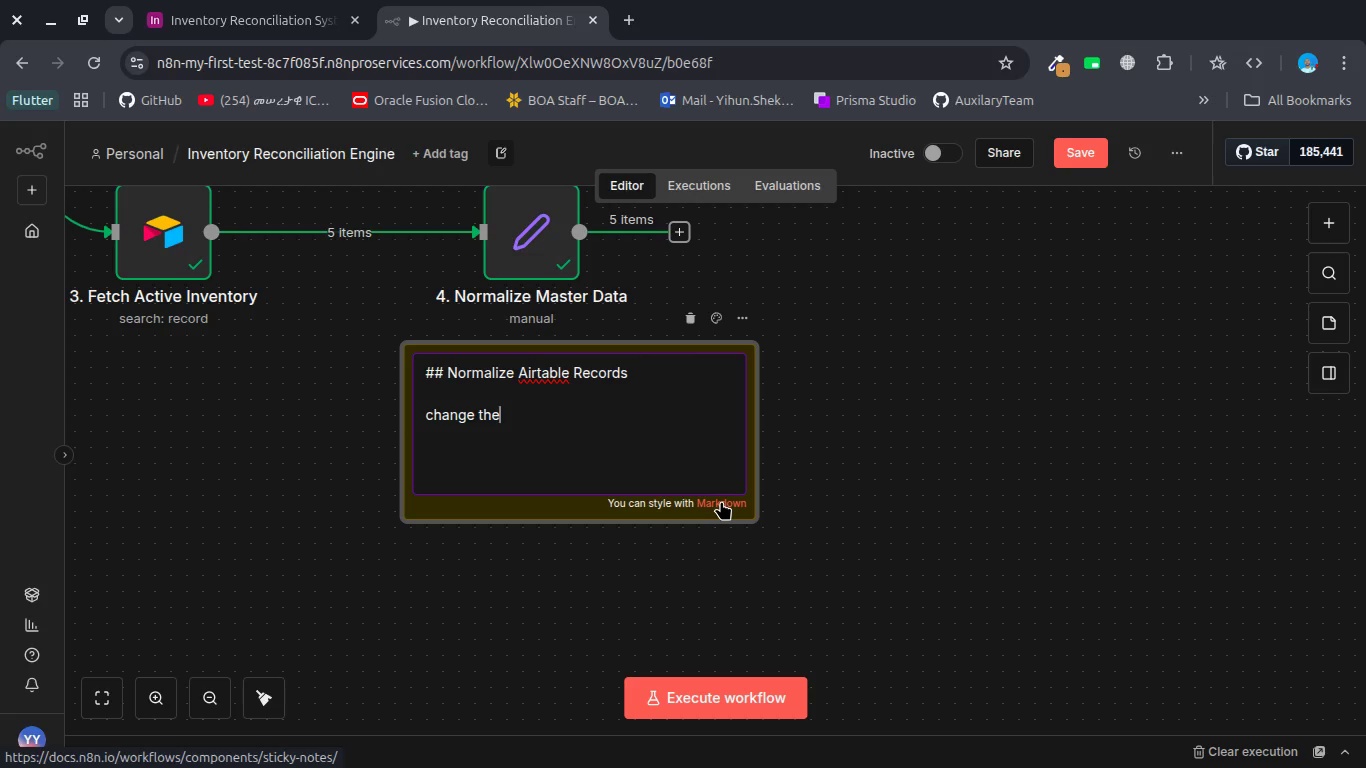 
key(Control+Backspace)
 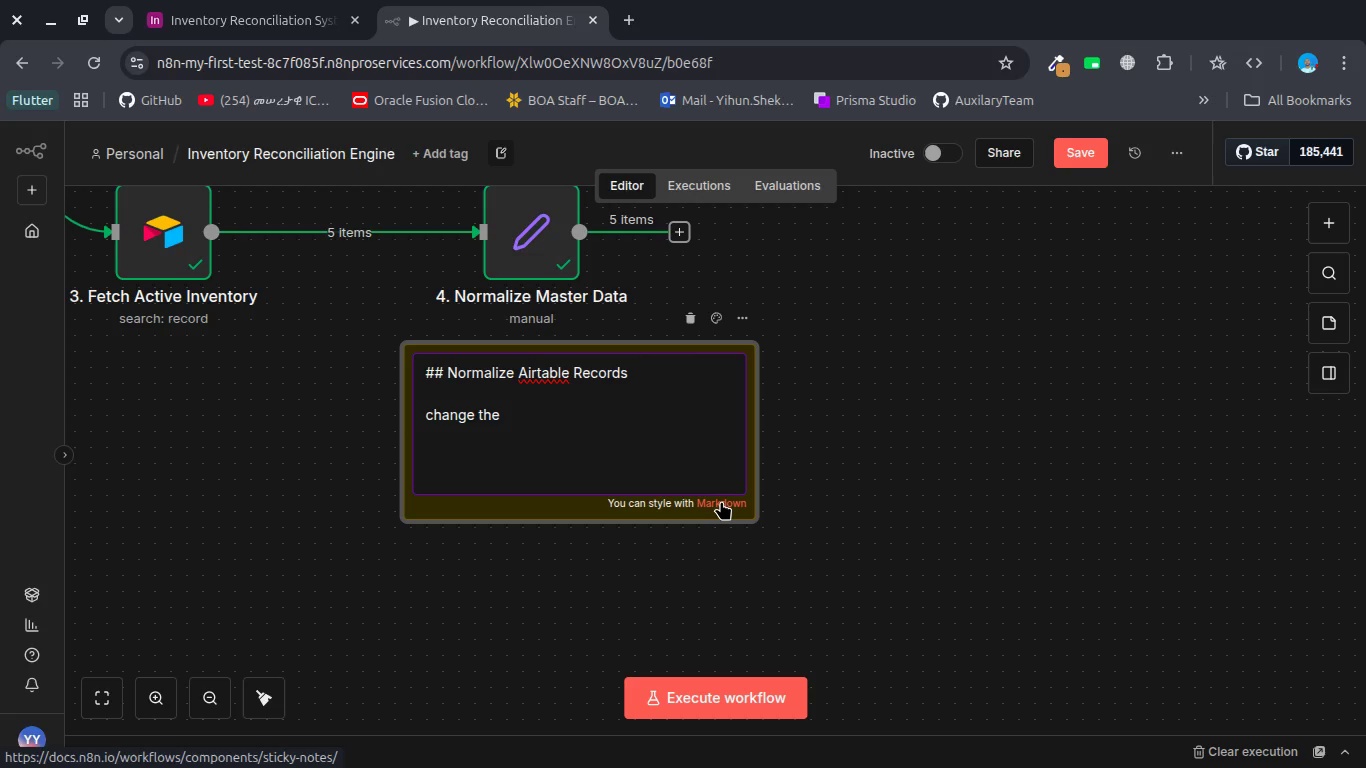 
key(Control+Backspace)
 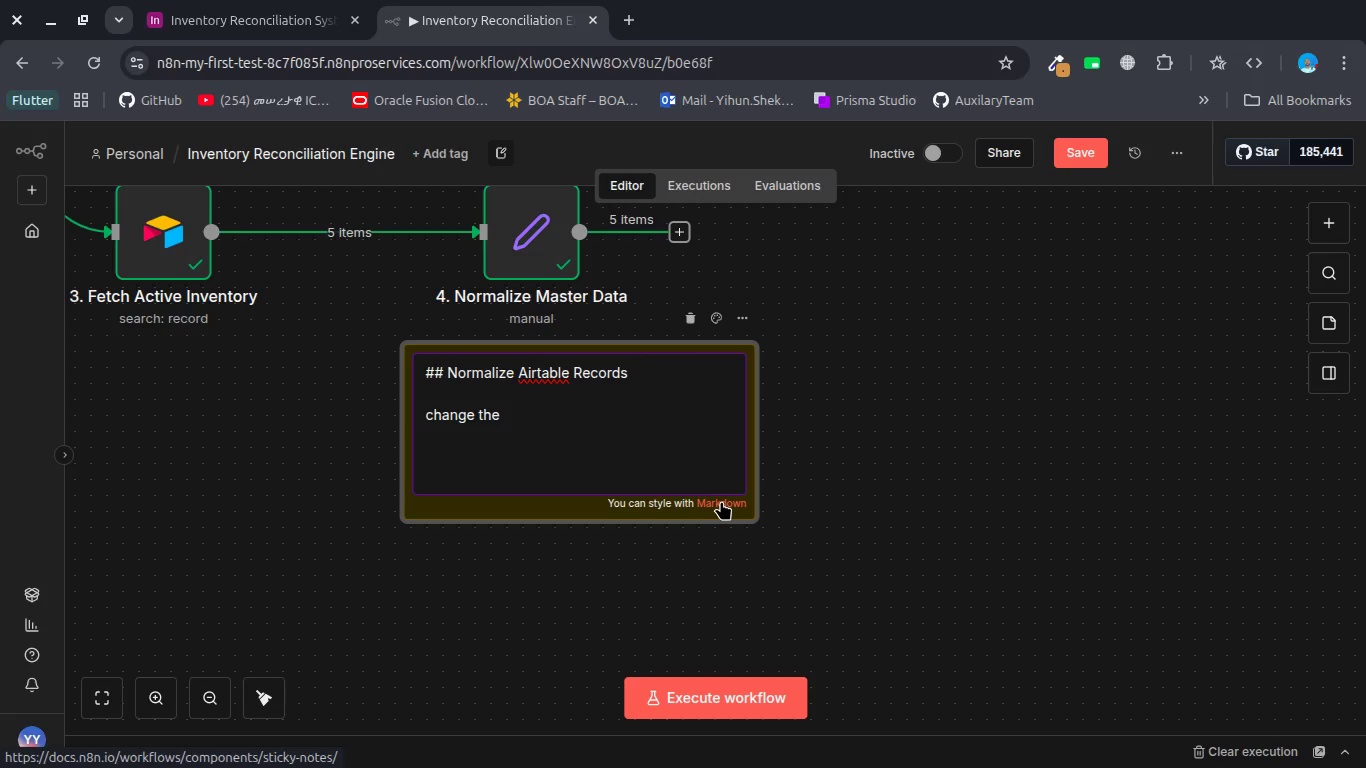 
key(Control+Backspace)
 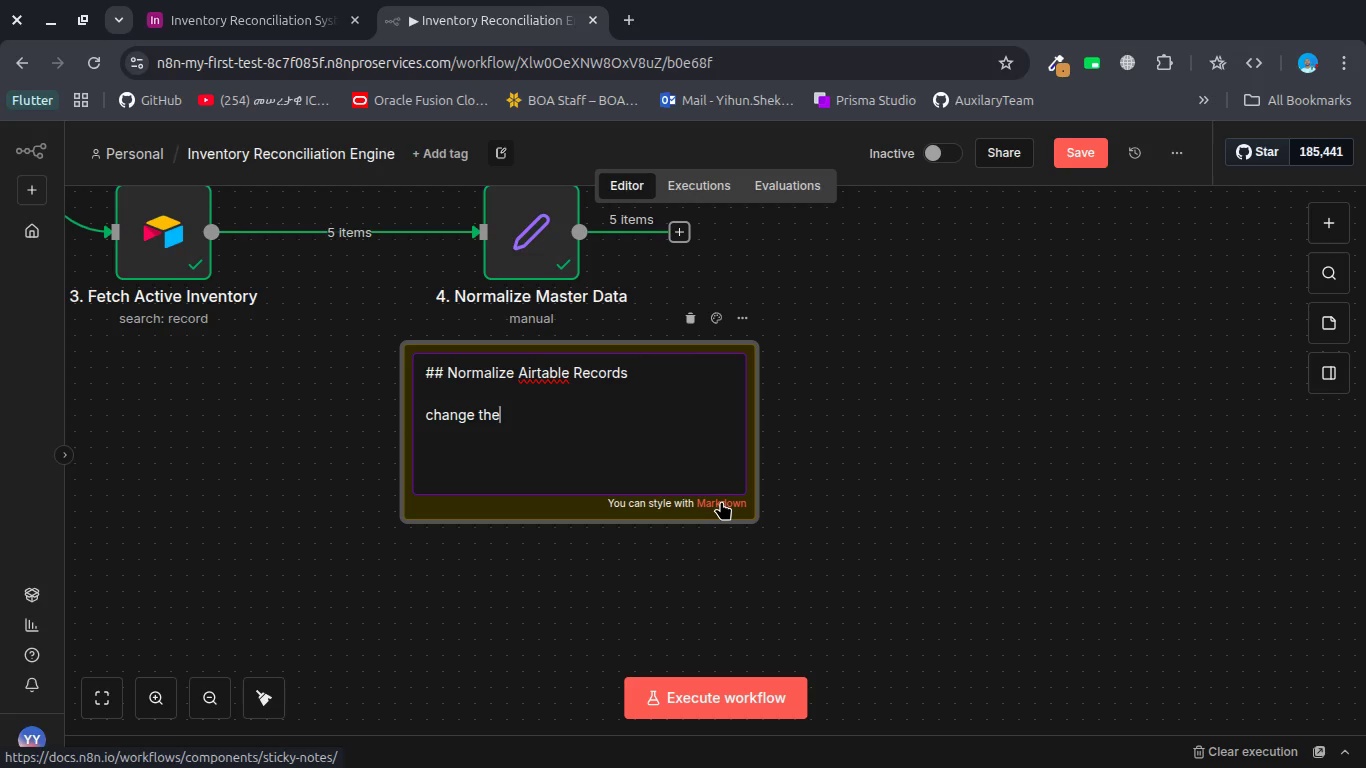 
key(Control+Backspace)
 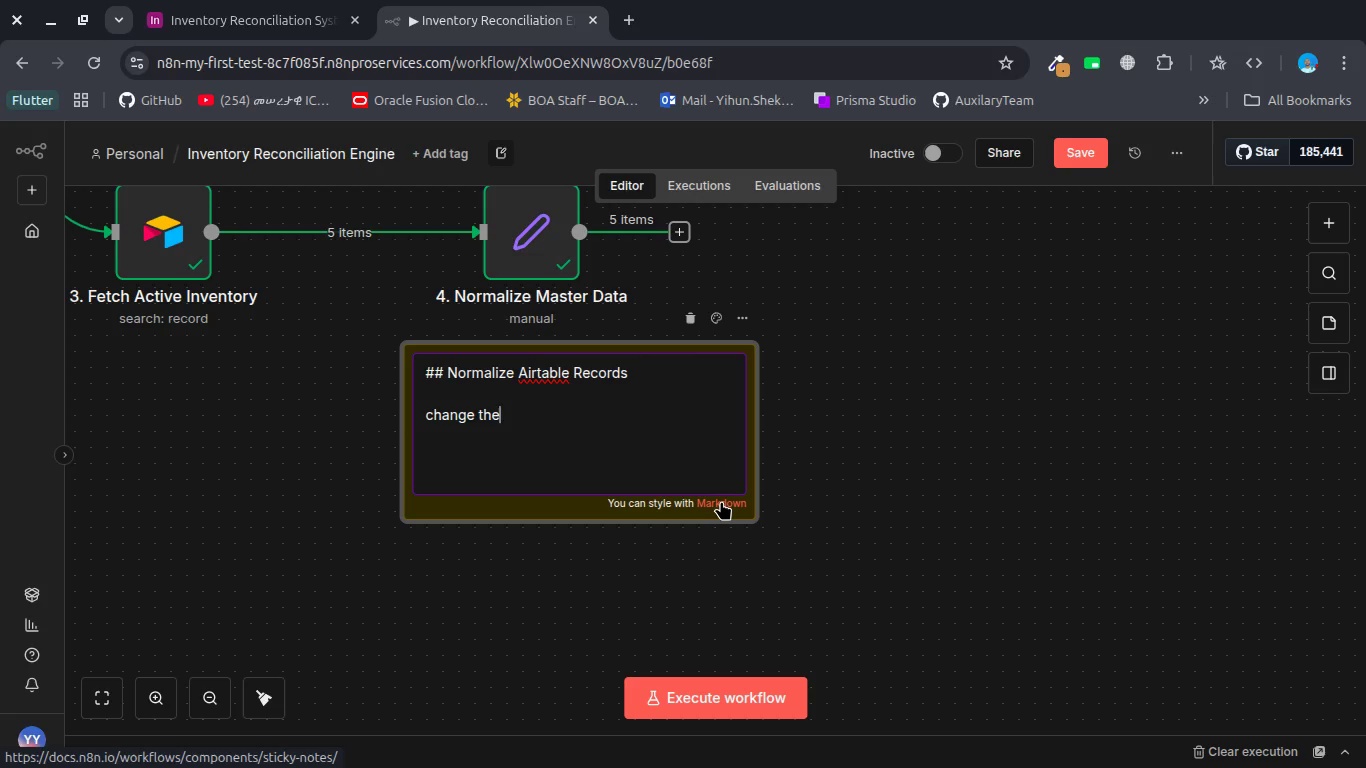 
key(Control+Backspace)
 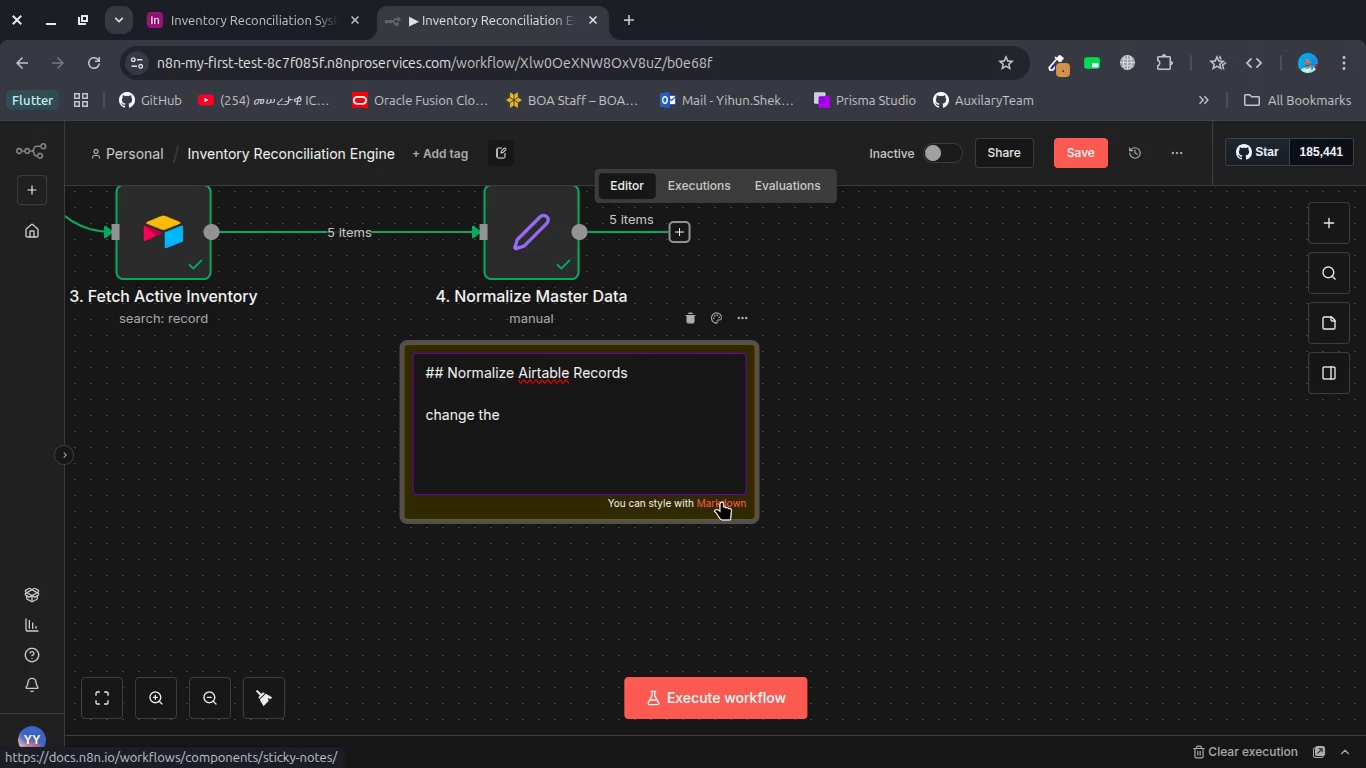 
key(Control+Backspace)
 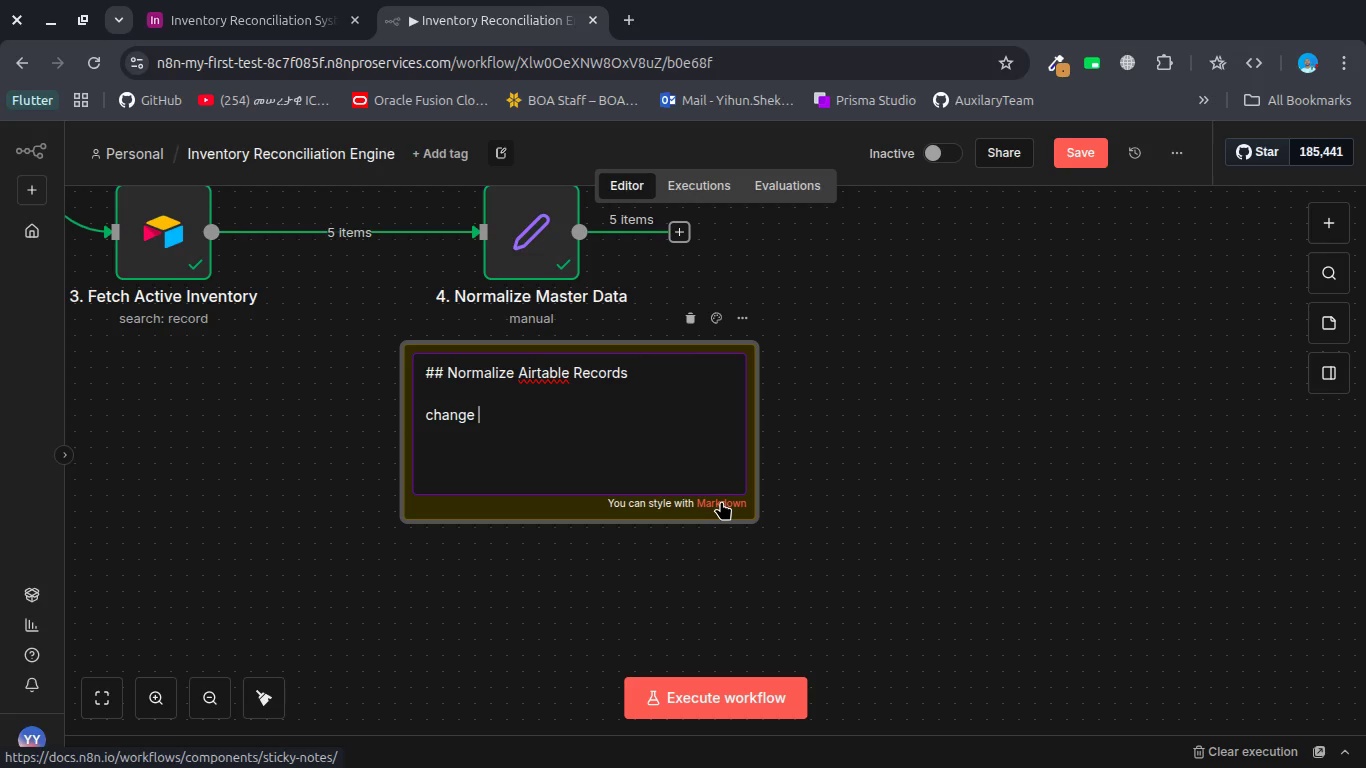 
key(Control+Backspace)
 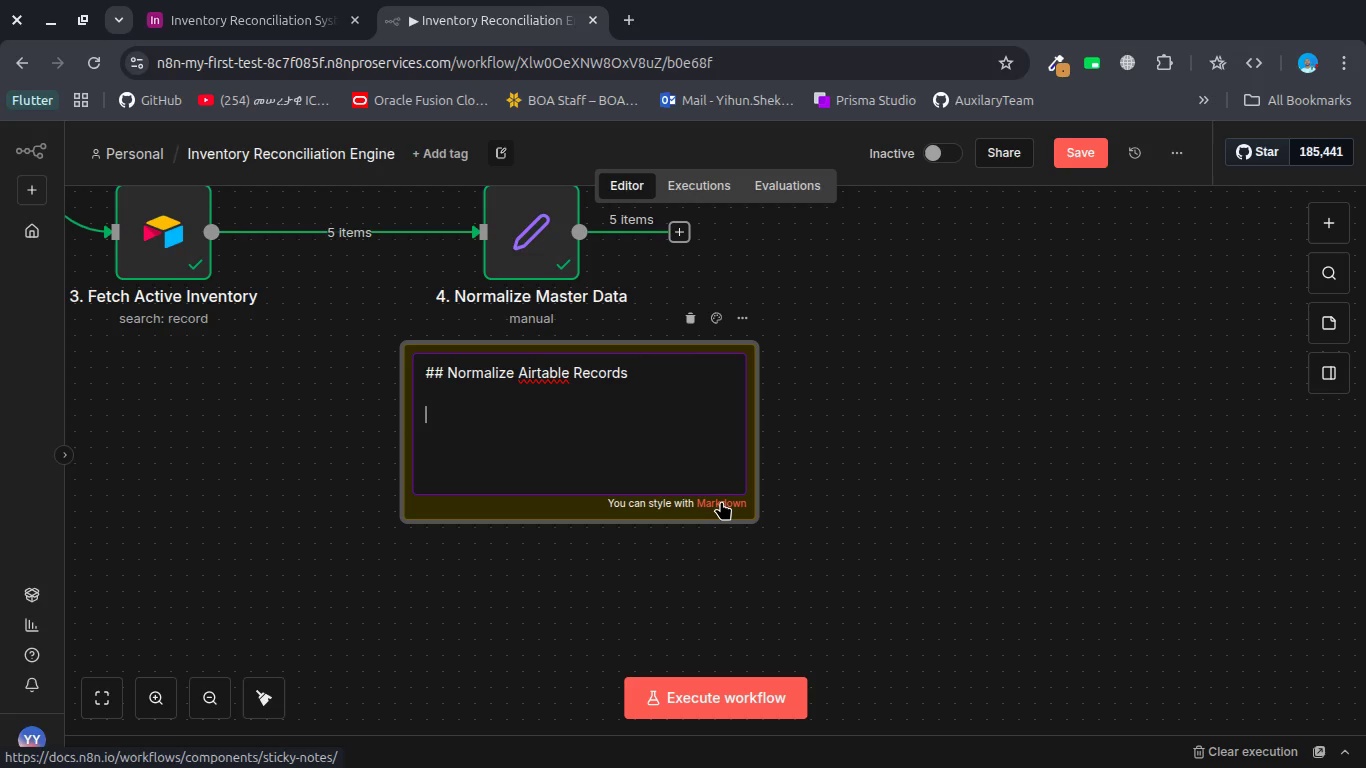 
key(Control+Backspace)
 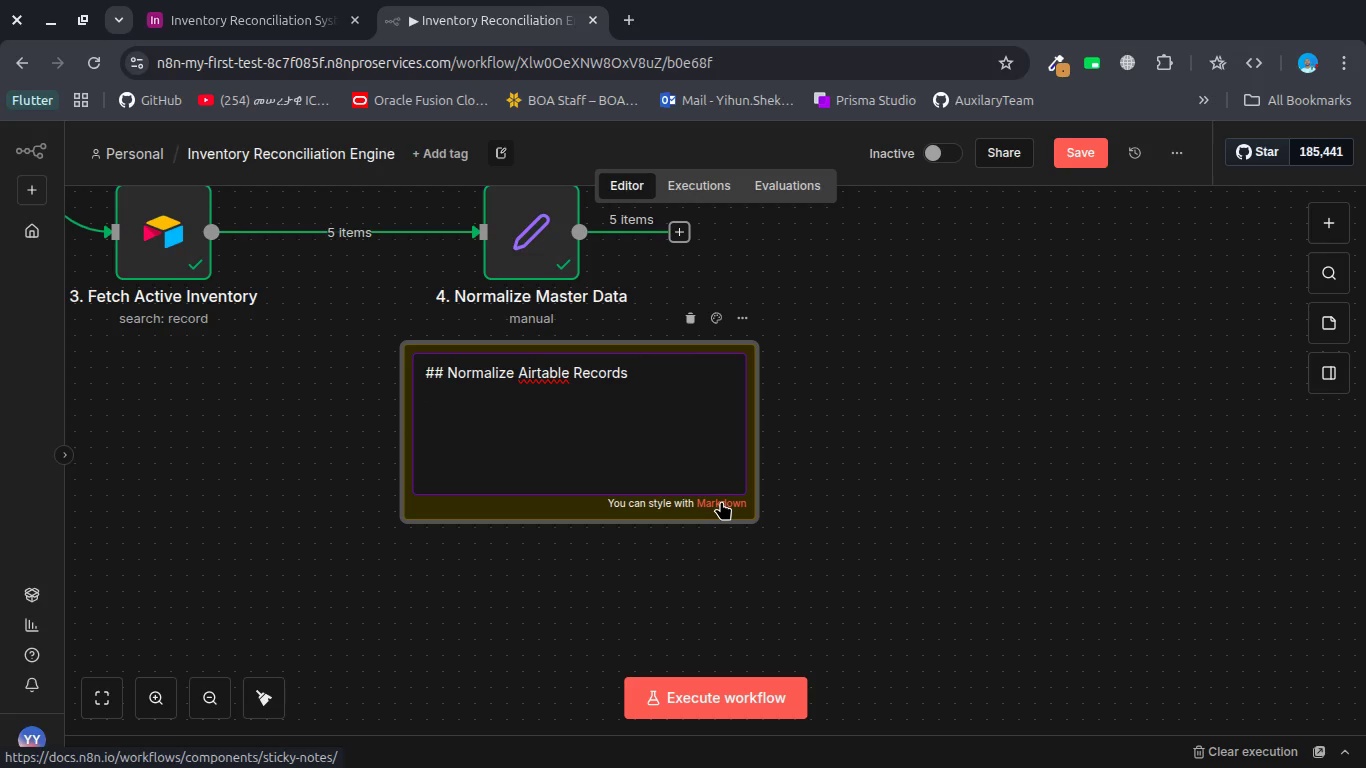 
key(Enter)
 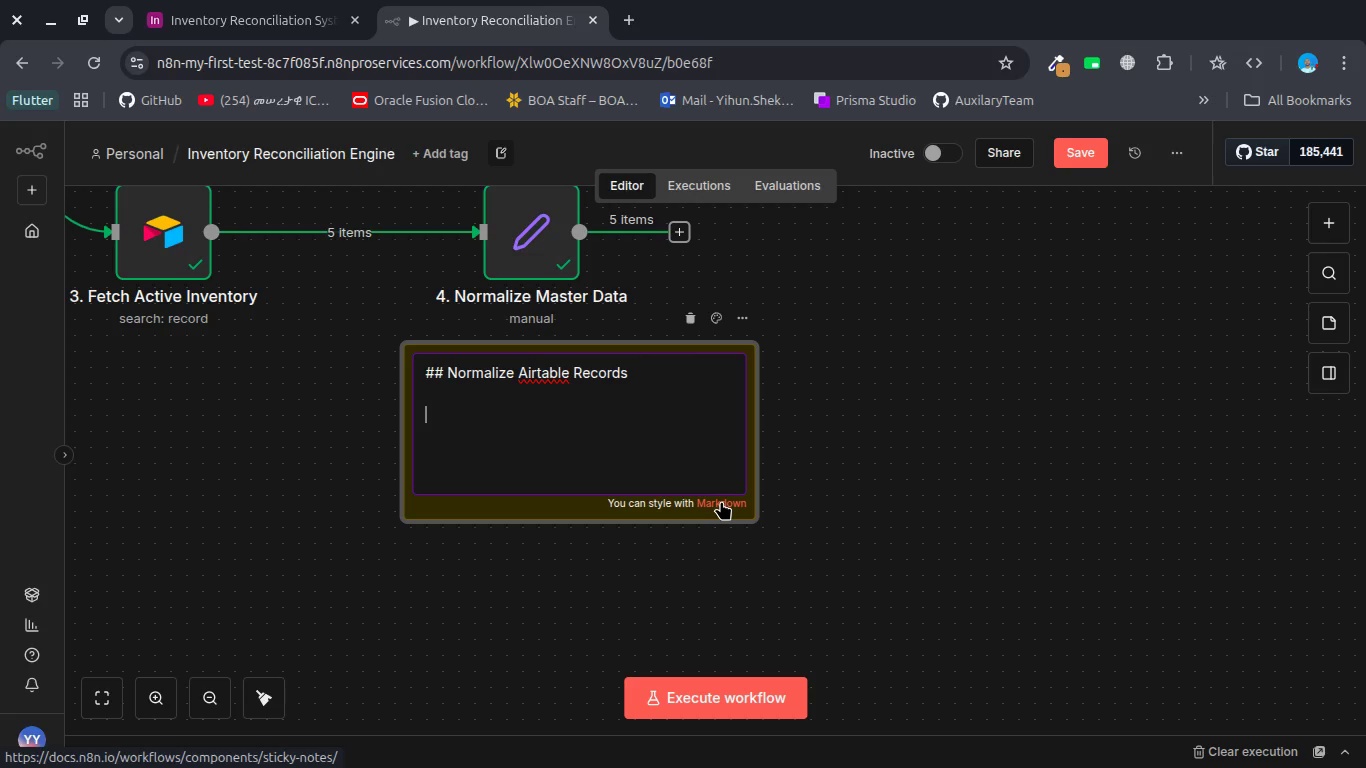 
type(normalie the airtable records t)
key(Backspace)
type(n)
key(Backspace)
key(Backspace)
type(i)
key(Backspace)
type(in)
key(Backspace)
key(Backspace)
type( int )
key(Backspace)
type(o the same structure s supplier d)
key(Backspace)
type(data while re)
key(Backspace)
key(Backspace)
type(preserving the recordId required or future)
 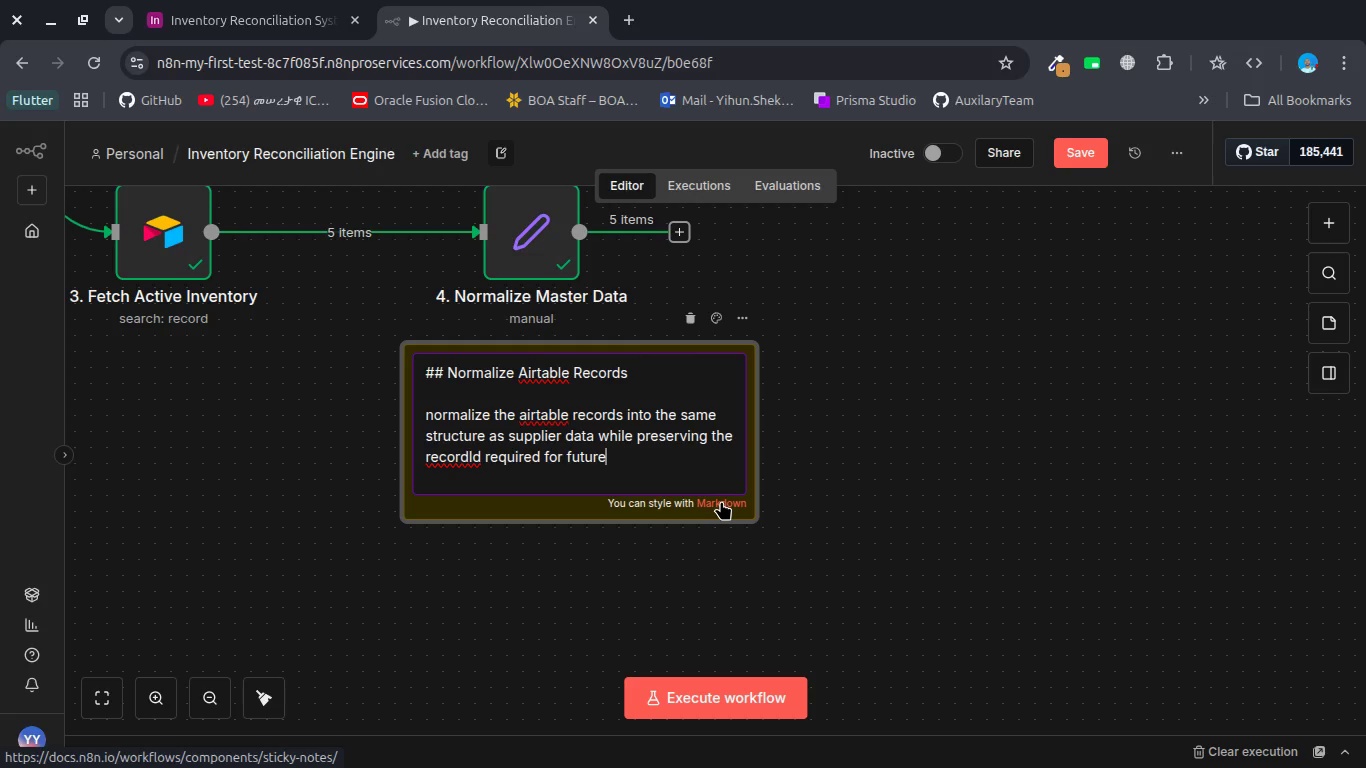 
hold_key(key=Z, duration=0.32)
 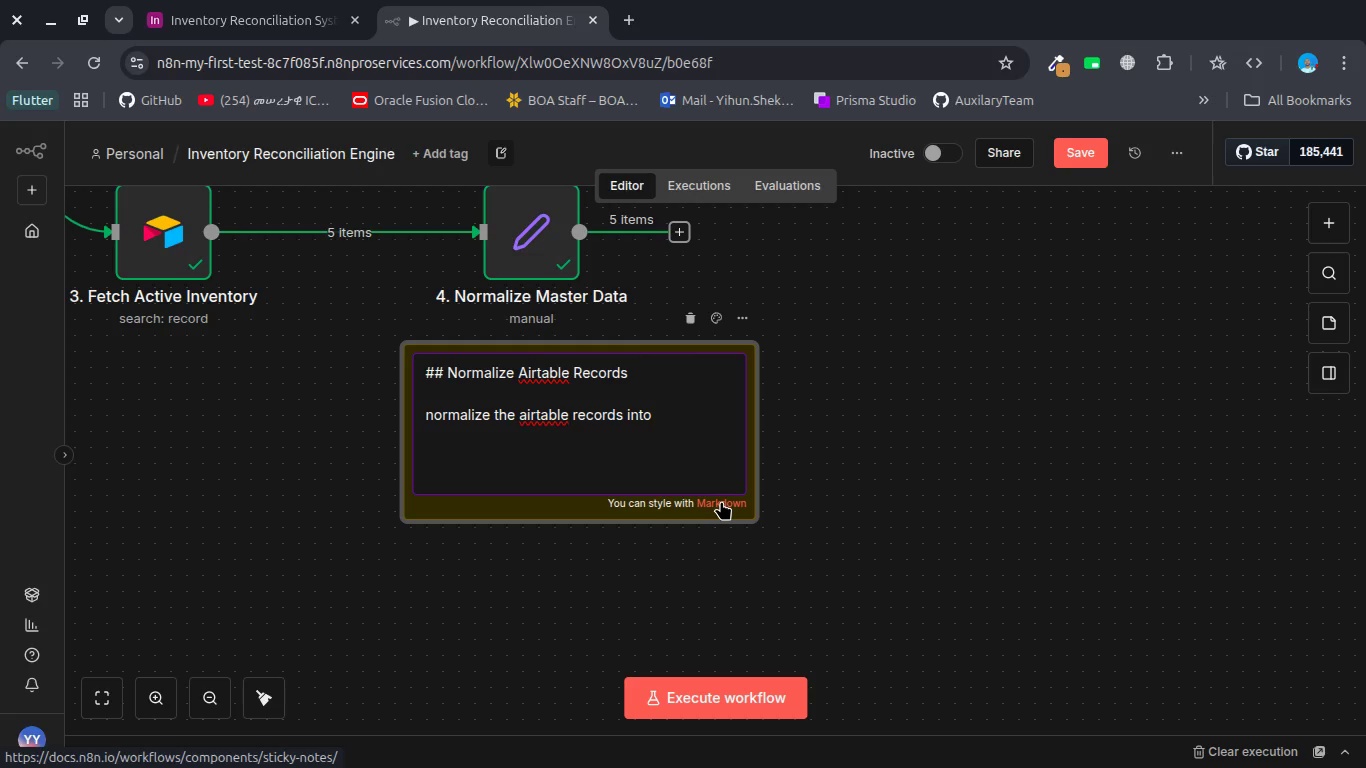 
type( updates)
 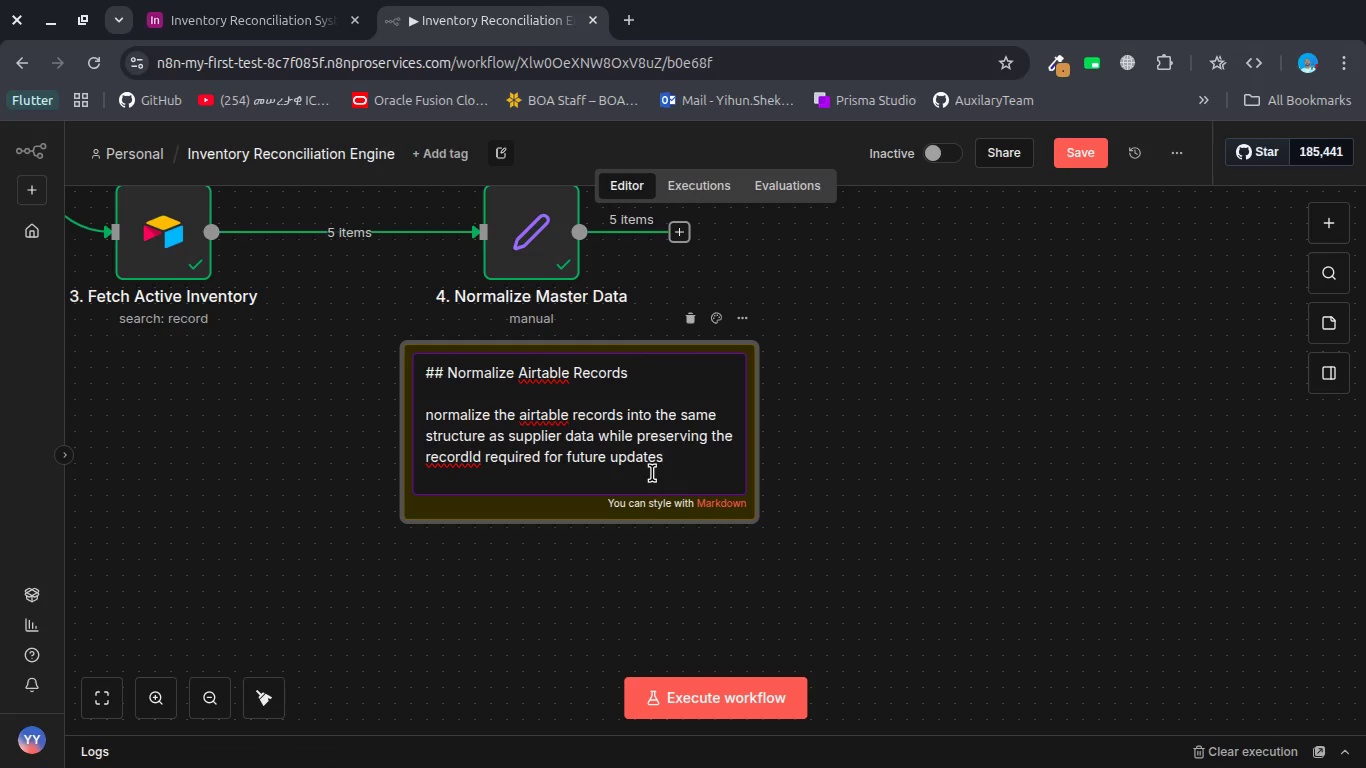 
key(Period)
 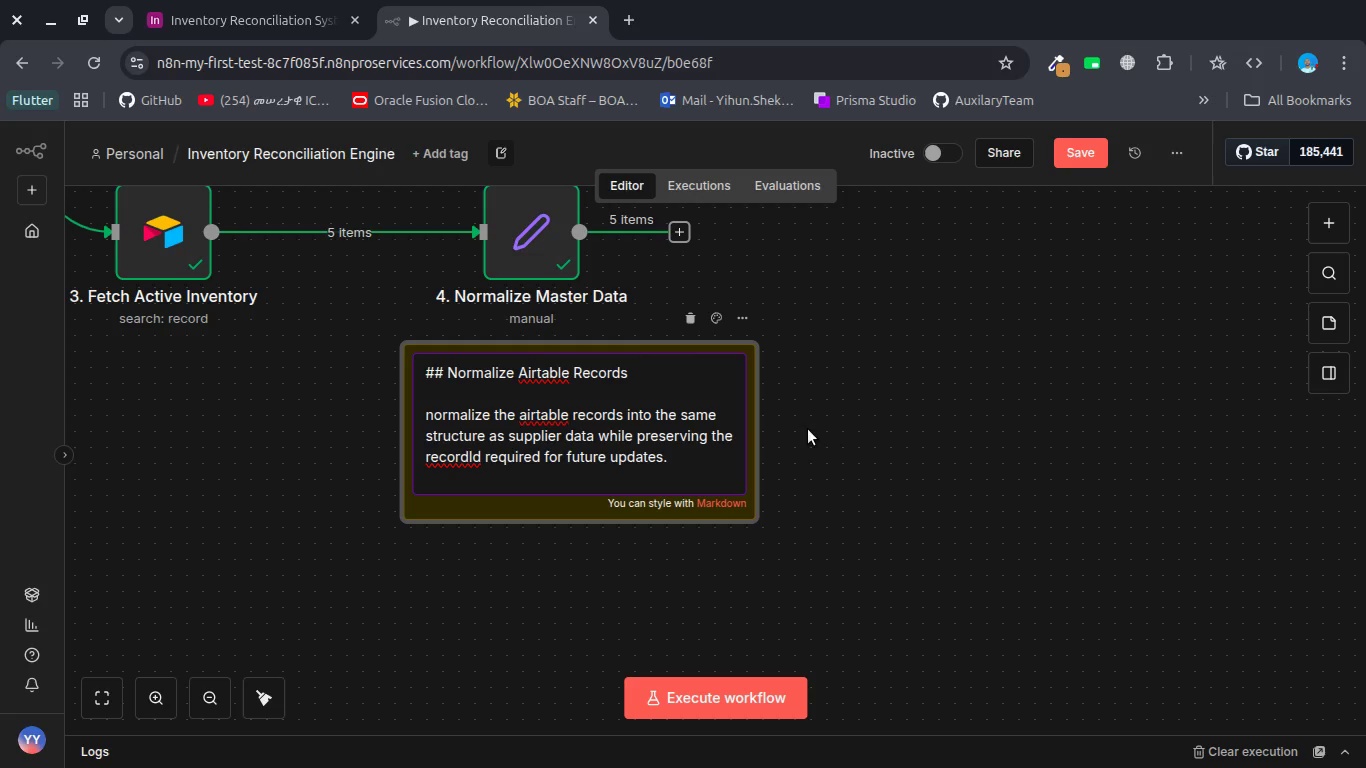 
left_click([826, 430])
 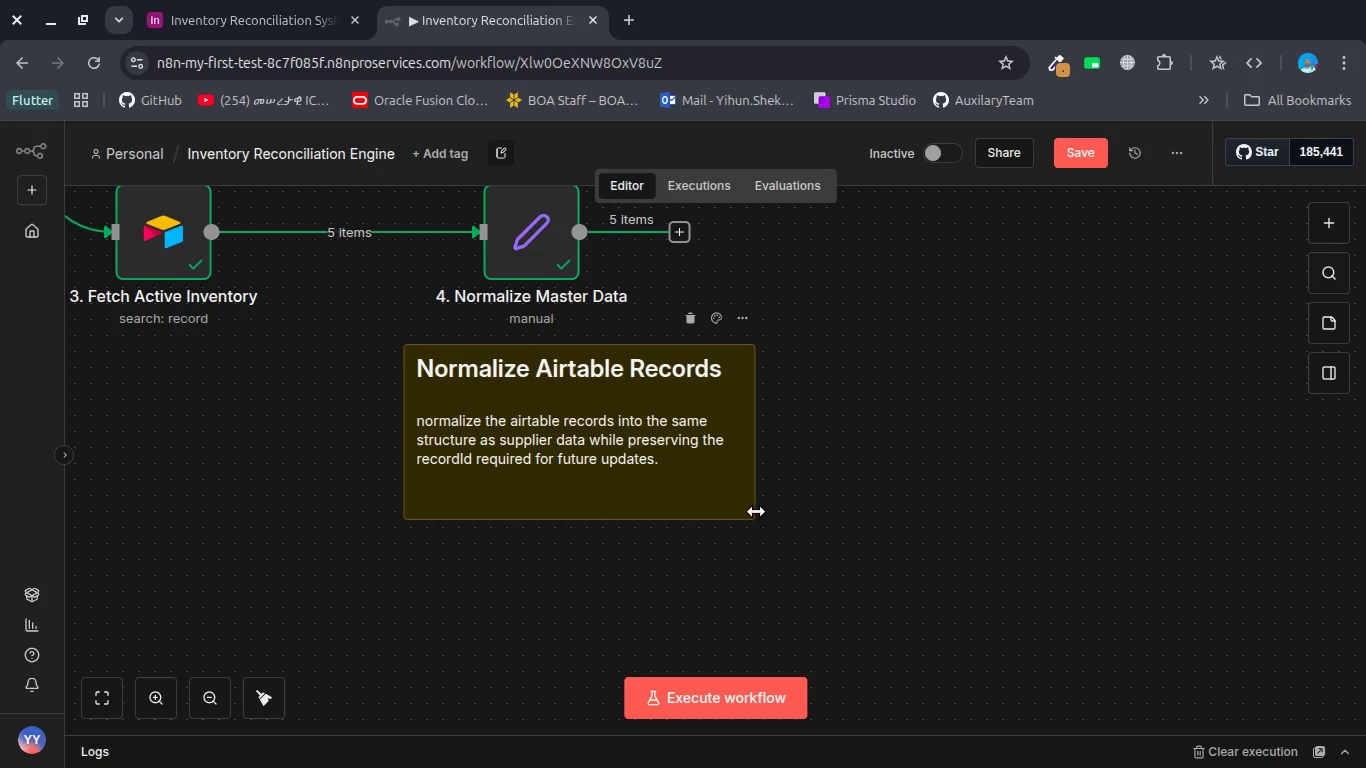 
left_click_drag(start_coordinate=[754, 515], to_coordinate=[732, 505])
 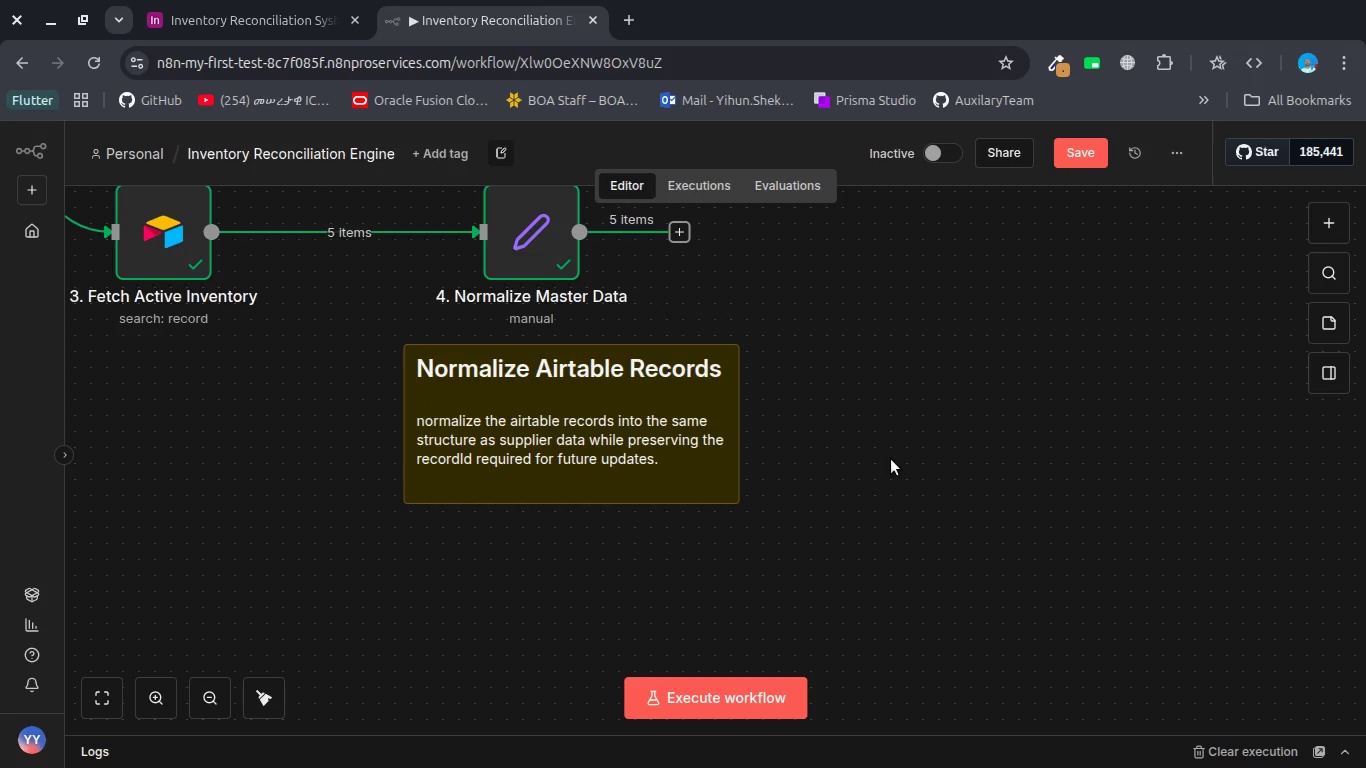 
left_click([891, 459])
 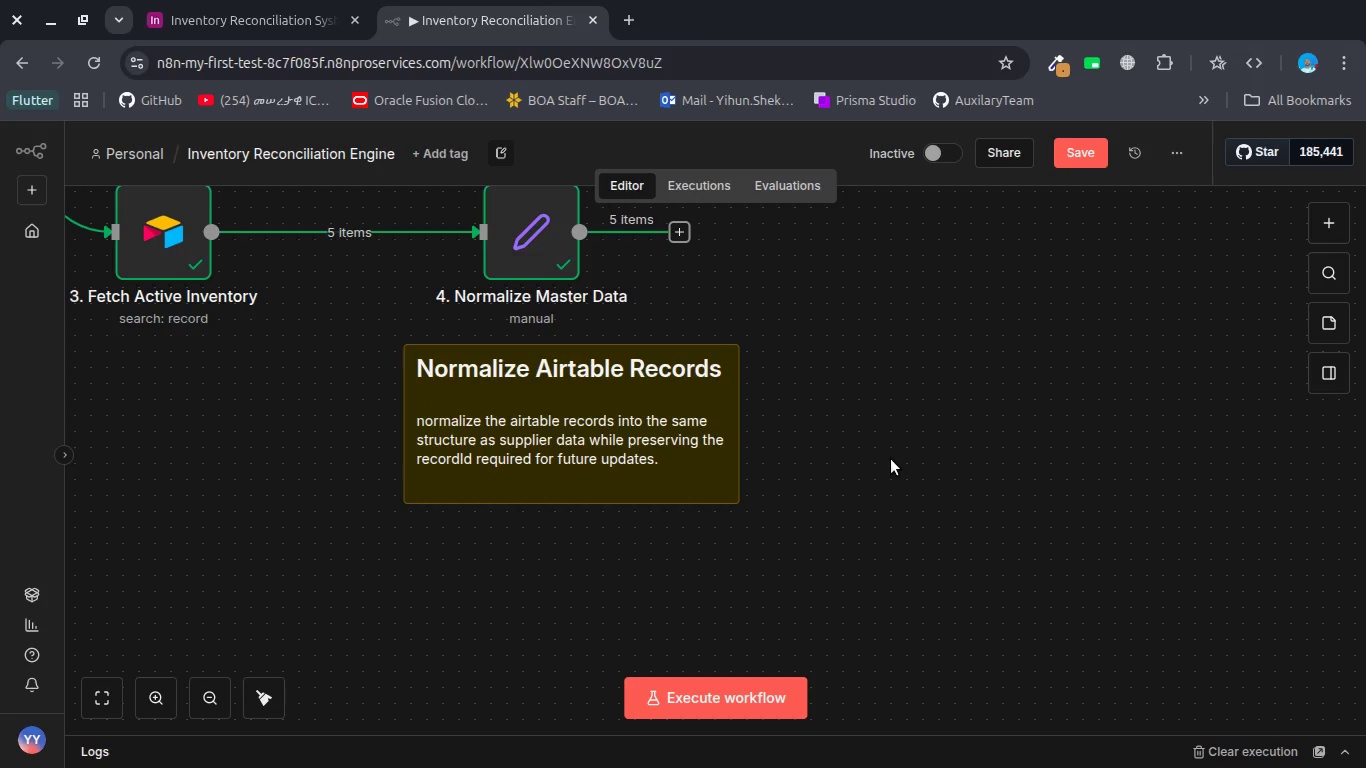 
scroll: coordinate [891, 459], scroll_direction: up, amount: 1.0
 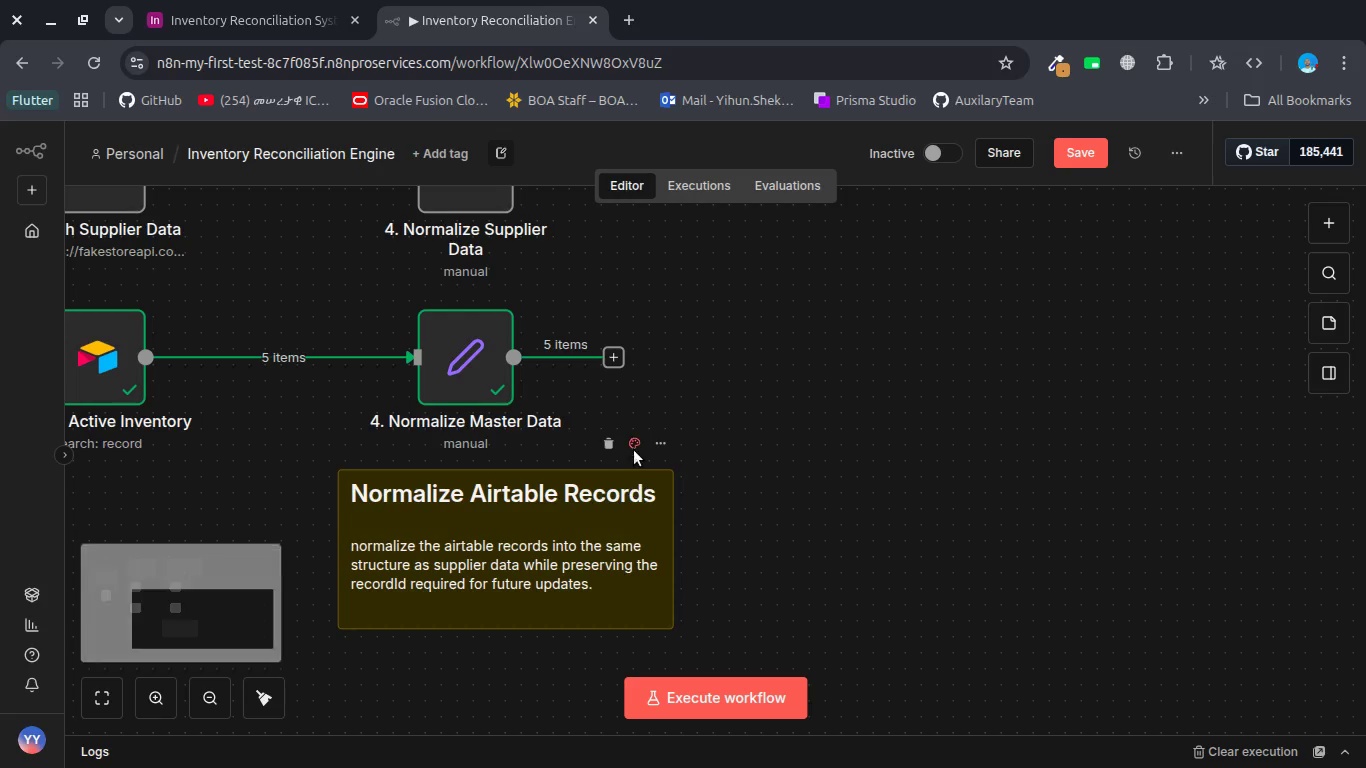 
left_click([633, 447])
 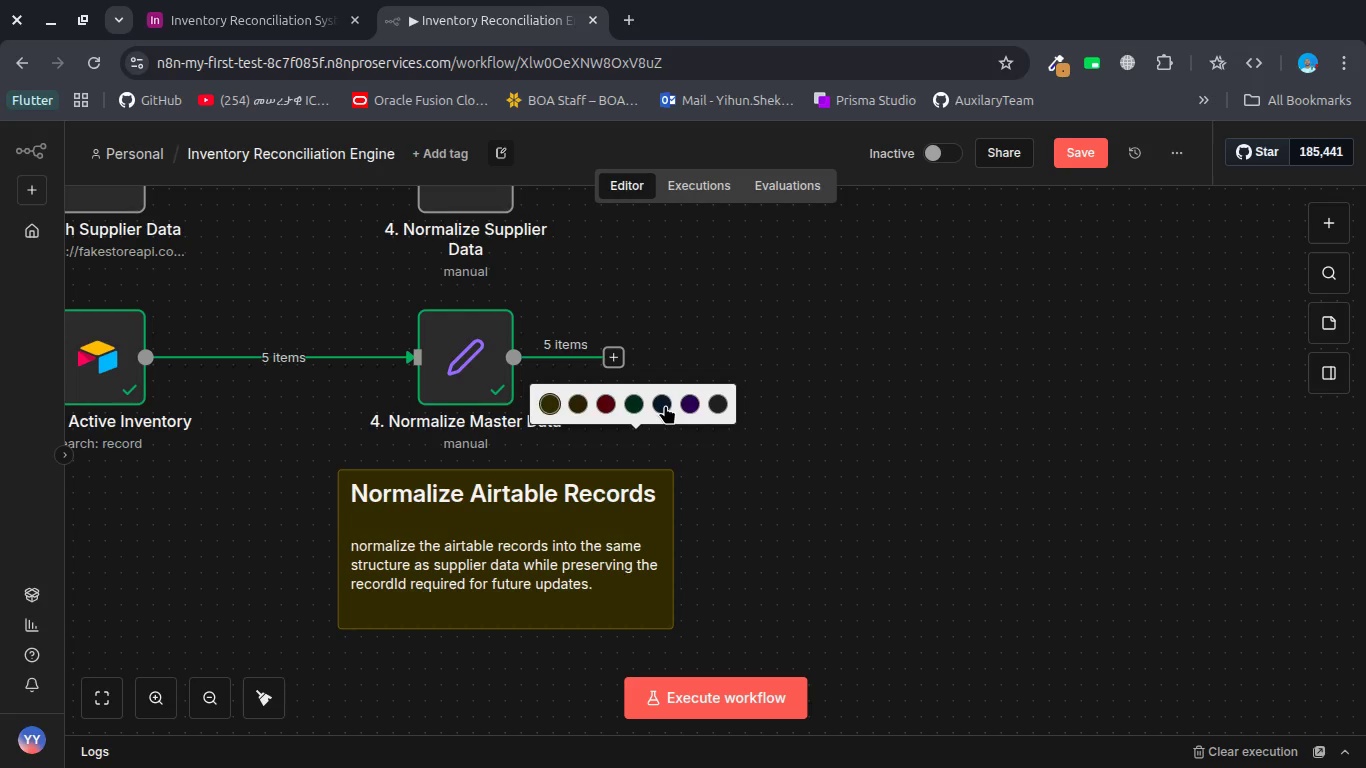 
left_click([665, 405])
 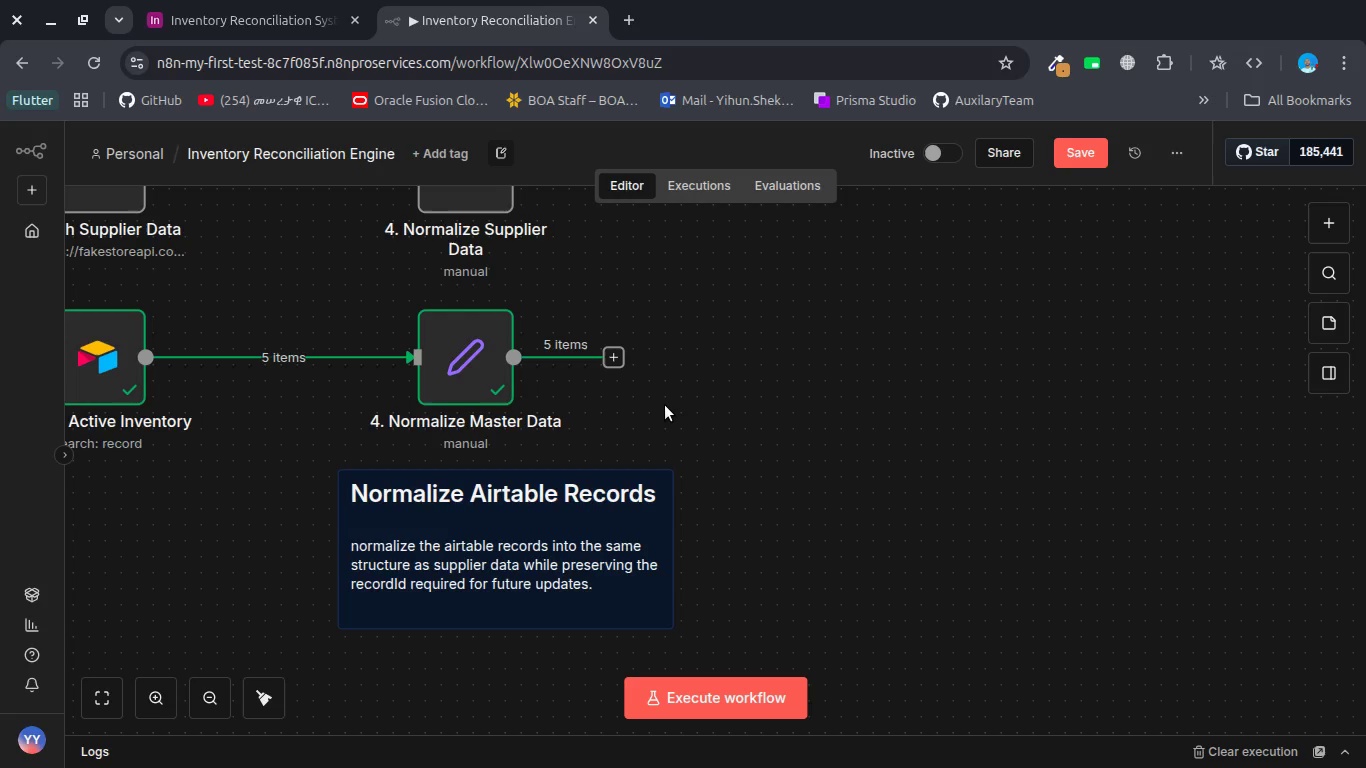 
scroll: coordinate [665, 405], scroll_direction: up, amount: 7.0
 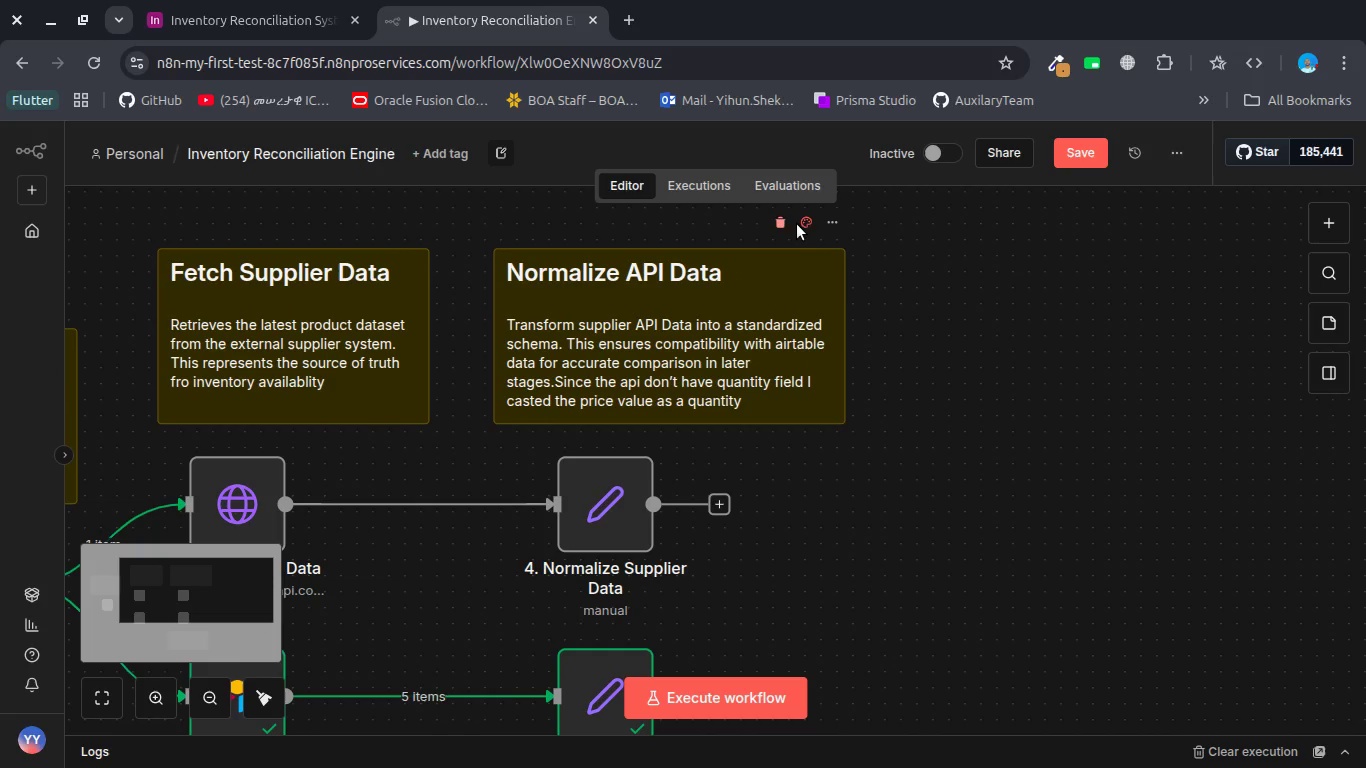 
left_click([798, 223])
 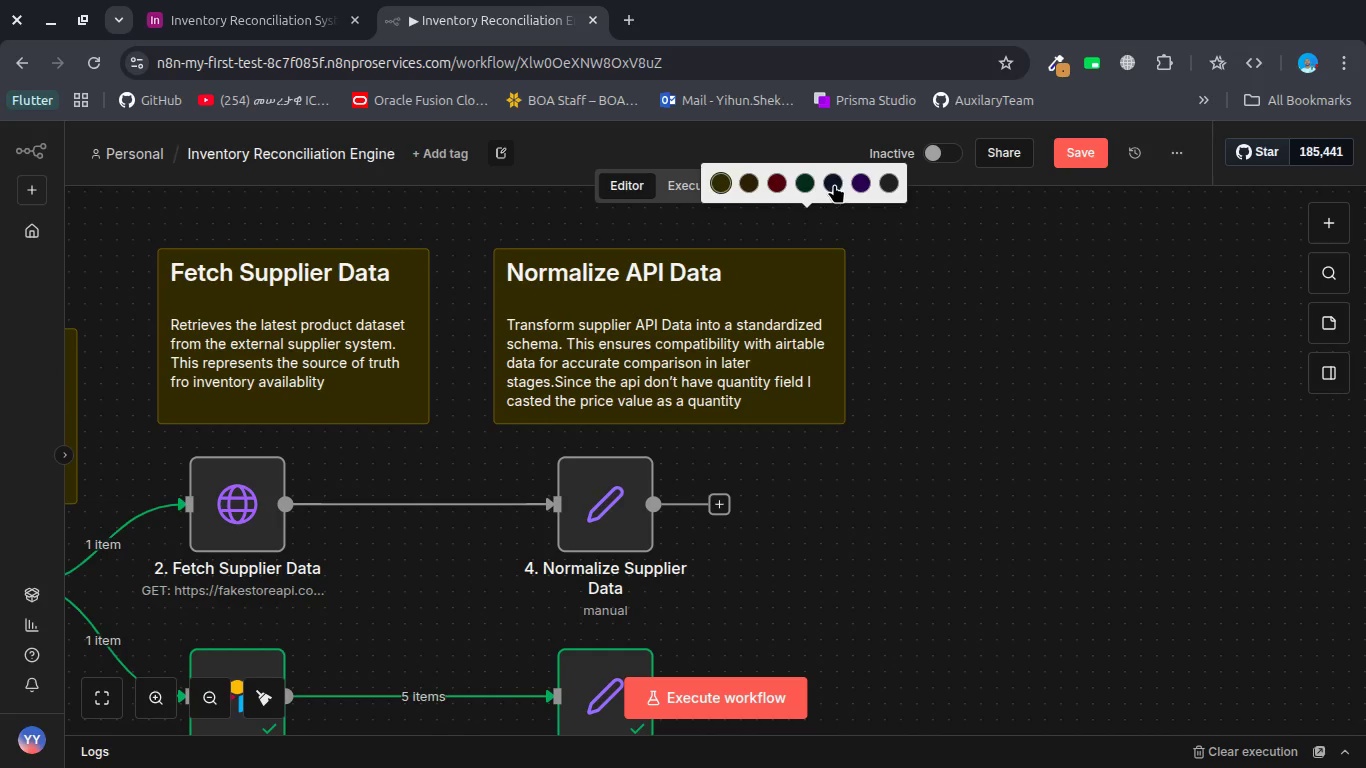 
left_click([836, 182])
 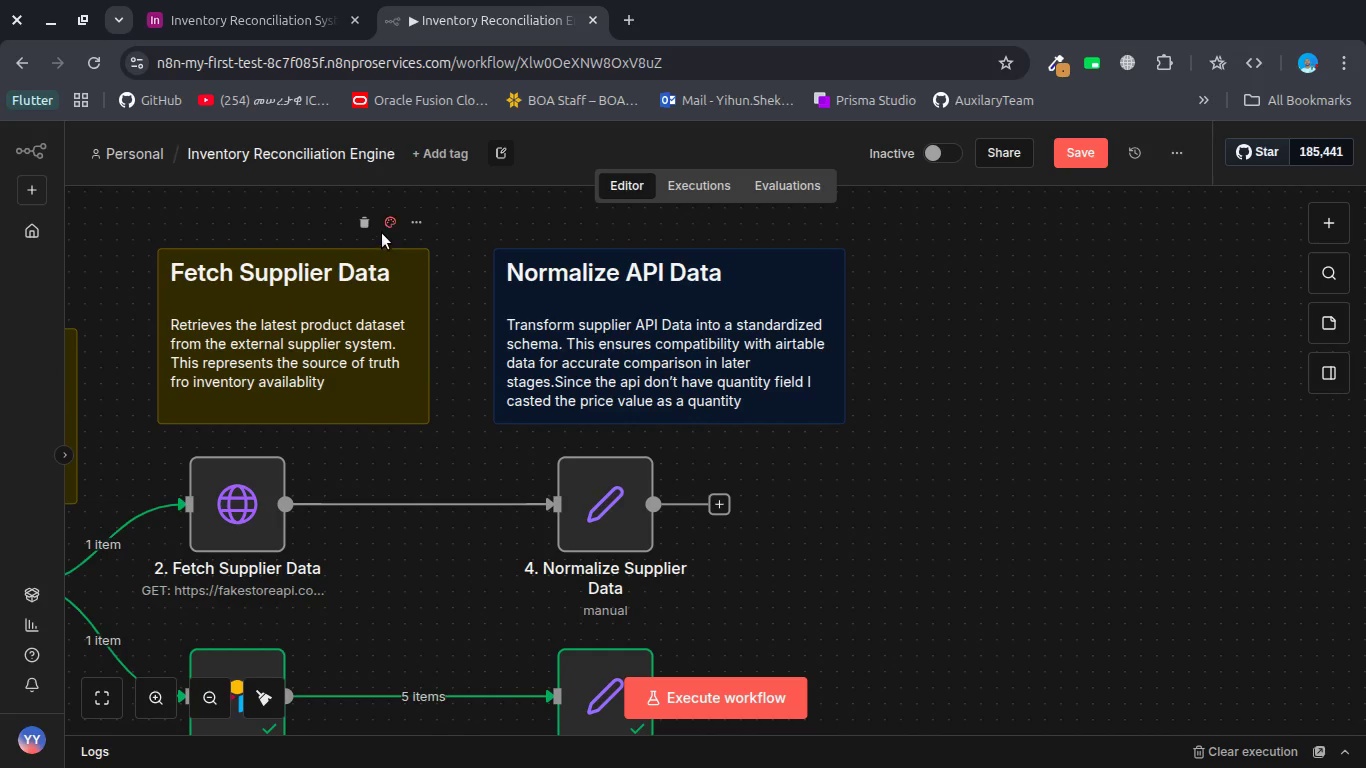 
left_click([387, 231])
 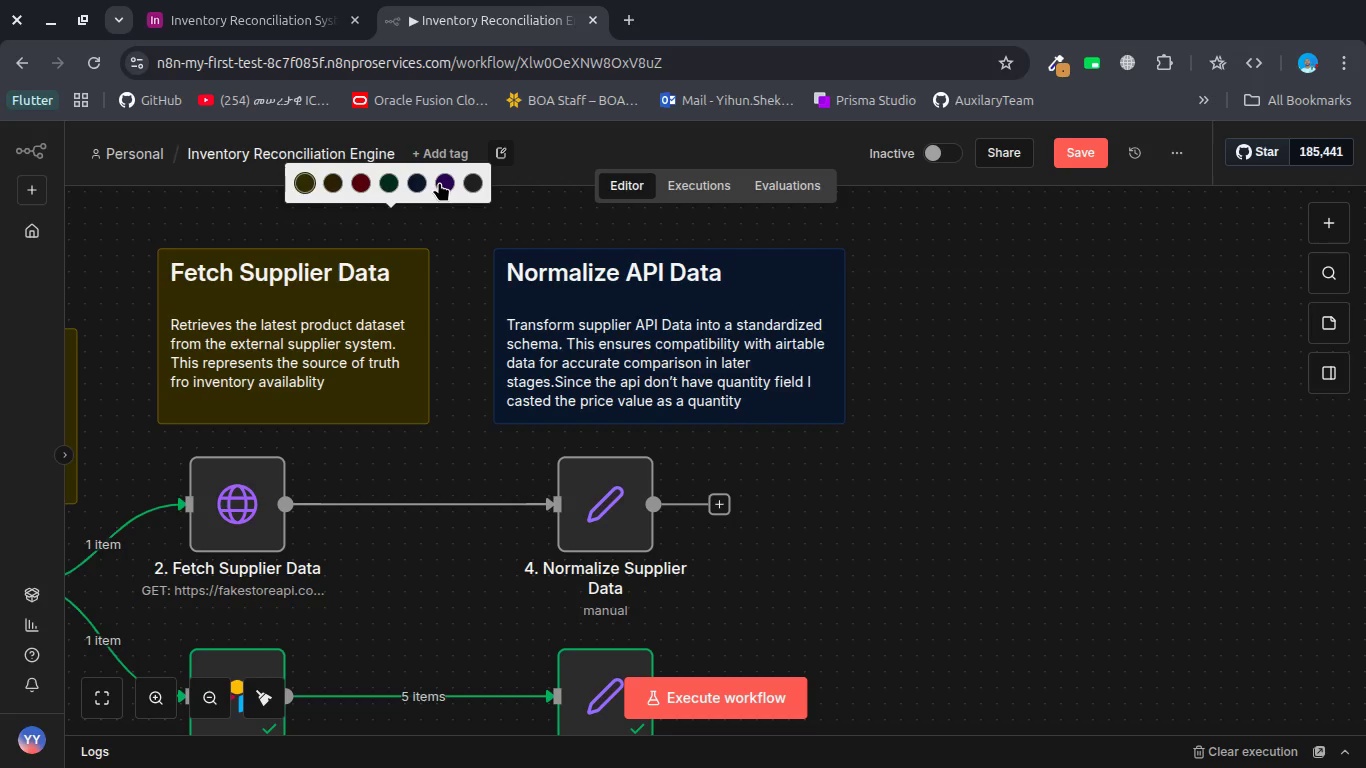 
left_click([419, 185])
 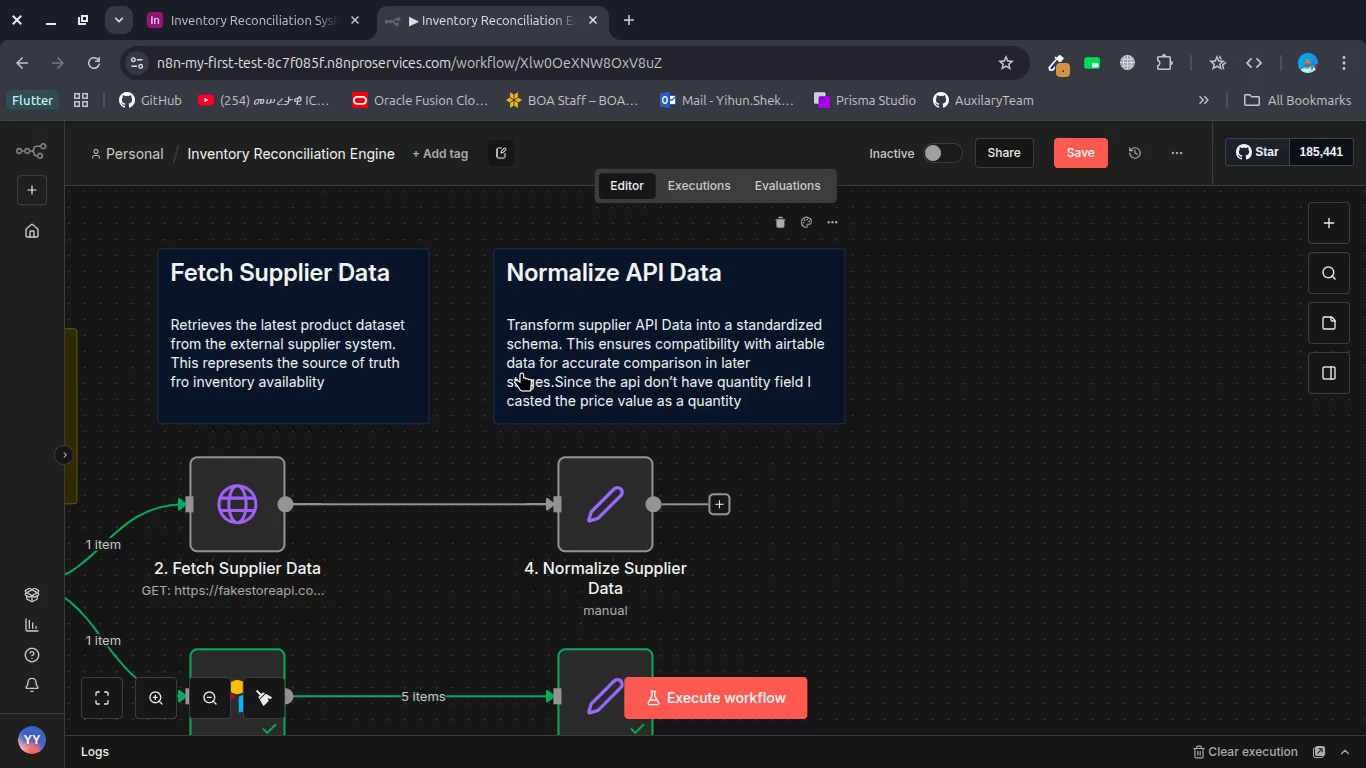 
scroll: coordinate [521, 372], scroll_direction: up, amount: 6.0
 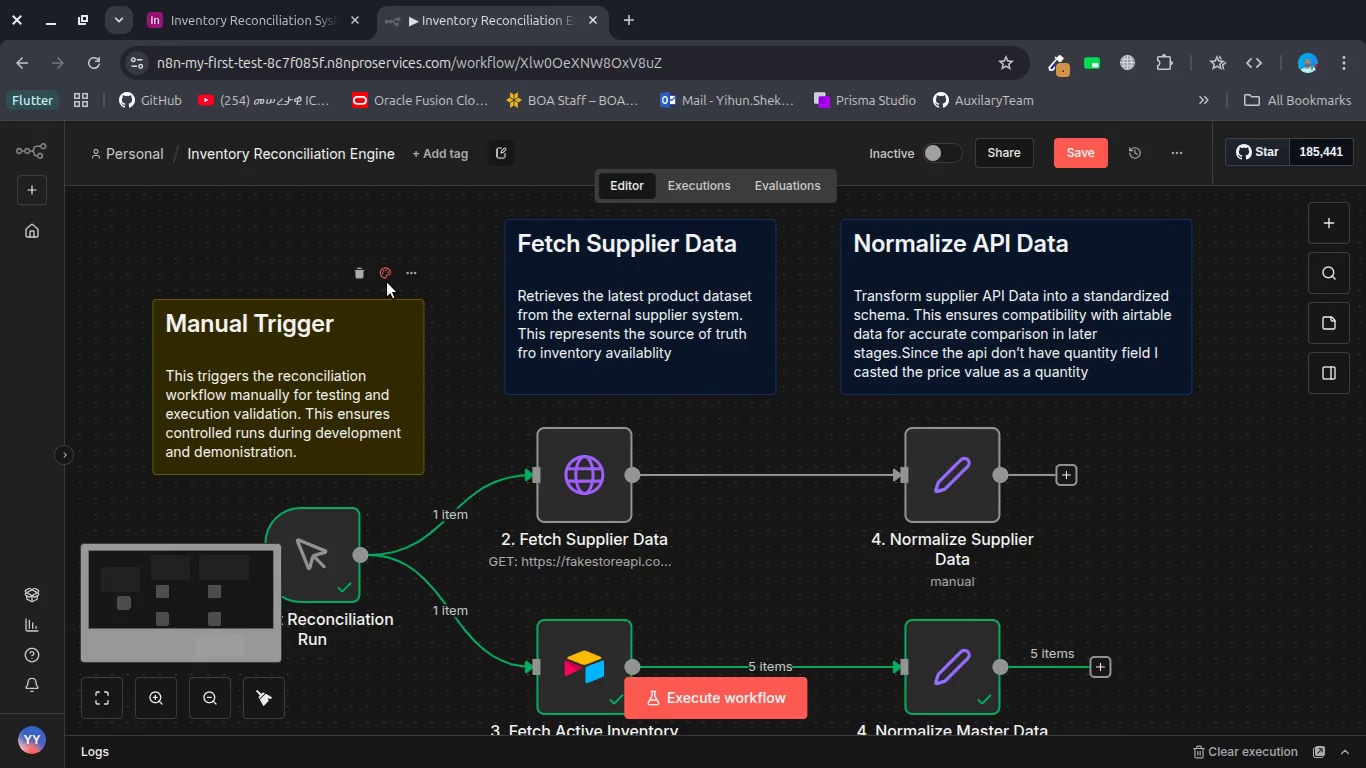 
left_click([387, 282])
 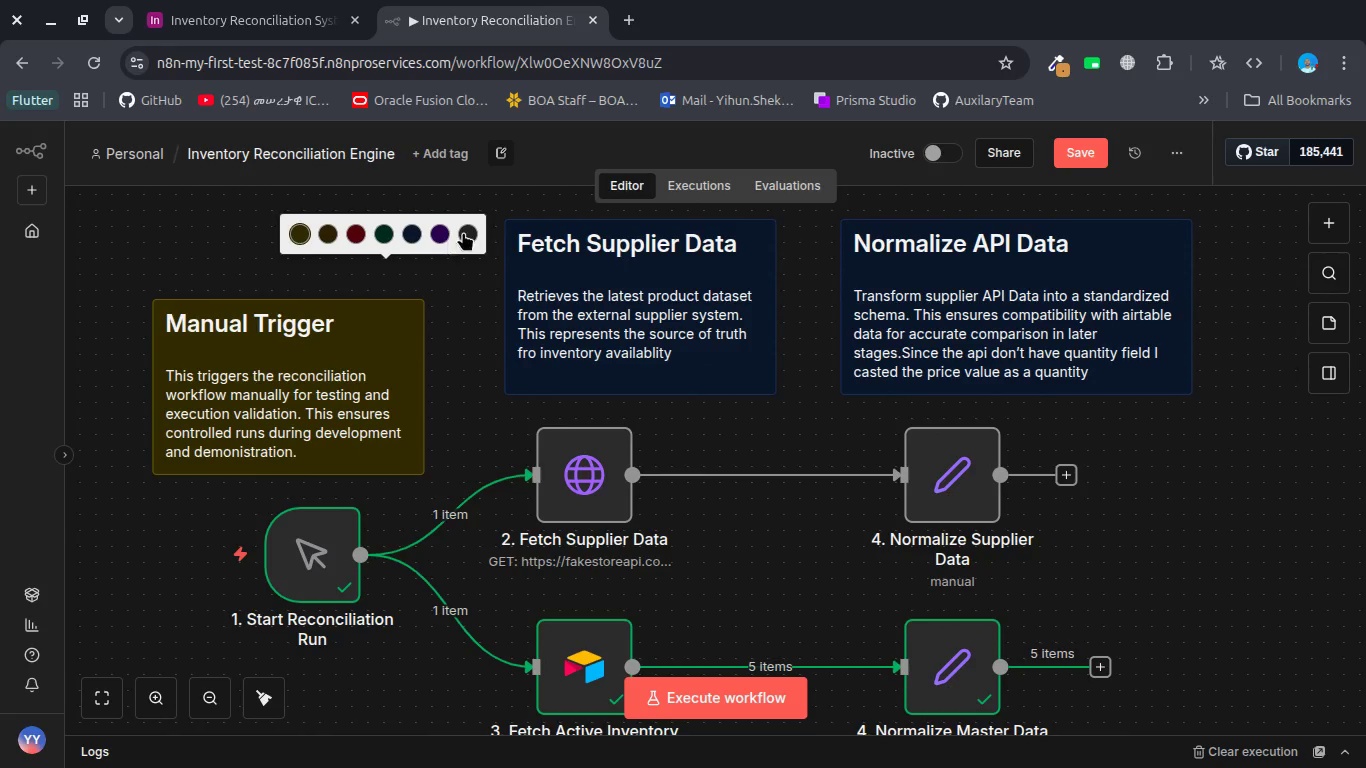 
left_click([466, 231])
 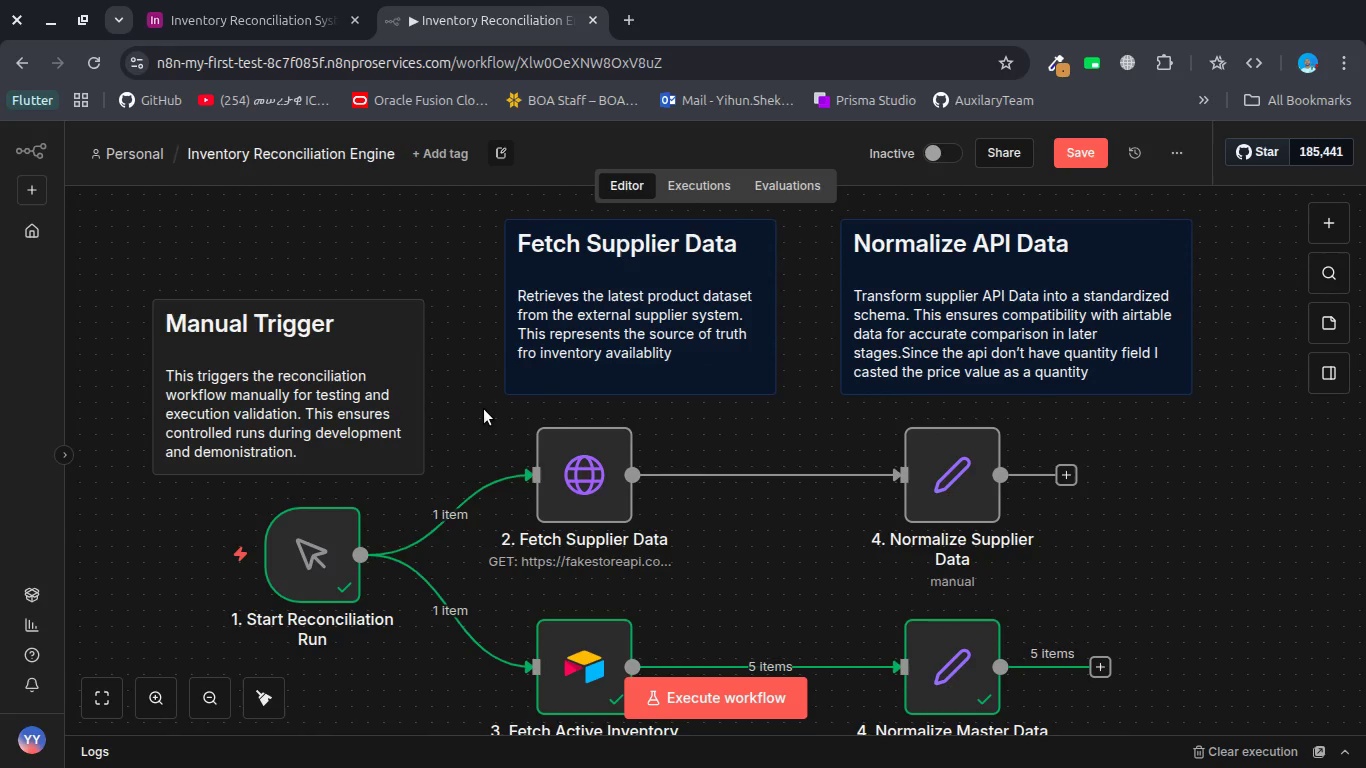 
scroll: coordinate [483, 412], scroll_direction: down, amount: 3.0
 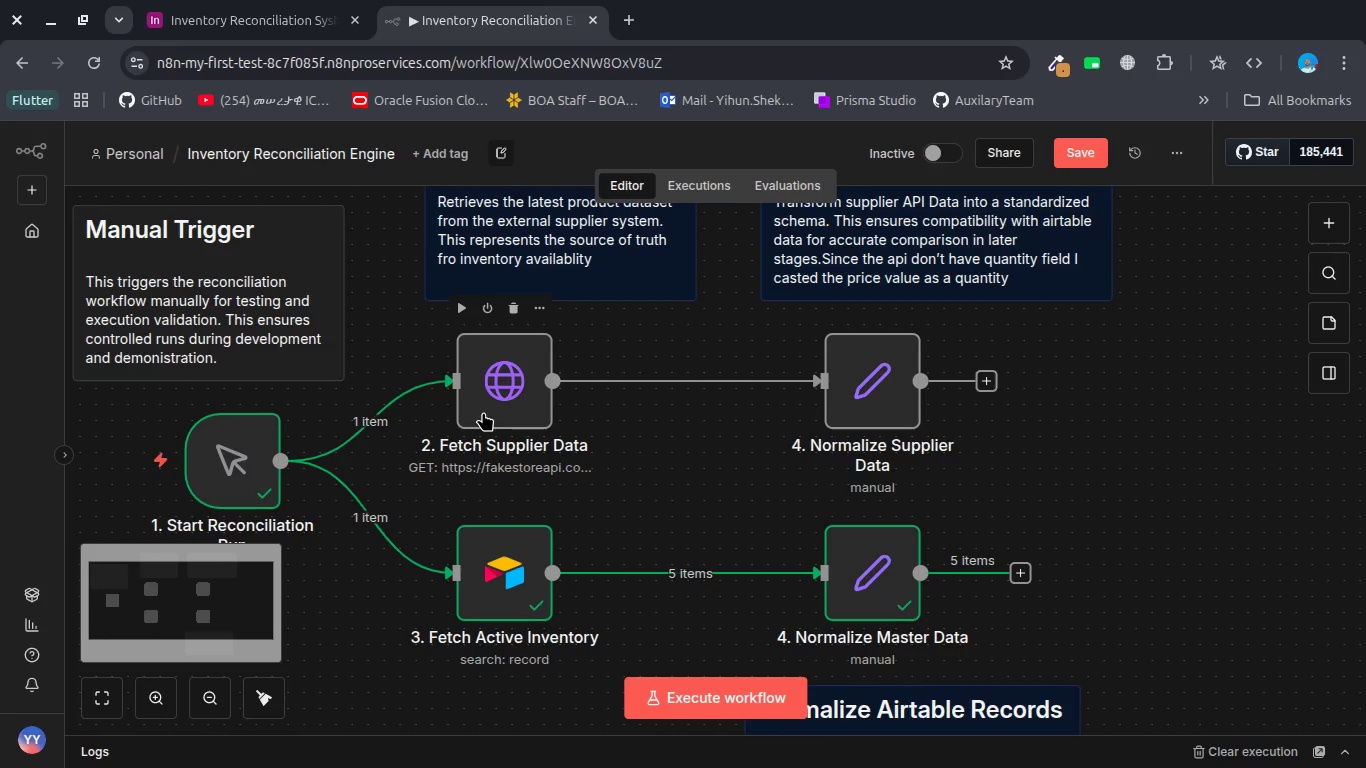 
scroll: coordinate [483, 412], scroll_direction: up, amount: 3.0
 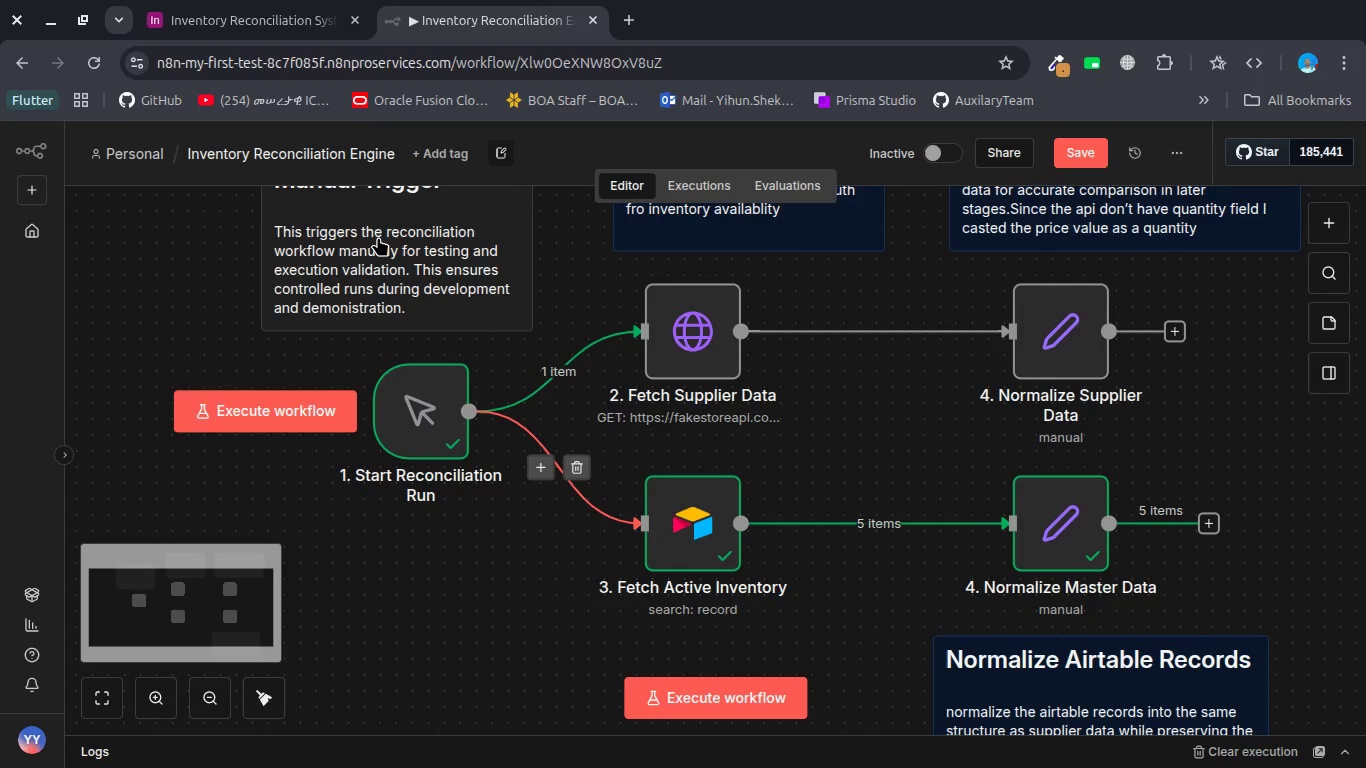 
left_click_drag(start_coordinate=[378, 237], to_coordinate=[152, 401])
 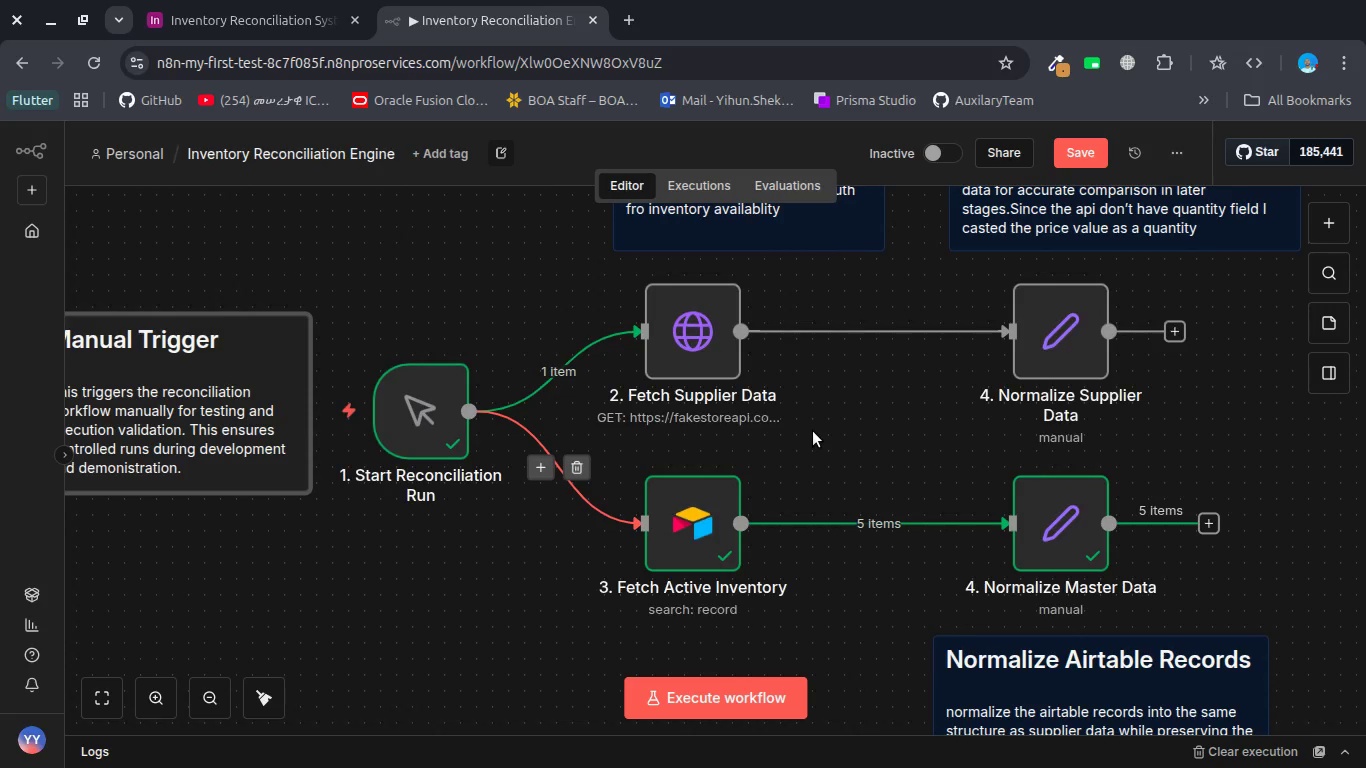 
scroll: coordinate [813, 431], scroll_direction: down, amount: 11.0
 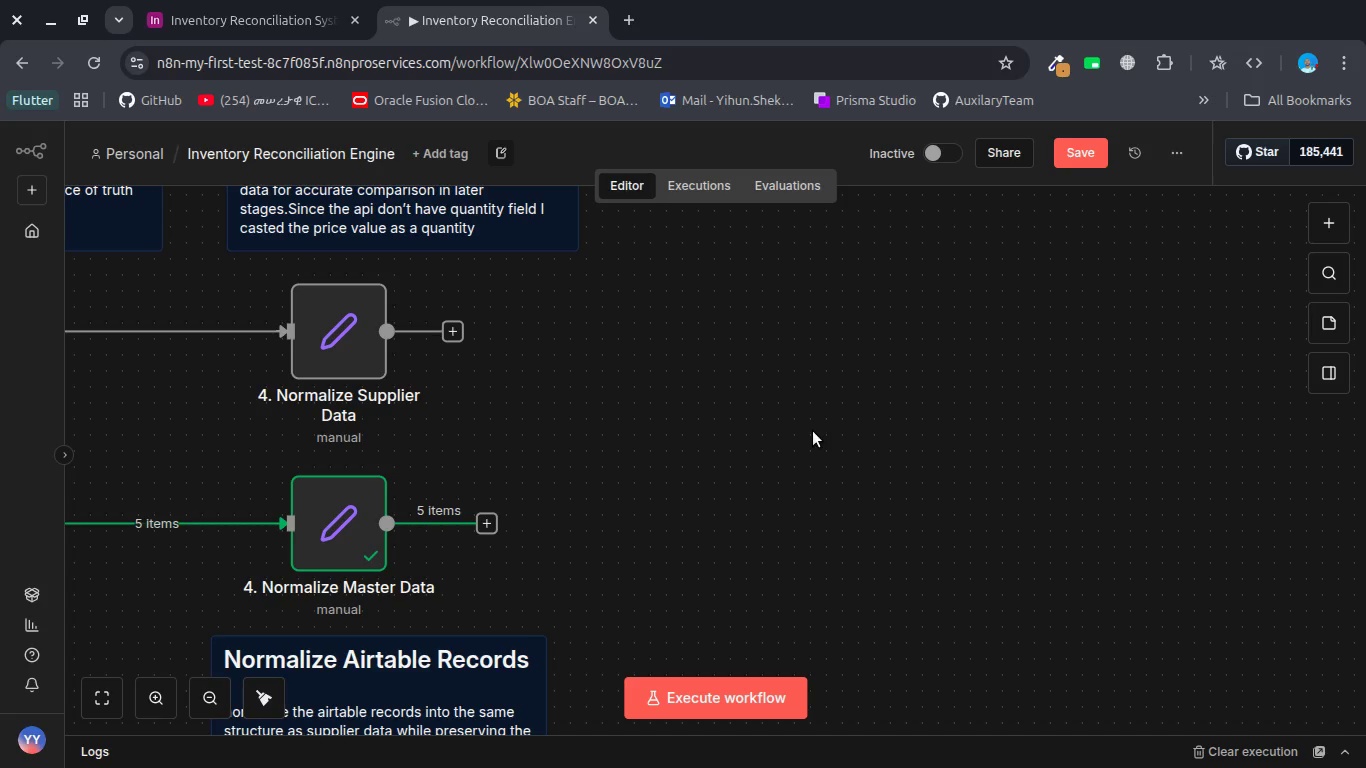 
wait(40.15)
 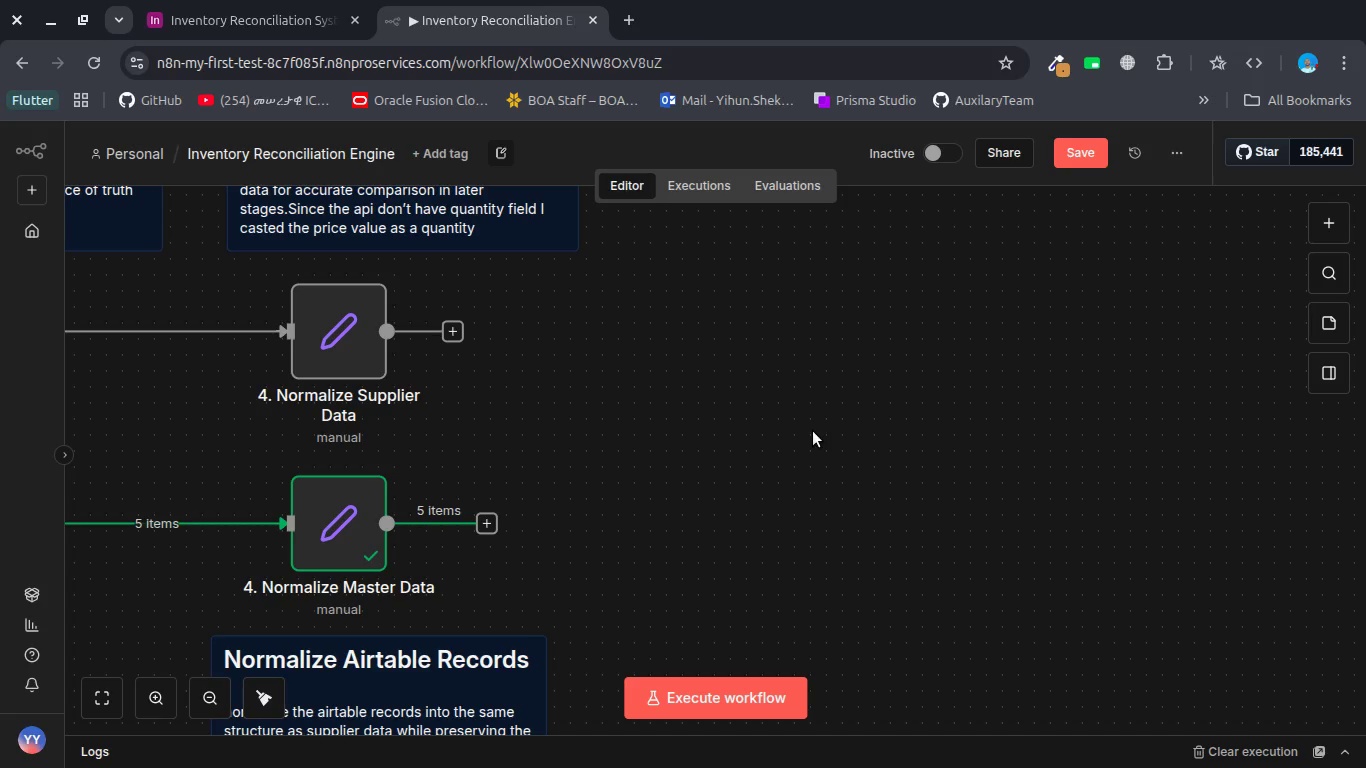 
double_click([456, 332])
 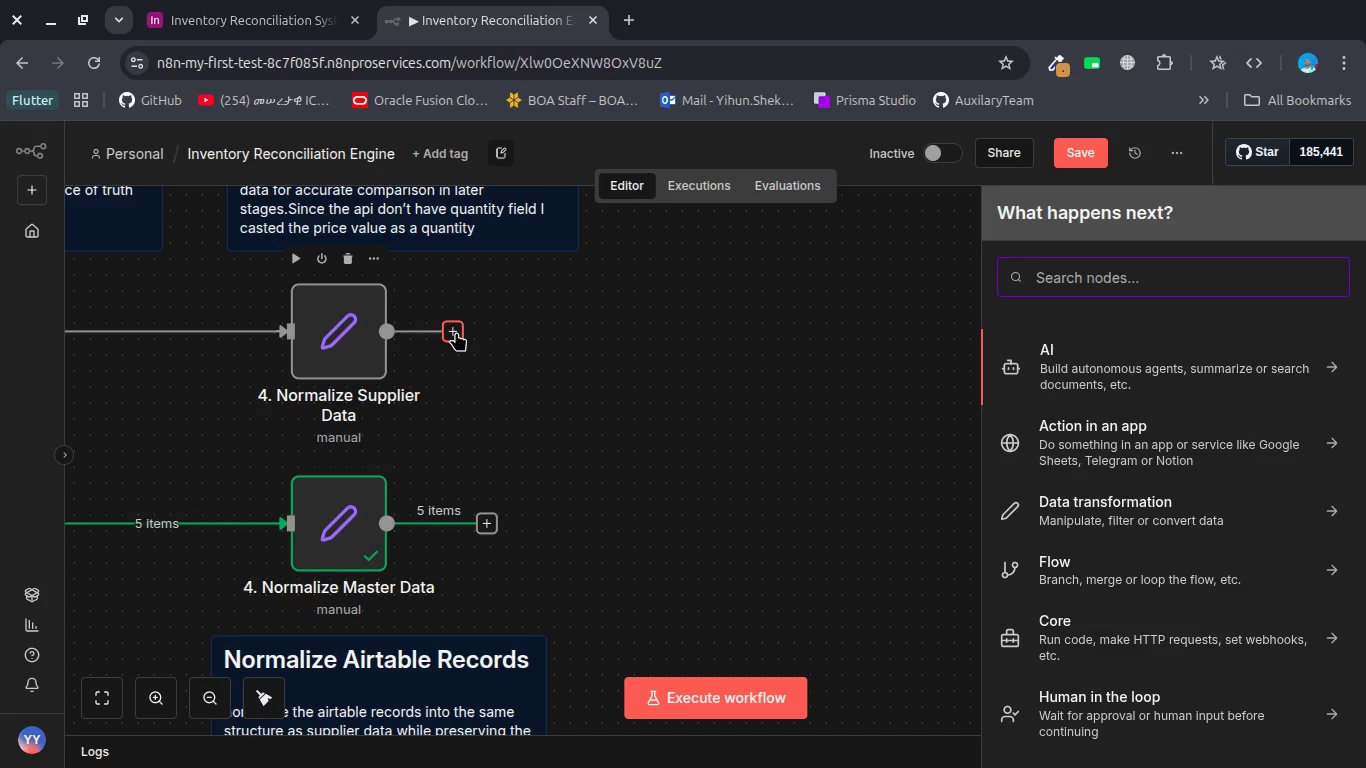 
type(mer)
 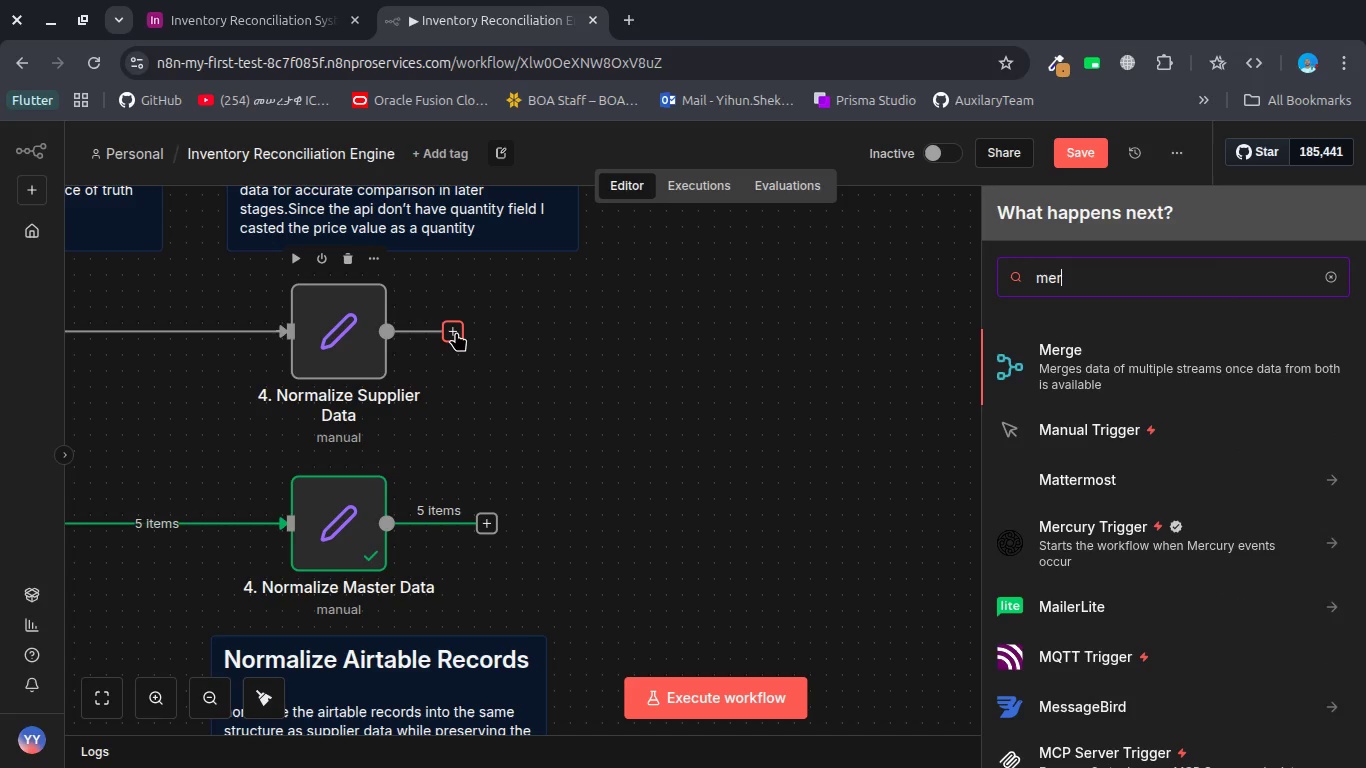 
key(Enter)
 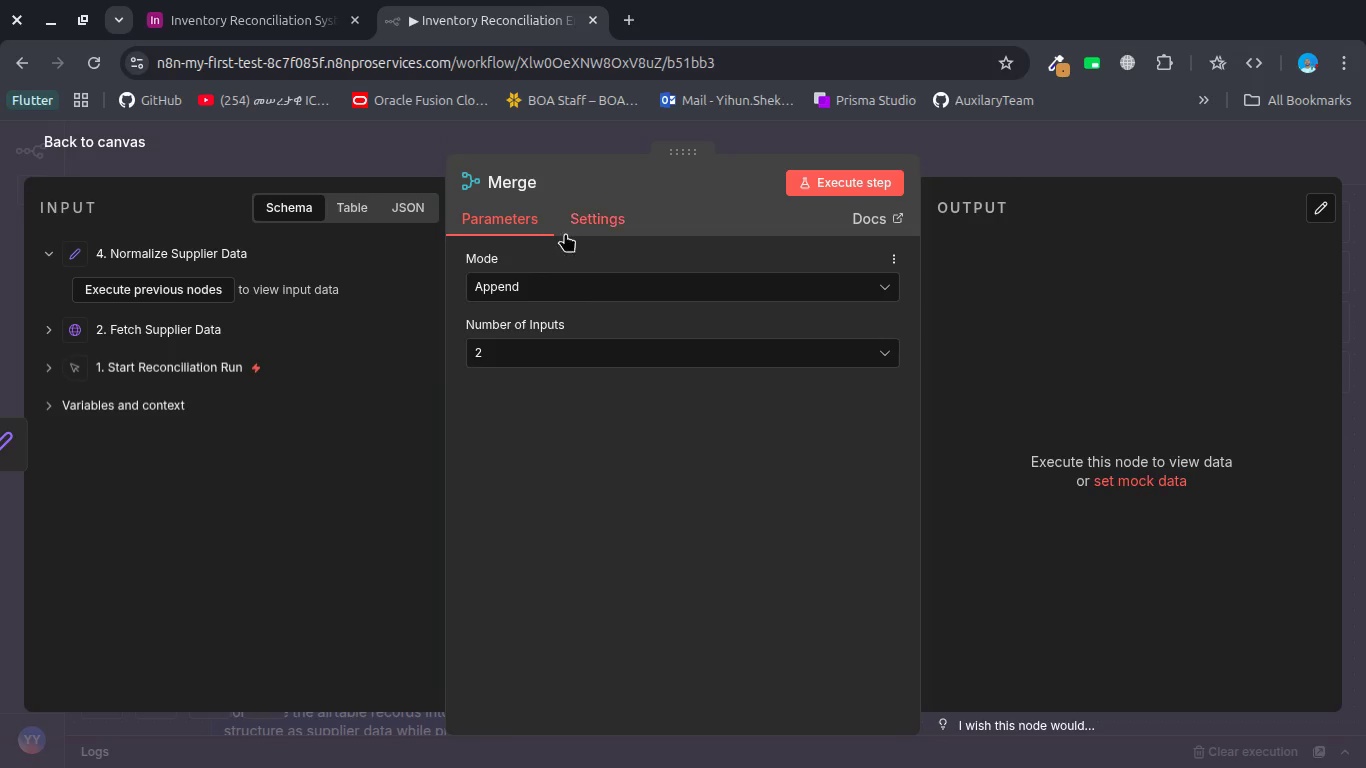 
wait(5.76)
 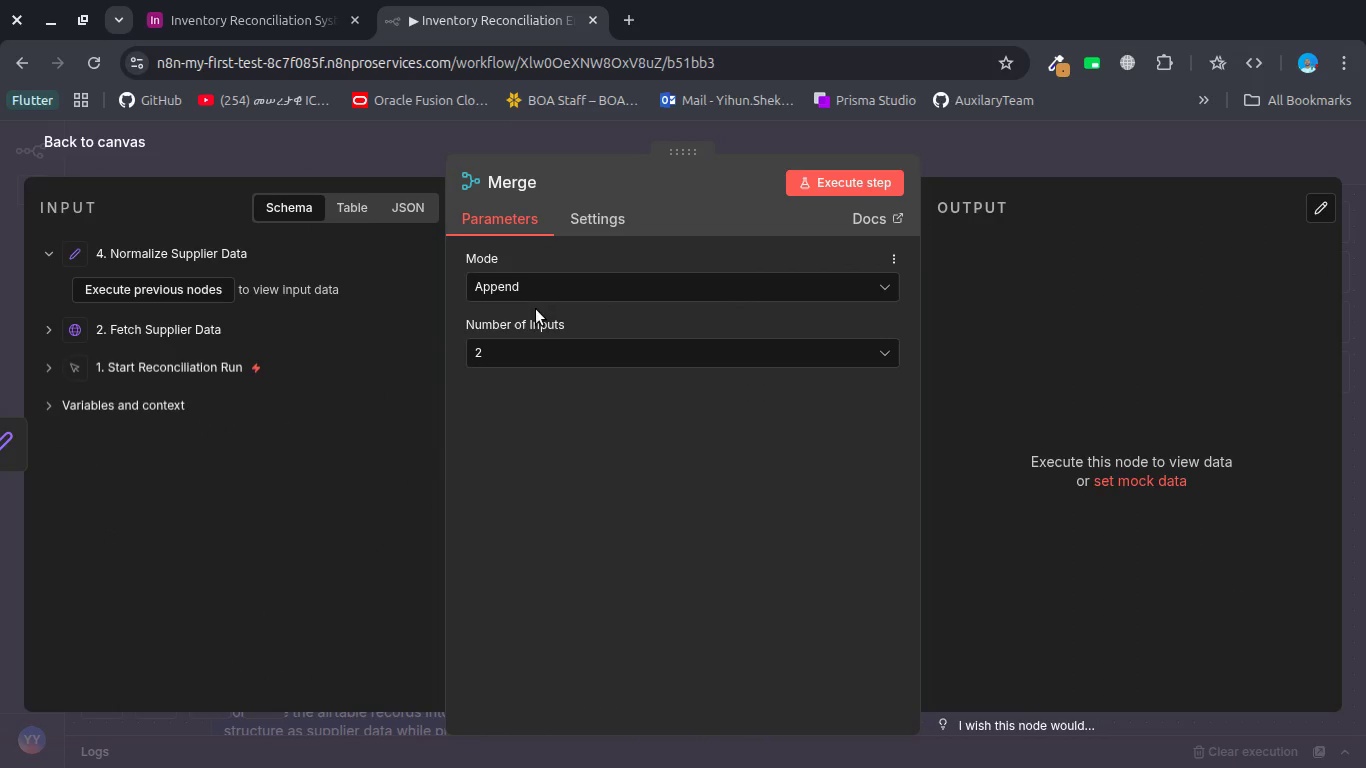 
left_click([304, 143])
 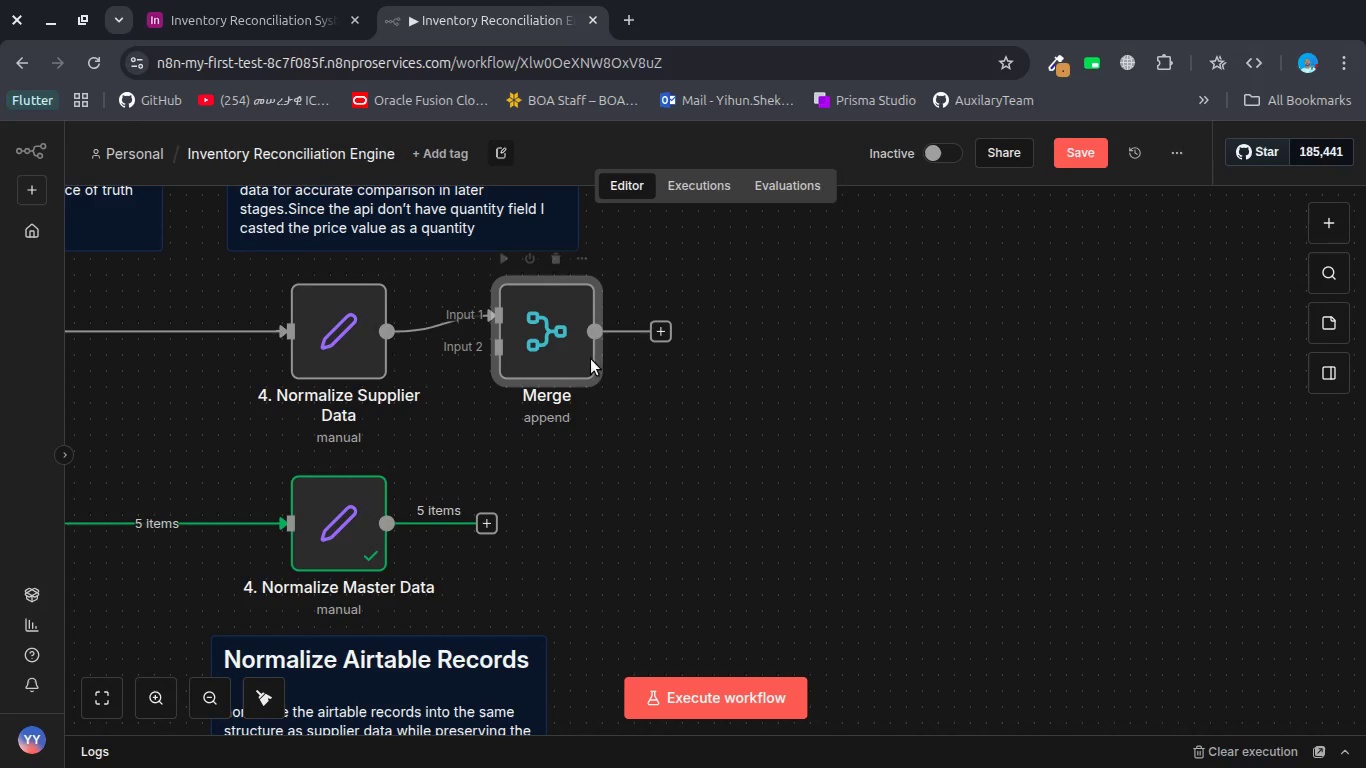 
left_click_drag(start_coordinate=[557, 364], to_coordinate=[644, 452])
 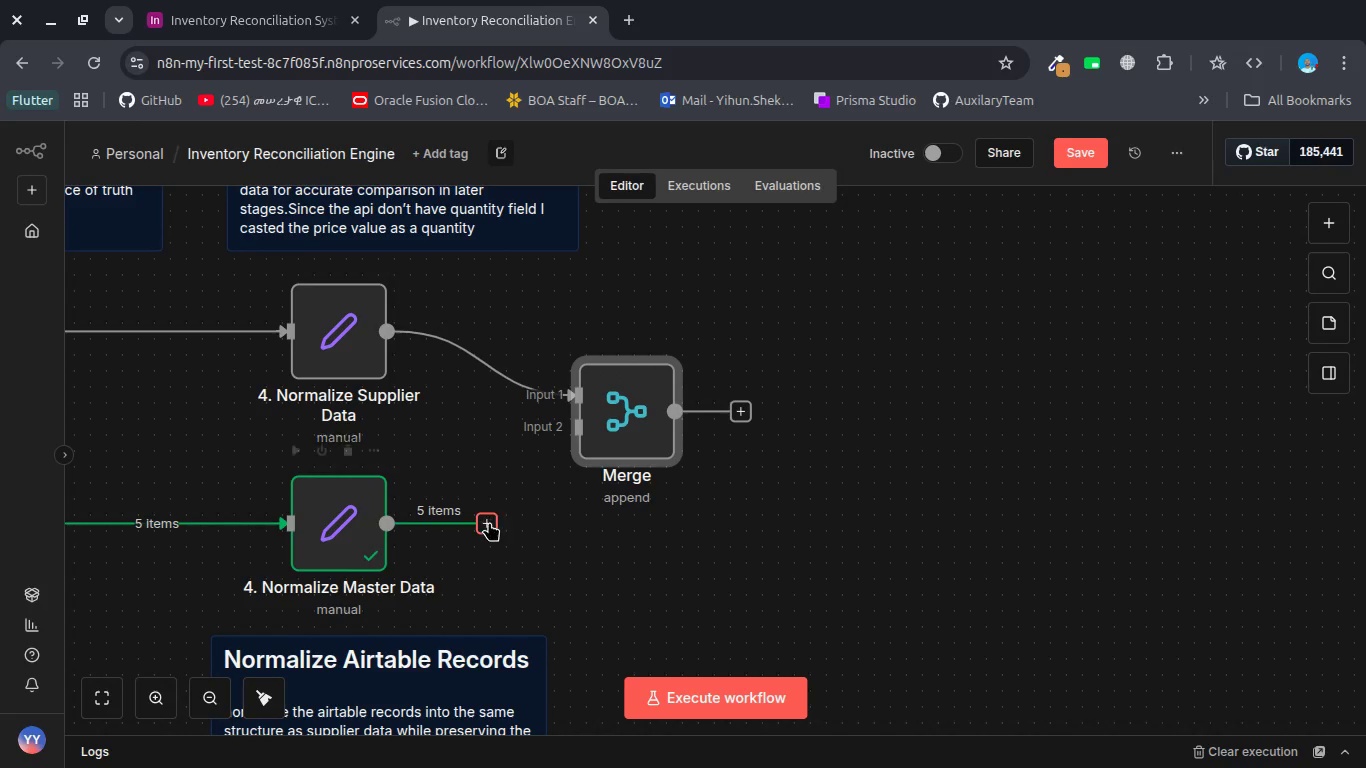 
left_click_drag(start_coordinate=[489, 522], to_coordinate=[571, 424])
 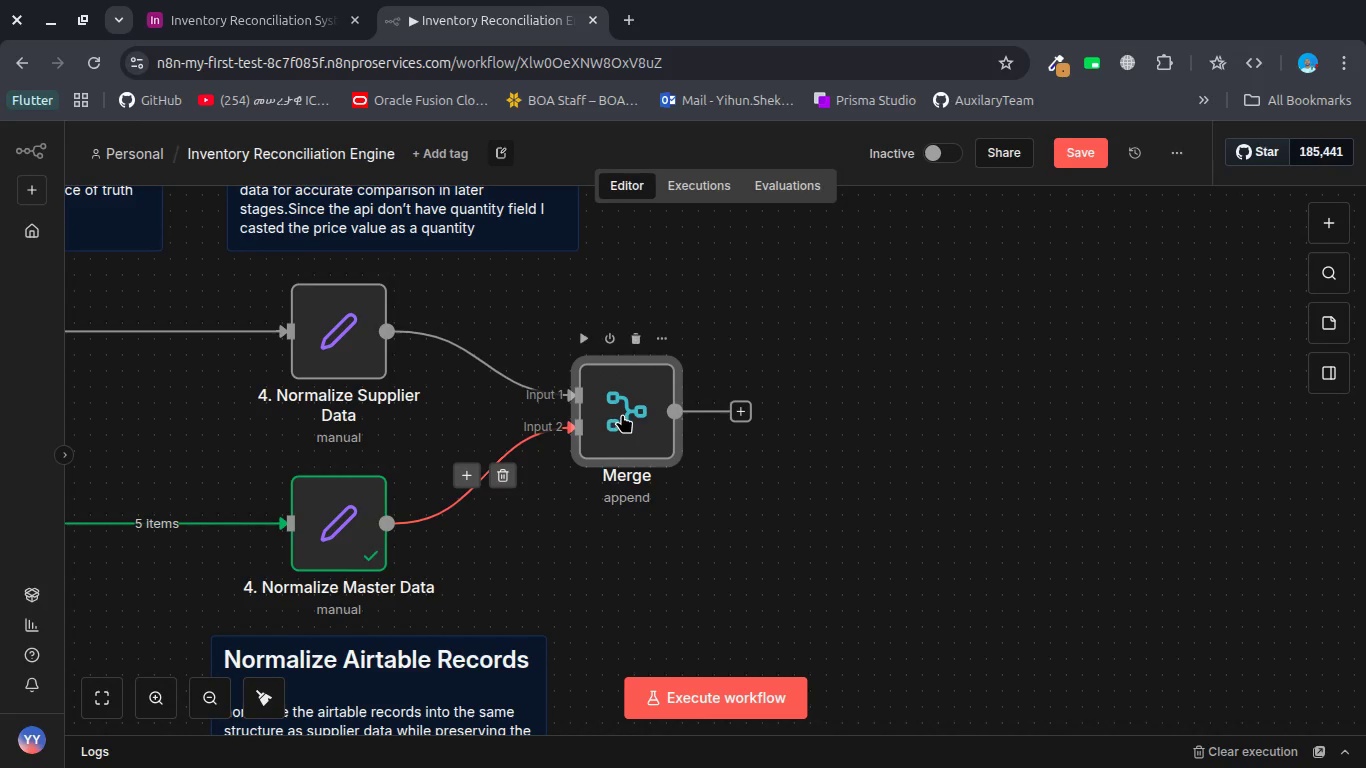 
left_click_drag(start_coordinate=[622, 414], to_coordinate=[624, 428])
 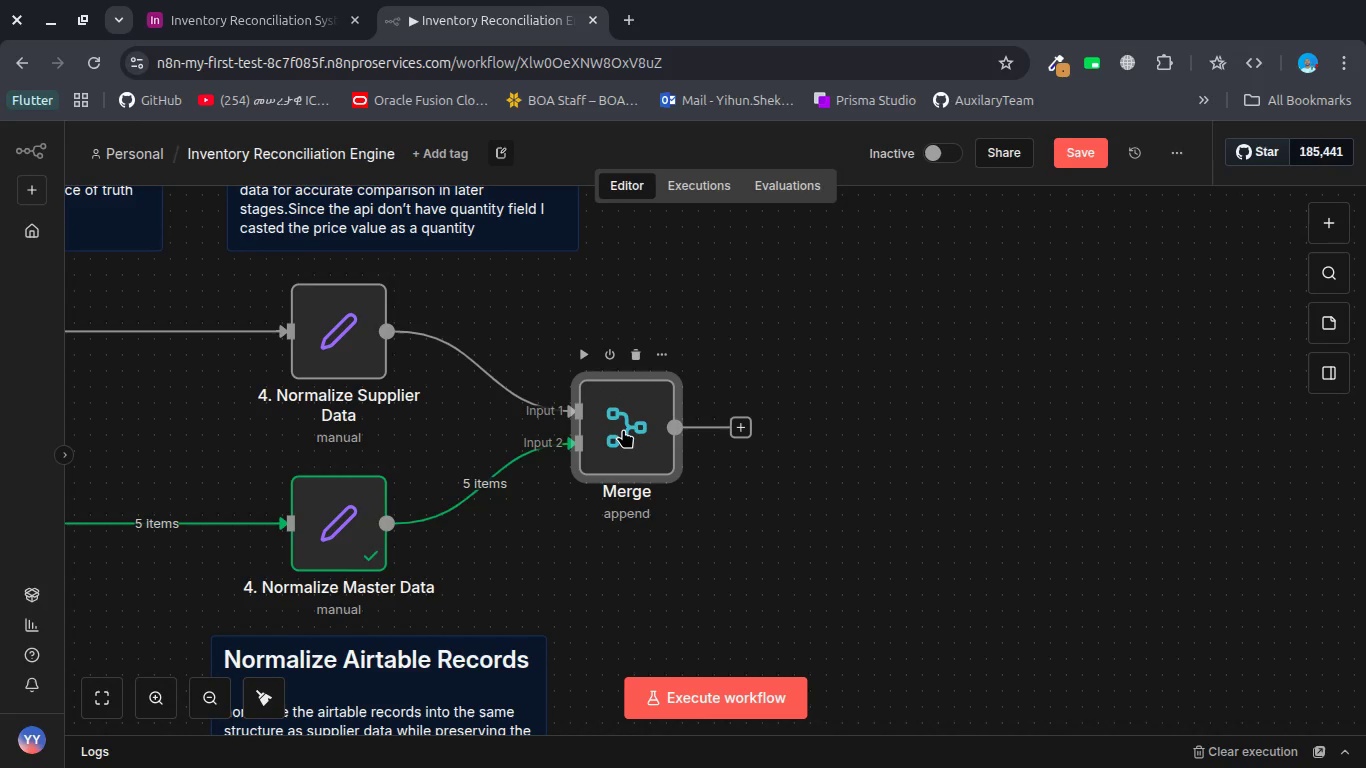 
double_click([628, 428])
 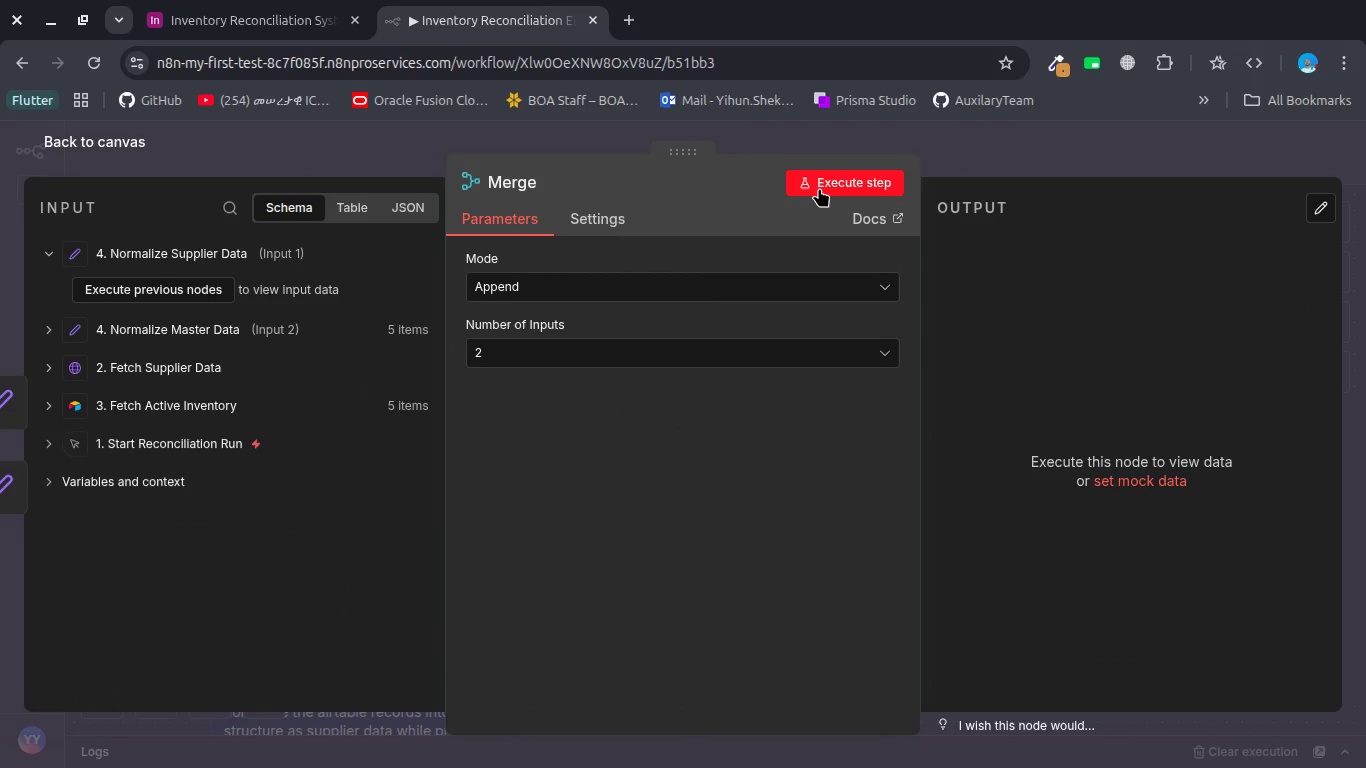 
wait(5.76)
 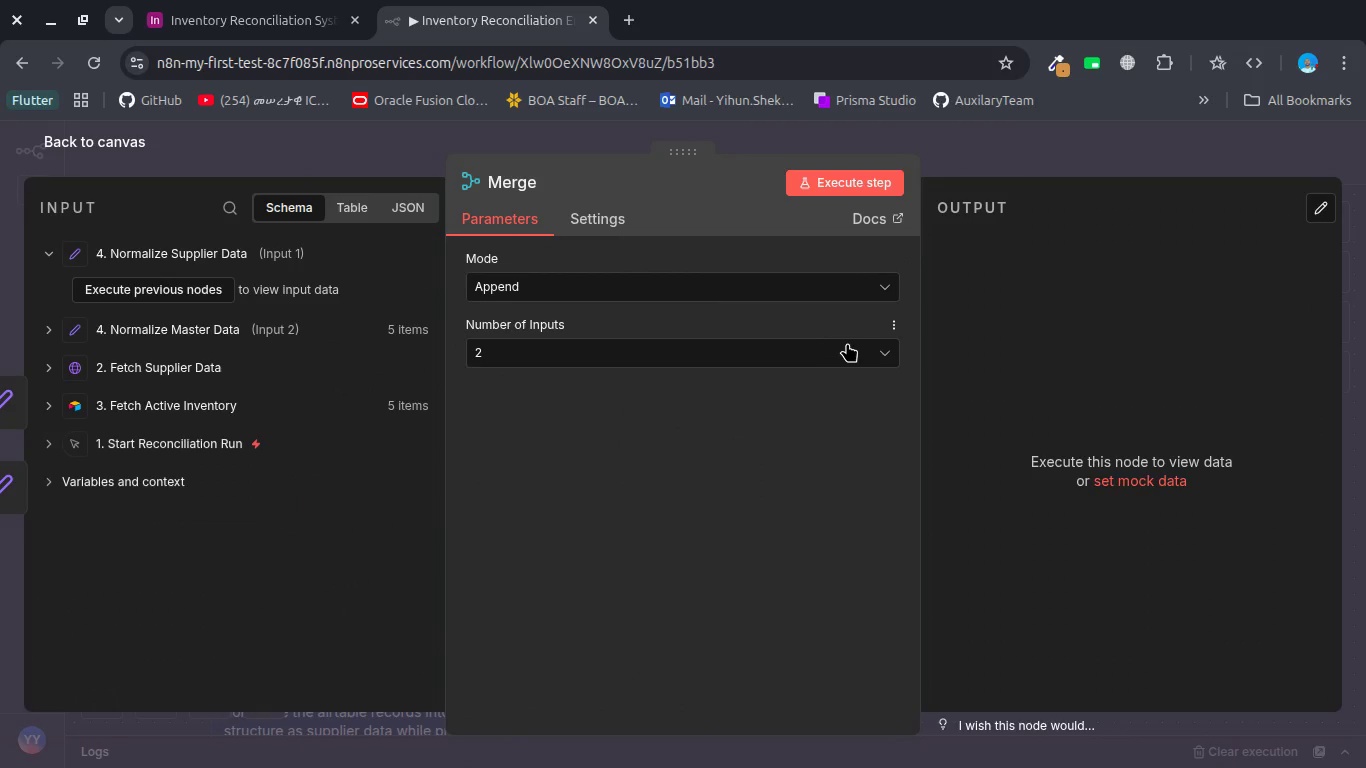 
left_click([819, 188])
 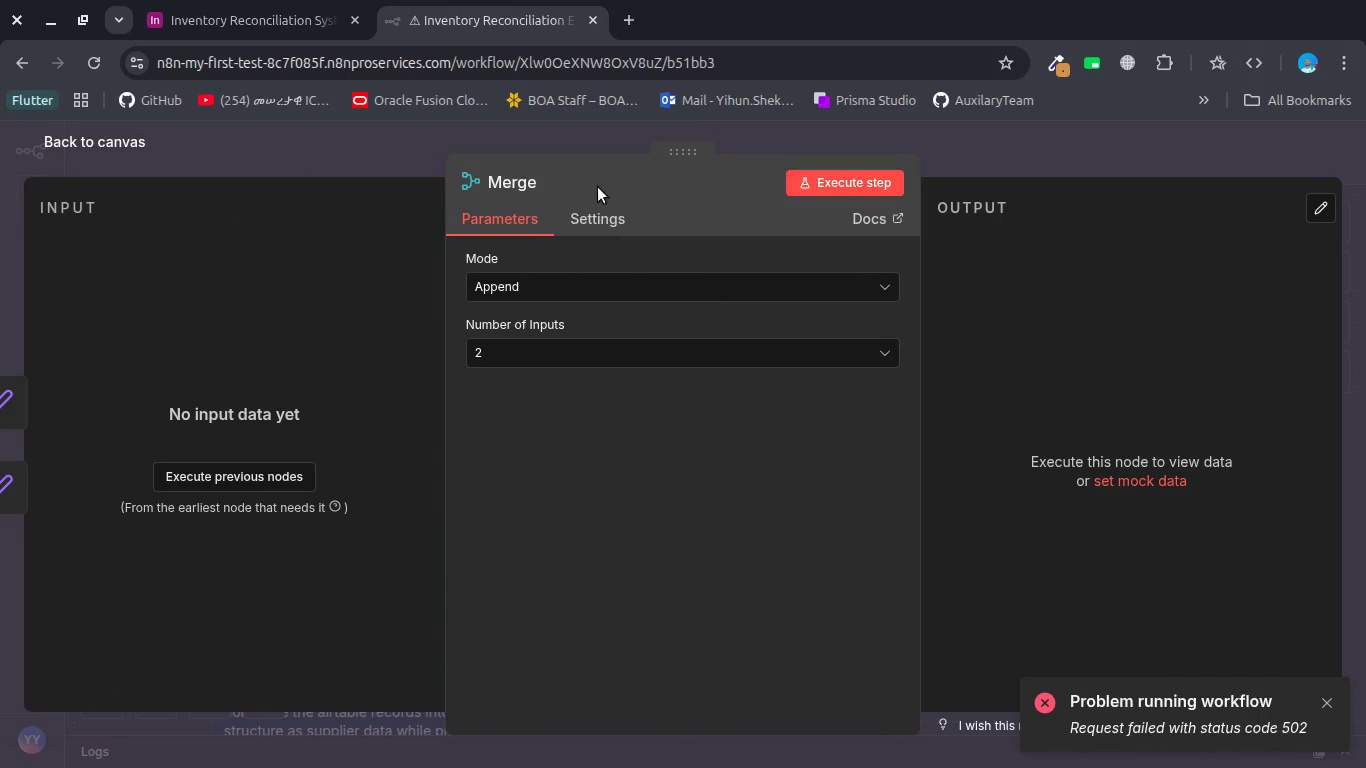 
left_click([537, 146])
 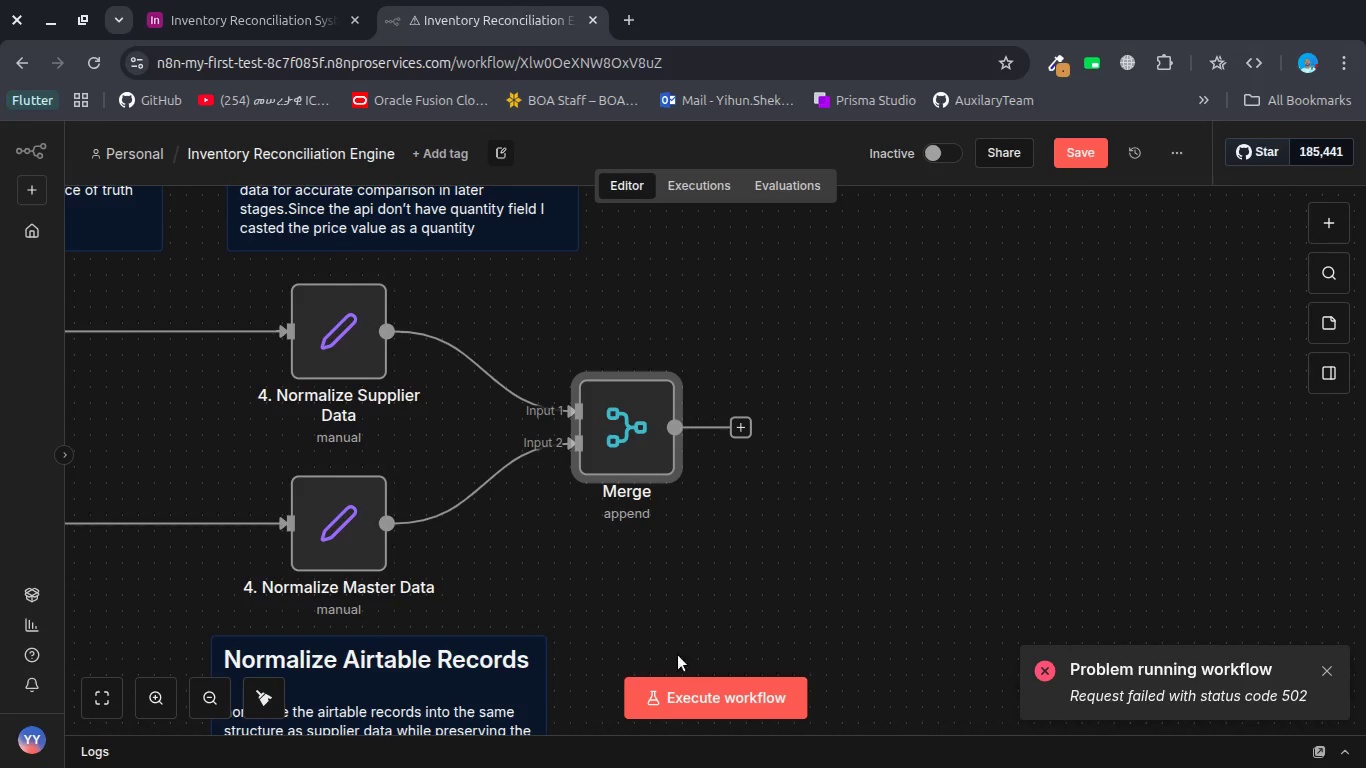 
left_click([661, 694])
 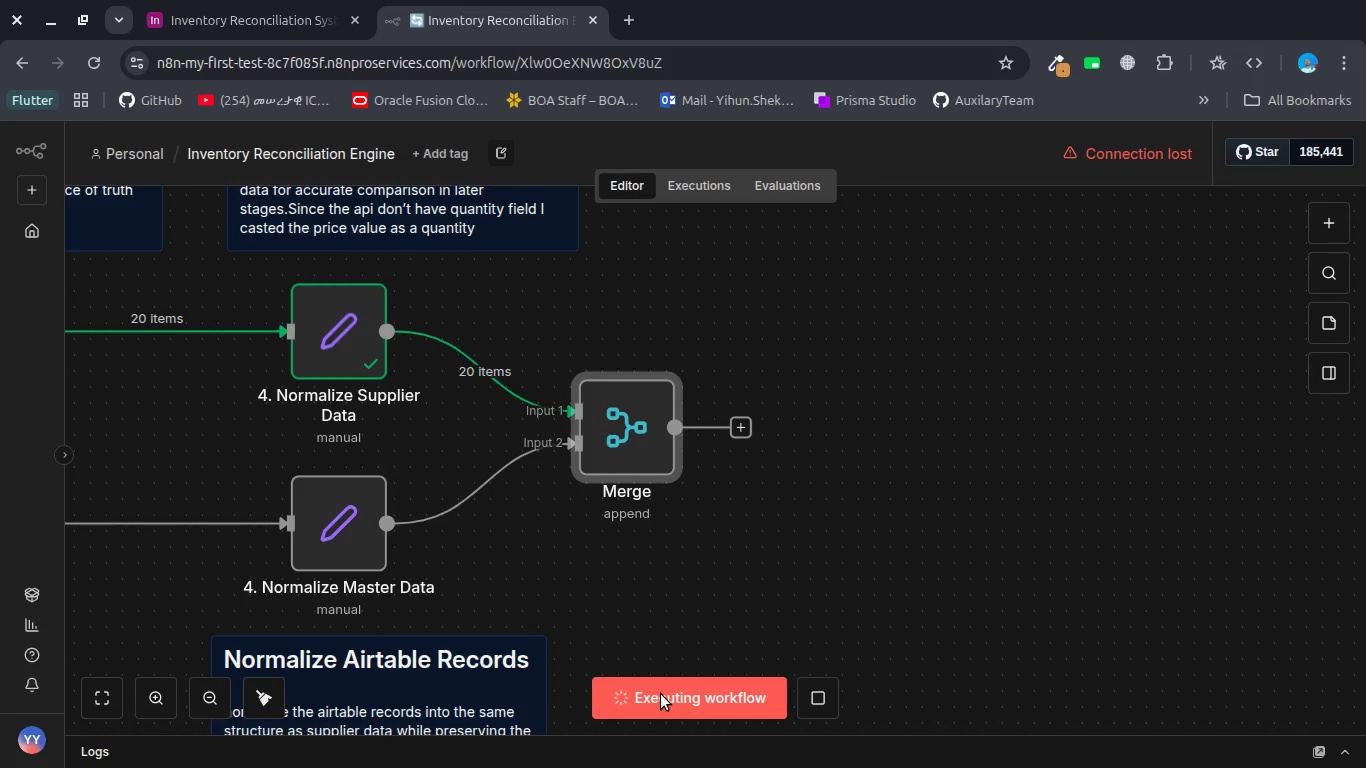 
wait(9.57)
 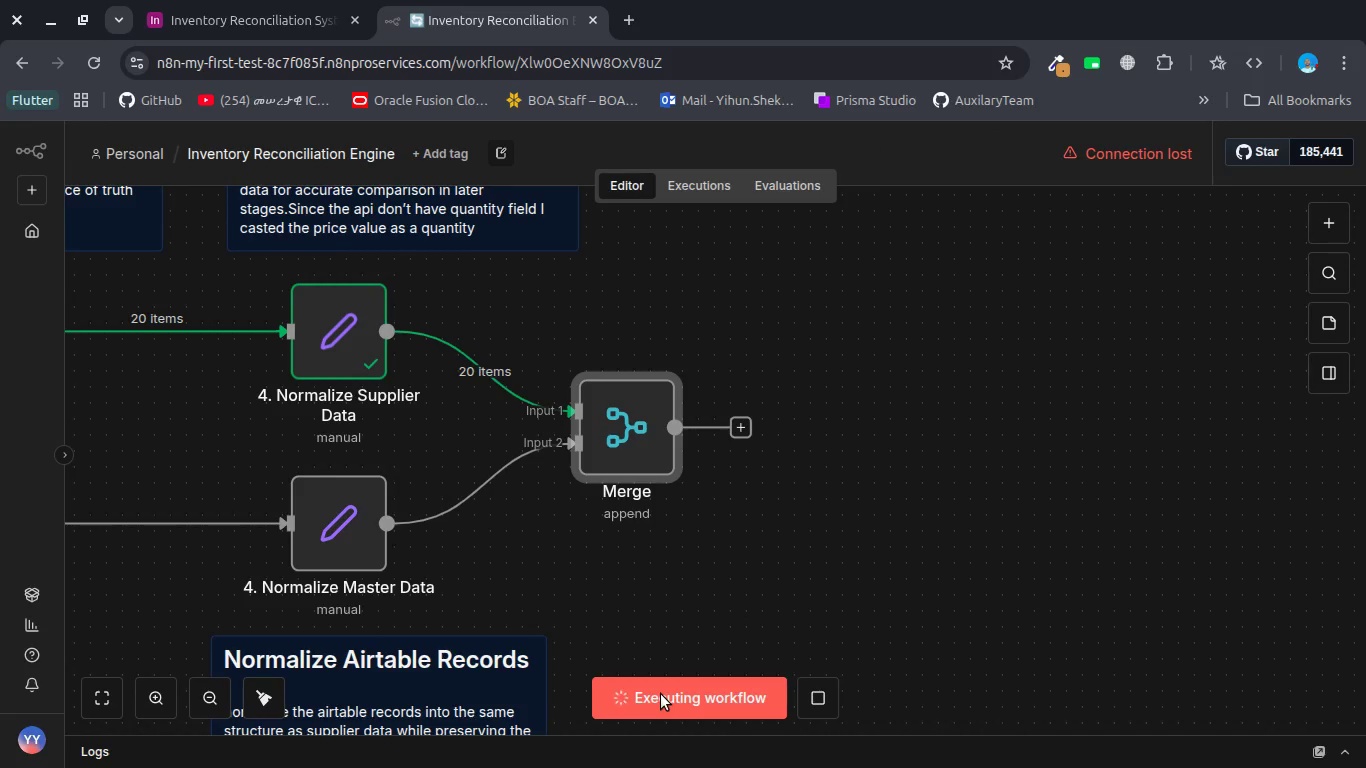 
scroll: coordinate [737, 602], scroll_direction: up, amount: 6.0
 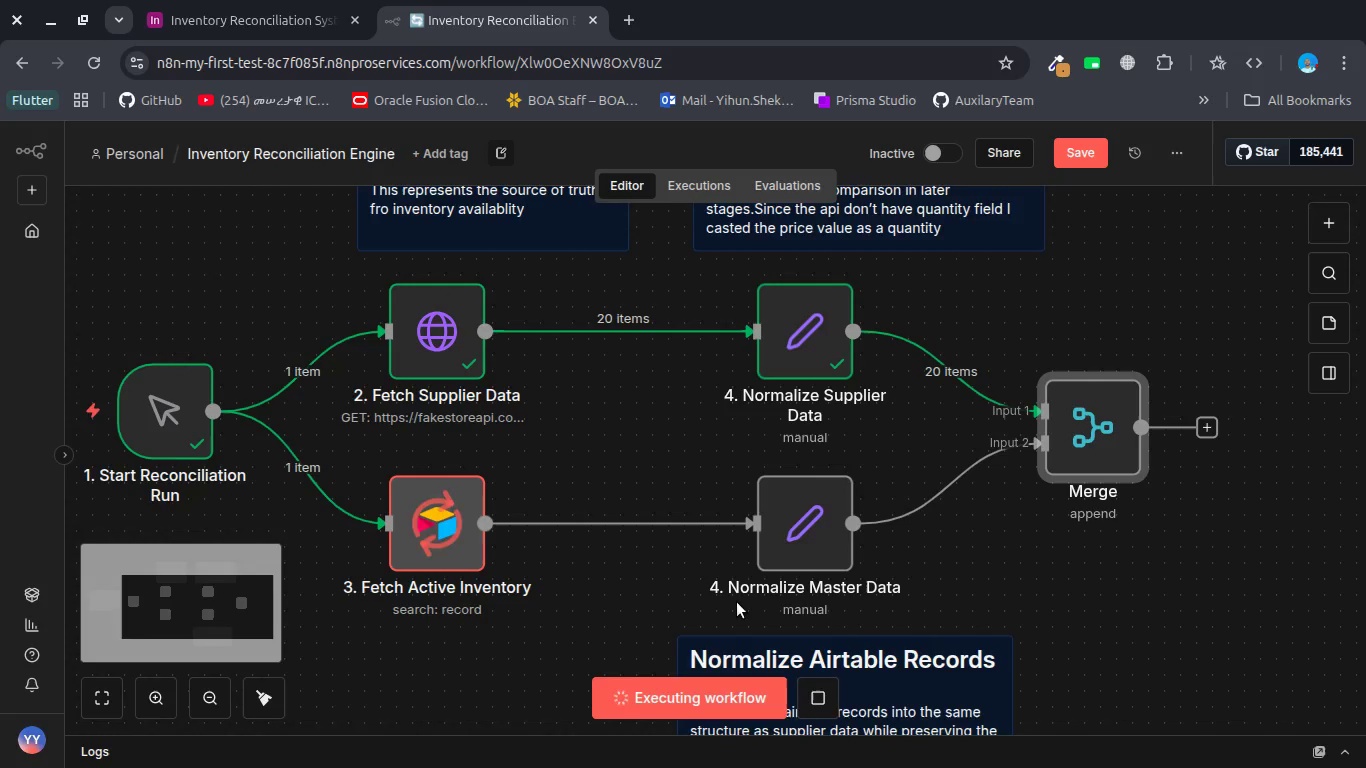 
scroll: coordinate [737, 602], scroll_direction: down, amount: 3.0
 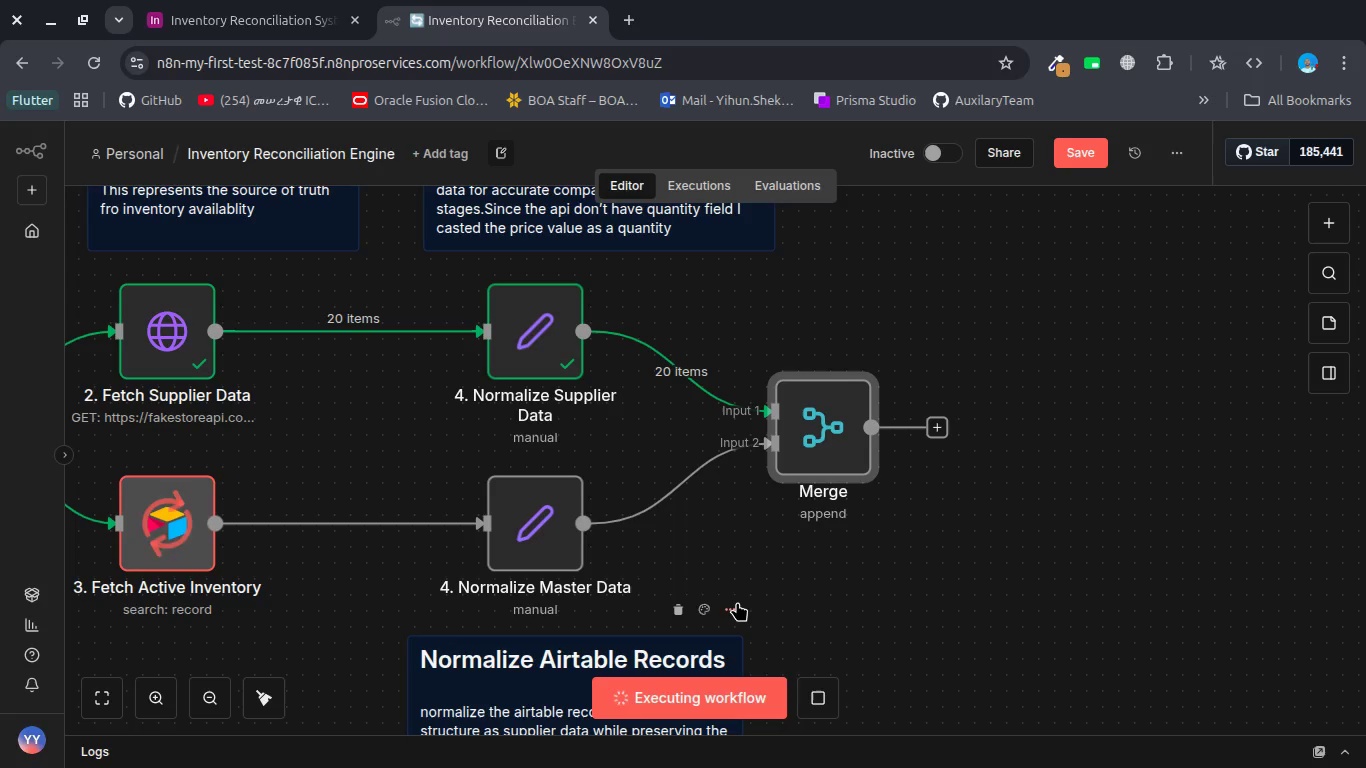 
wait(10.06)
 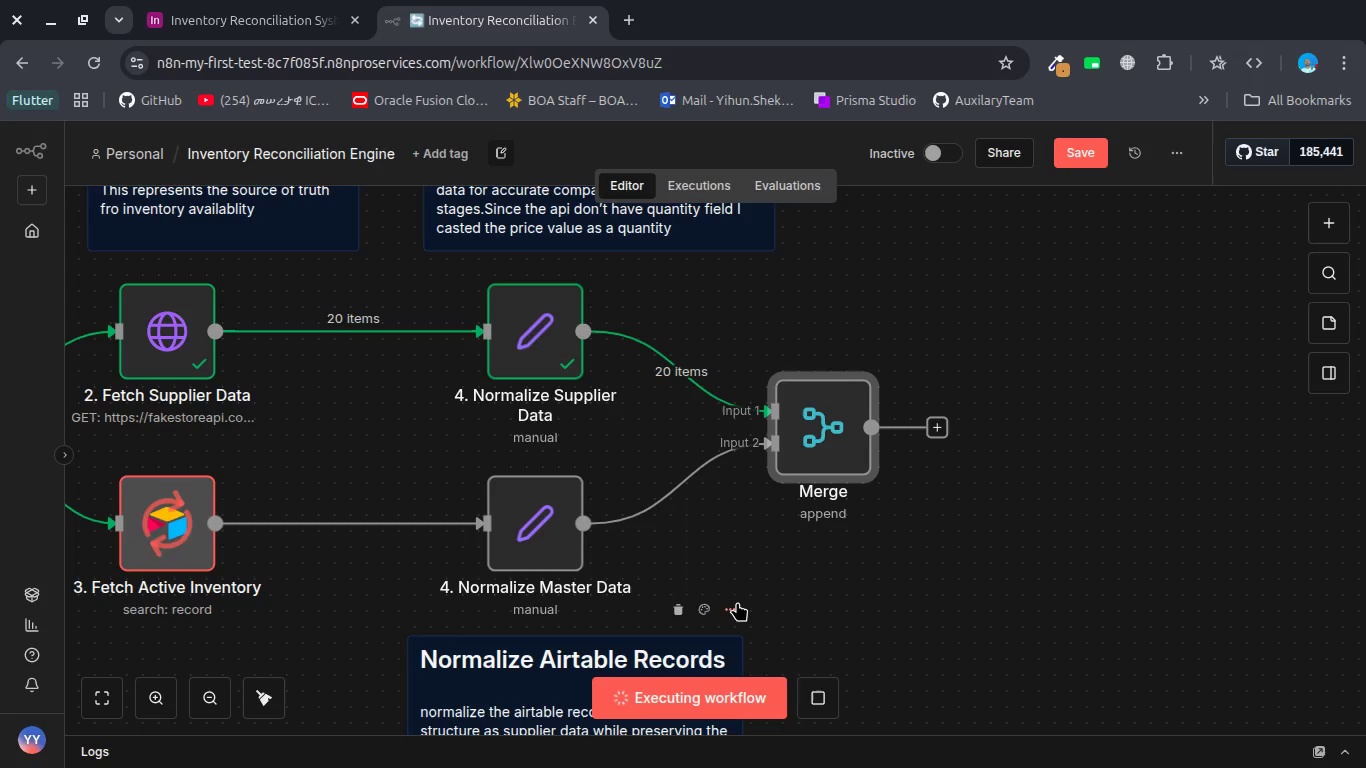 
left_click([110, 701])
 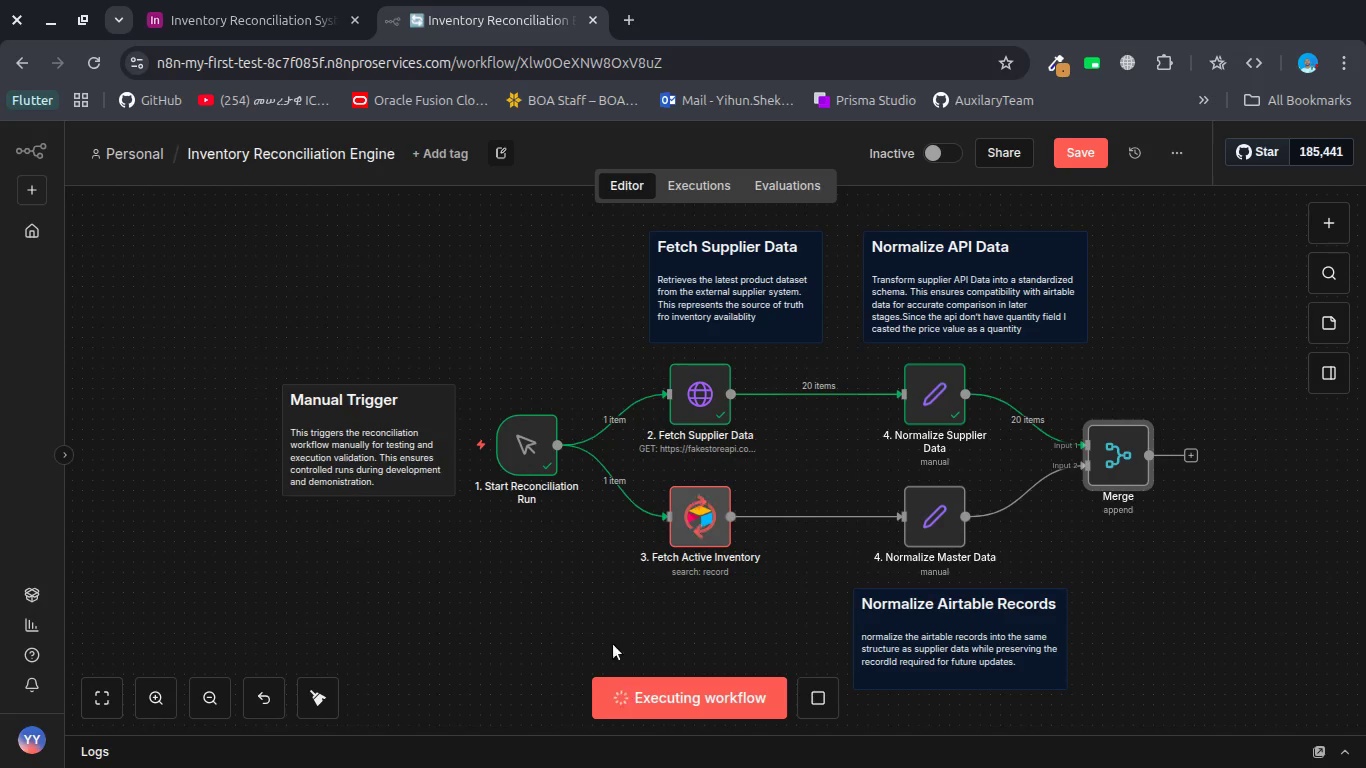 
scroll: coordinate [605, 621], scroll_direction: down, amount: 5.0
 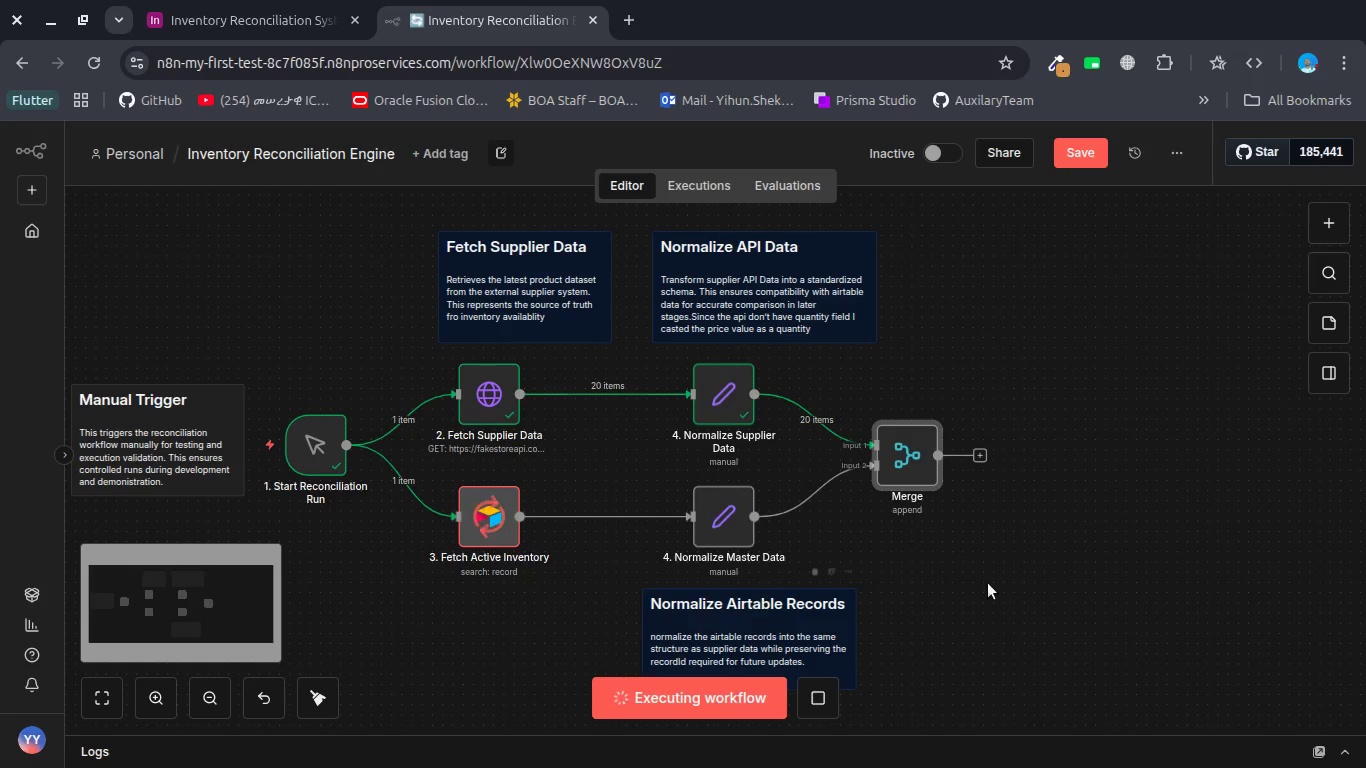 
left_click([1039, 580])
 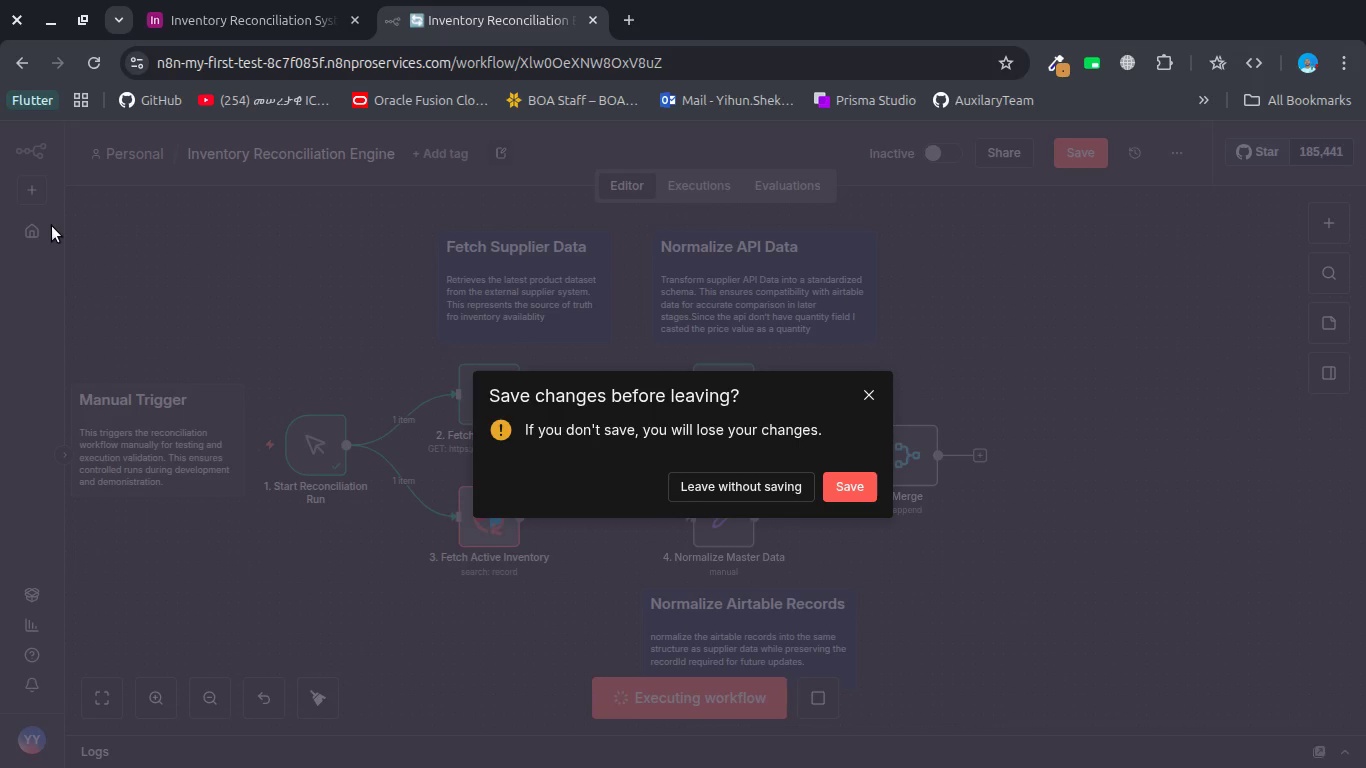 
wait(17.44)
 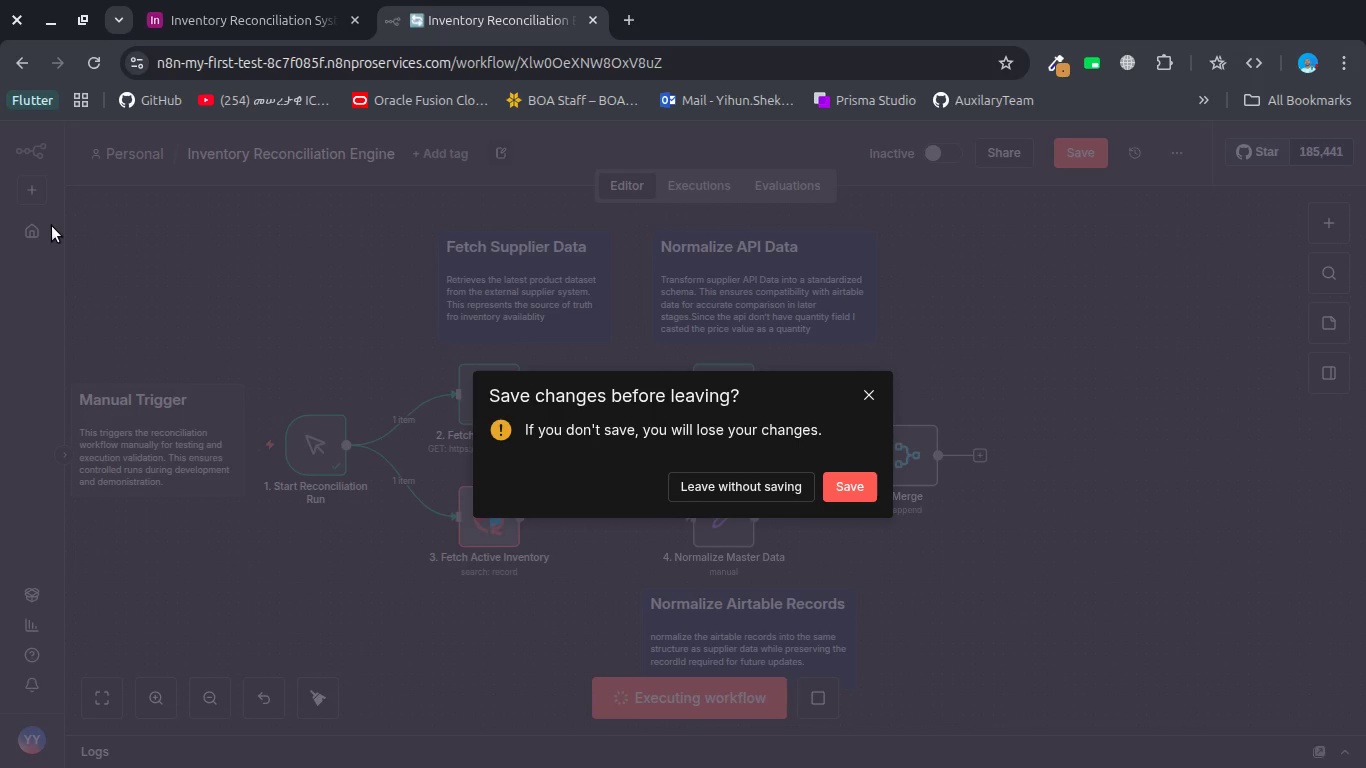 
mouse_move([1080, 157])
 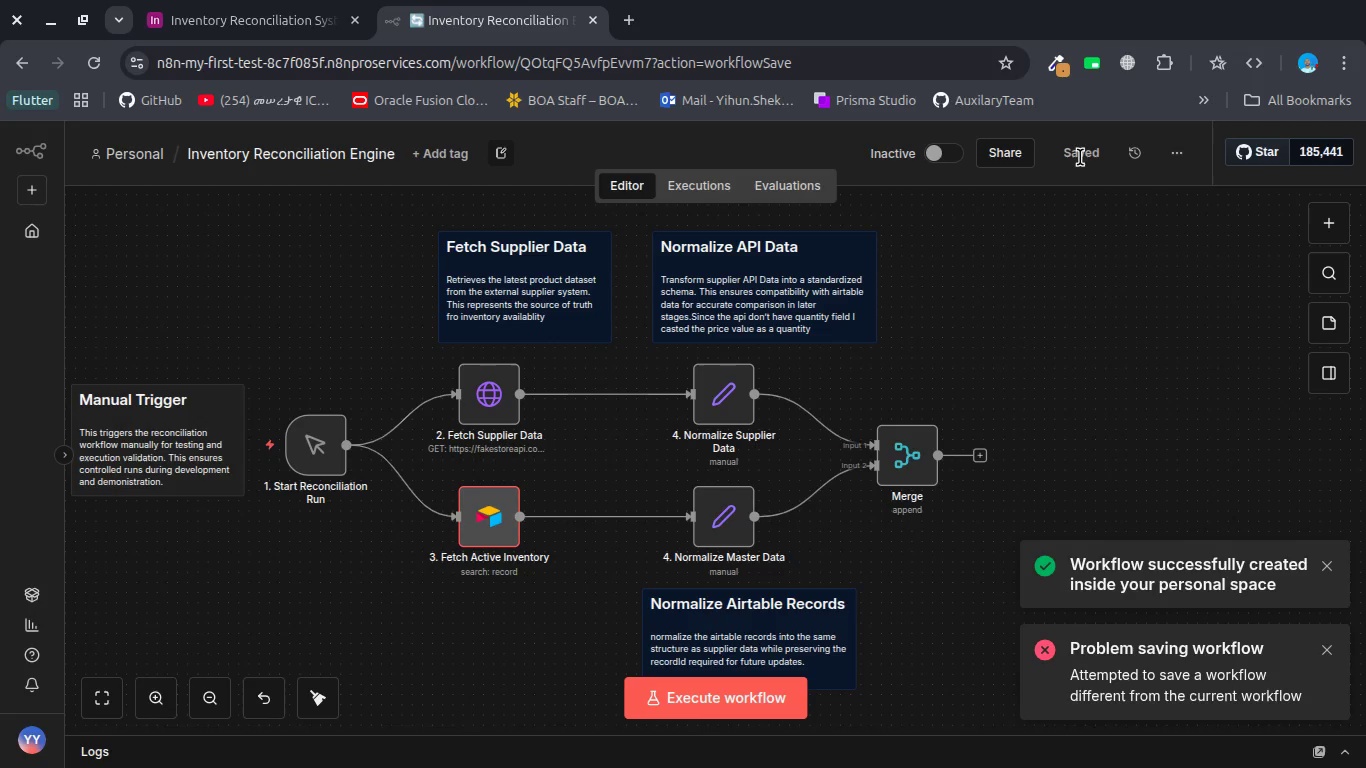 
key(Alt+Tab)